 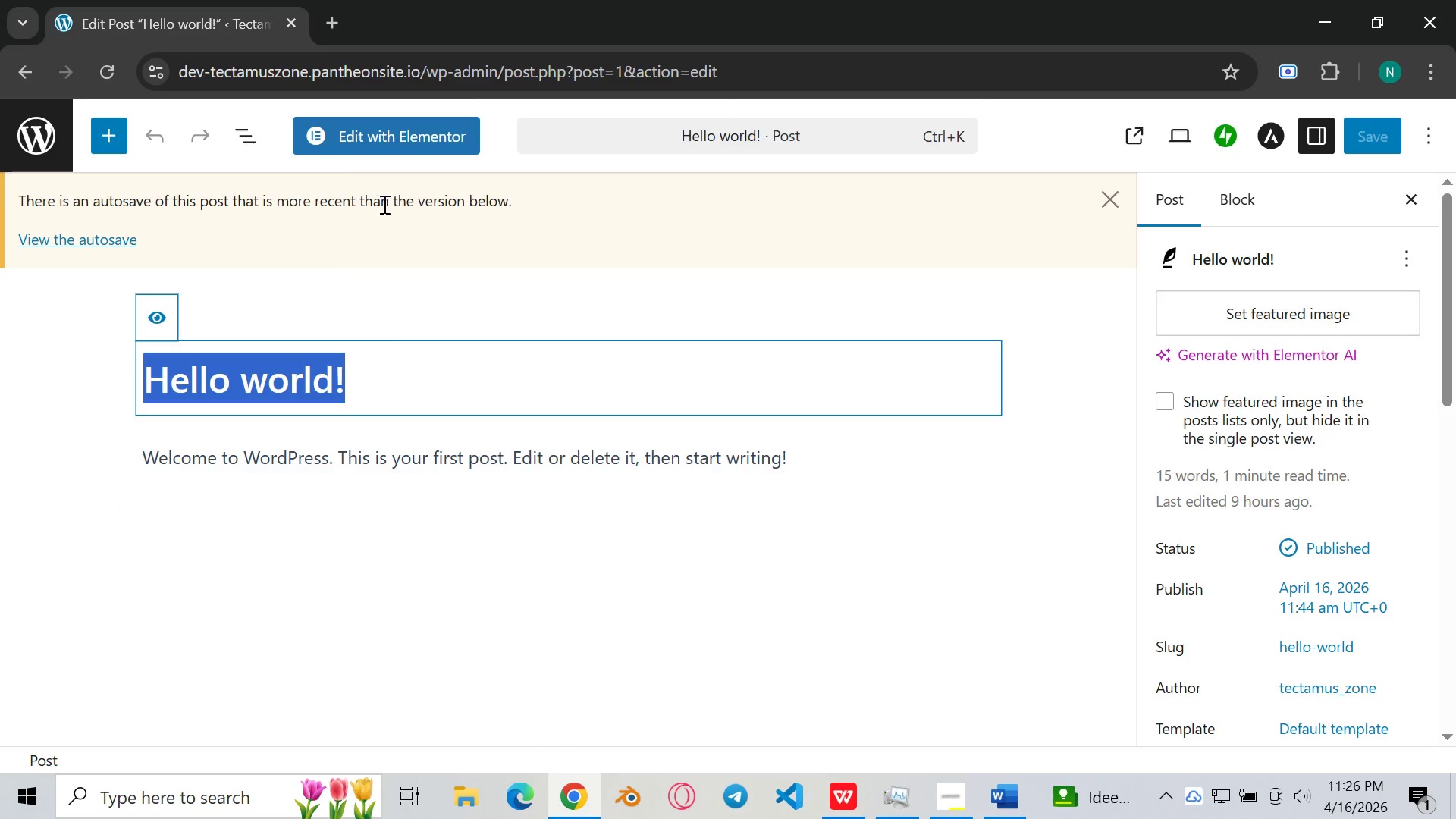 
key(Control+V)
 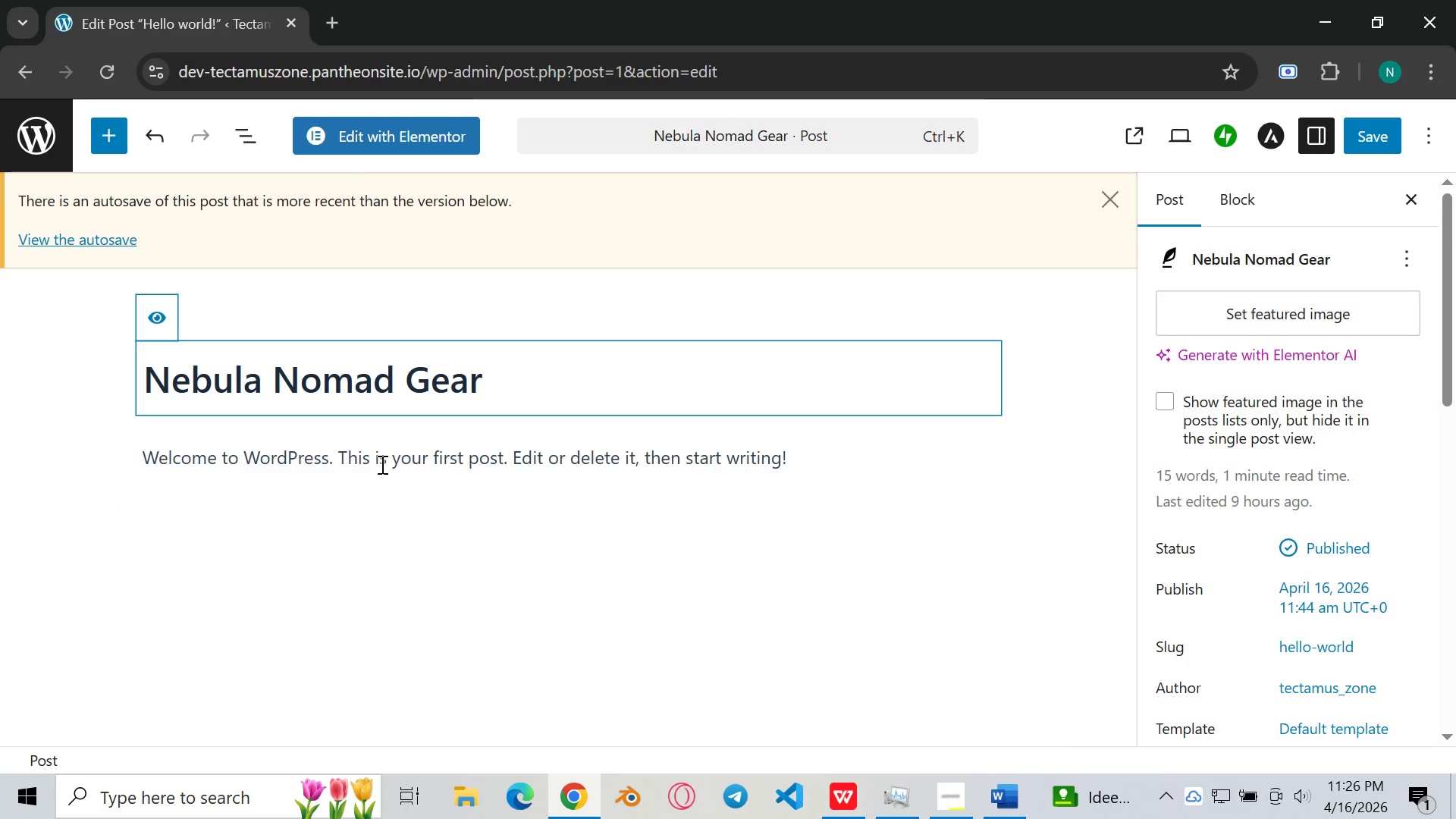 
left_click([381, 464])
 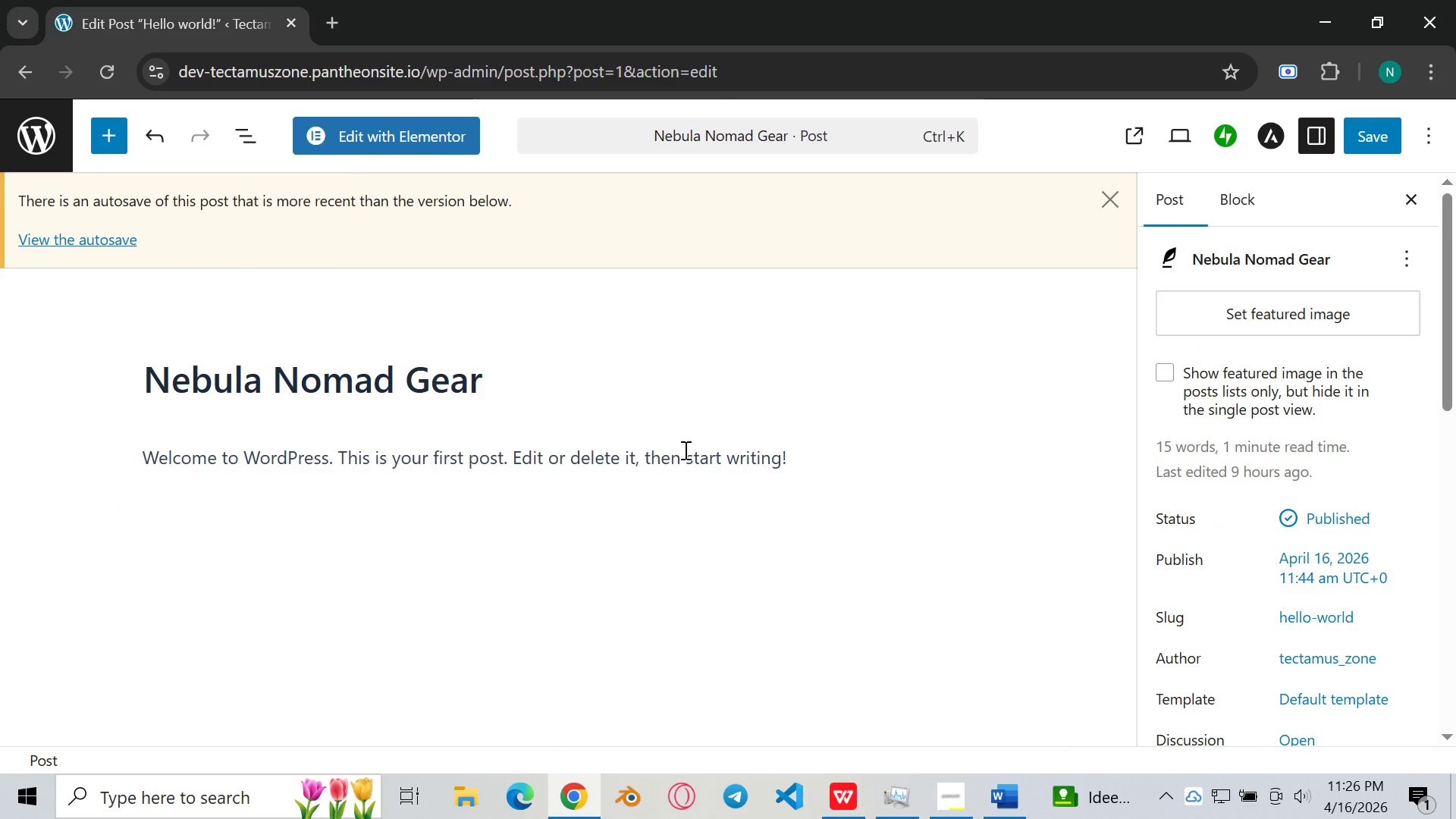 
double_click([691, 457])
 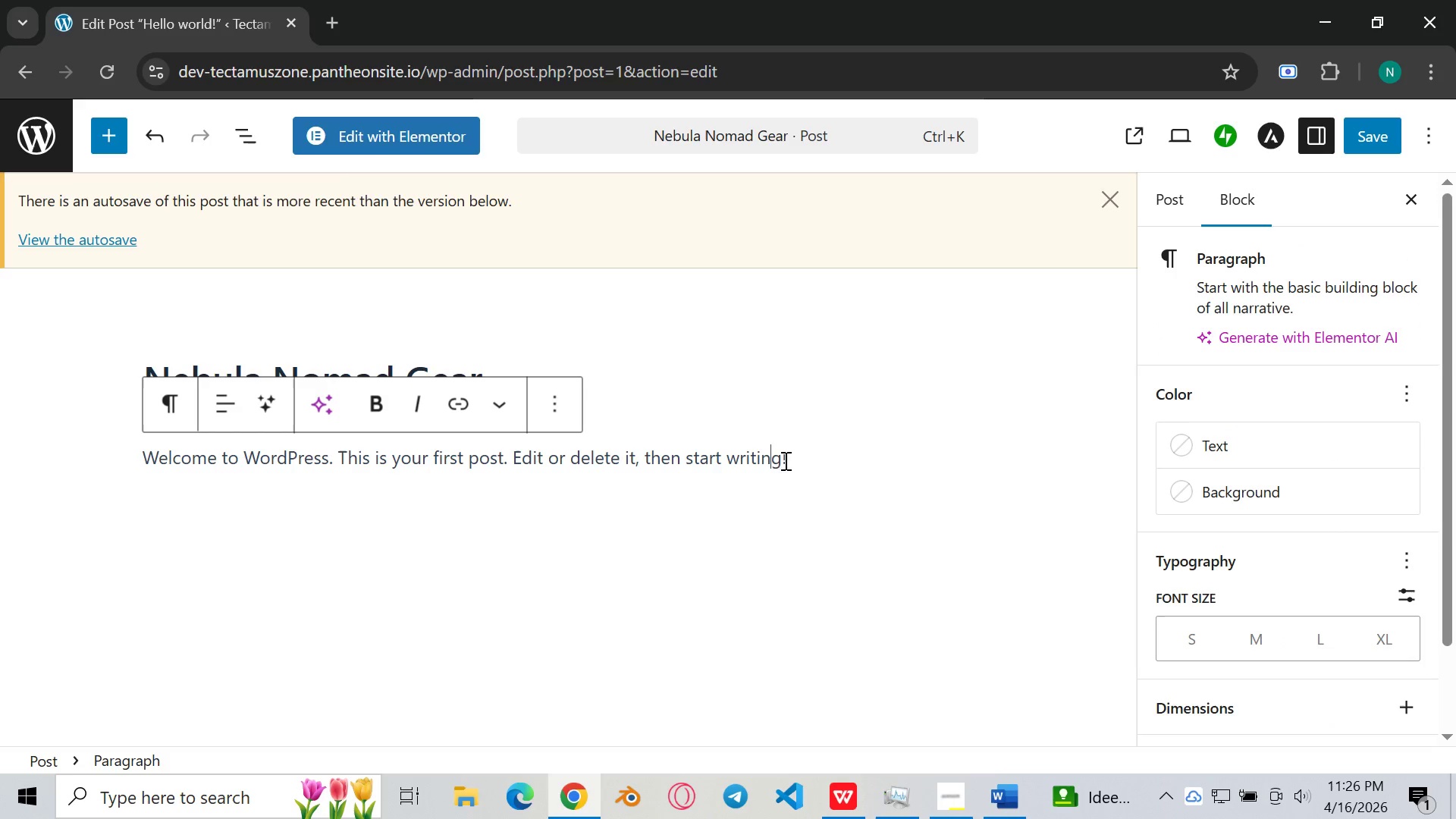 
left_click_drag(start_coordinate=[789, 457], to_coordinate=[47, 404])
 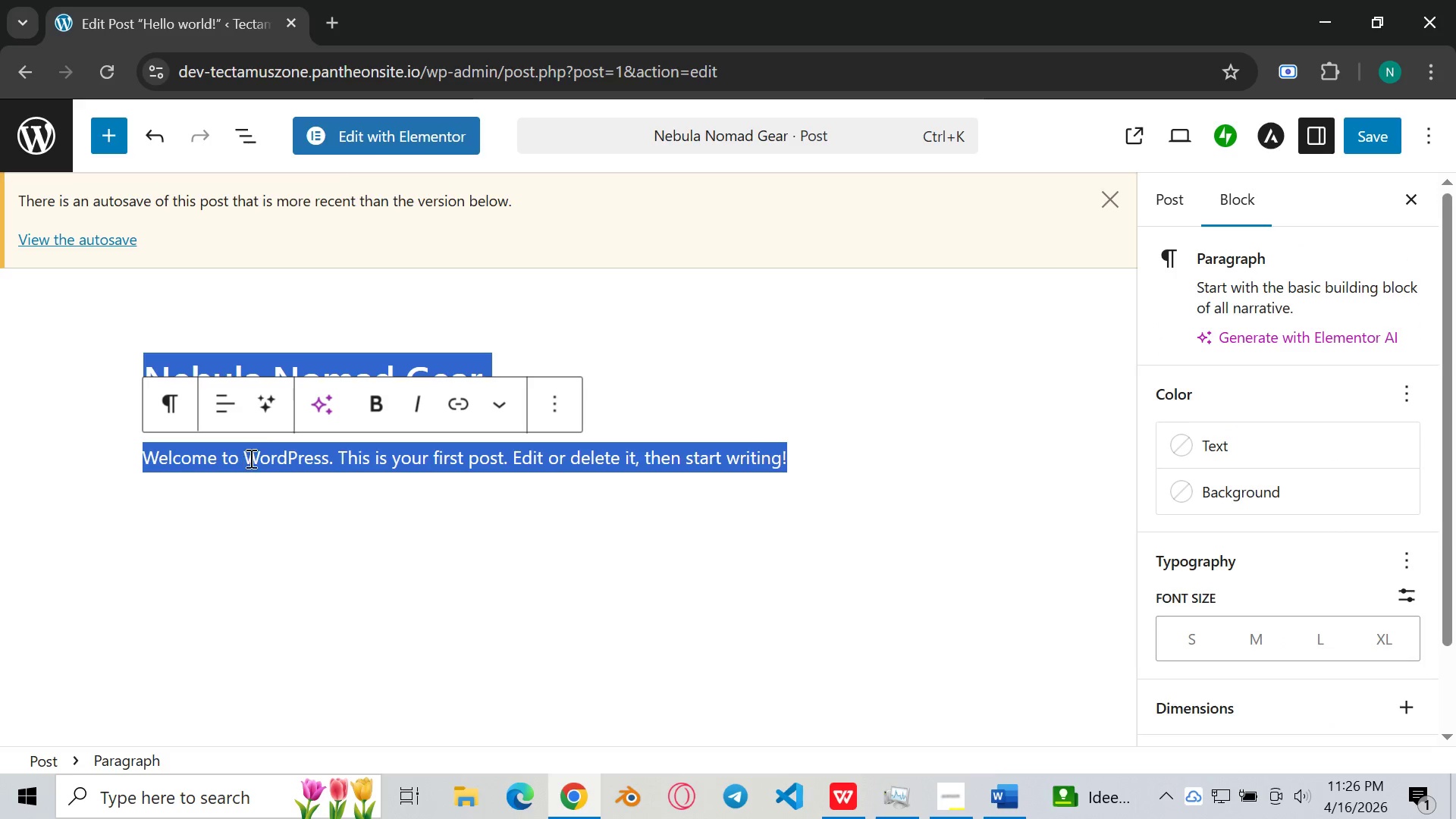 
left_click_drag(start_coordinate=[259, 456], to_coordinate=[264, 456])
 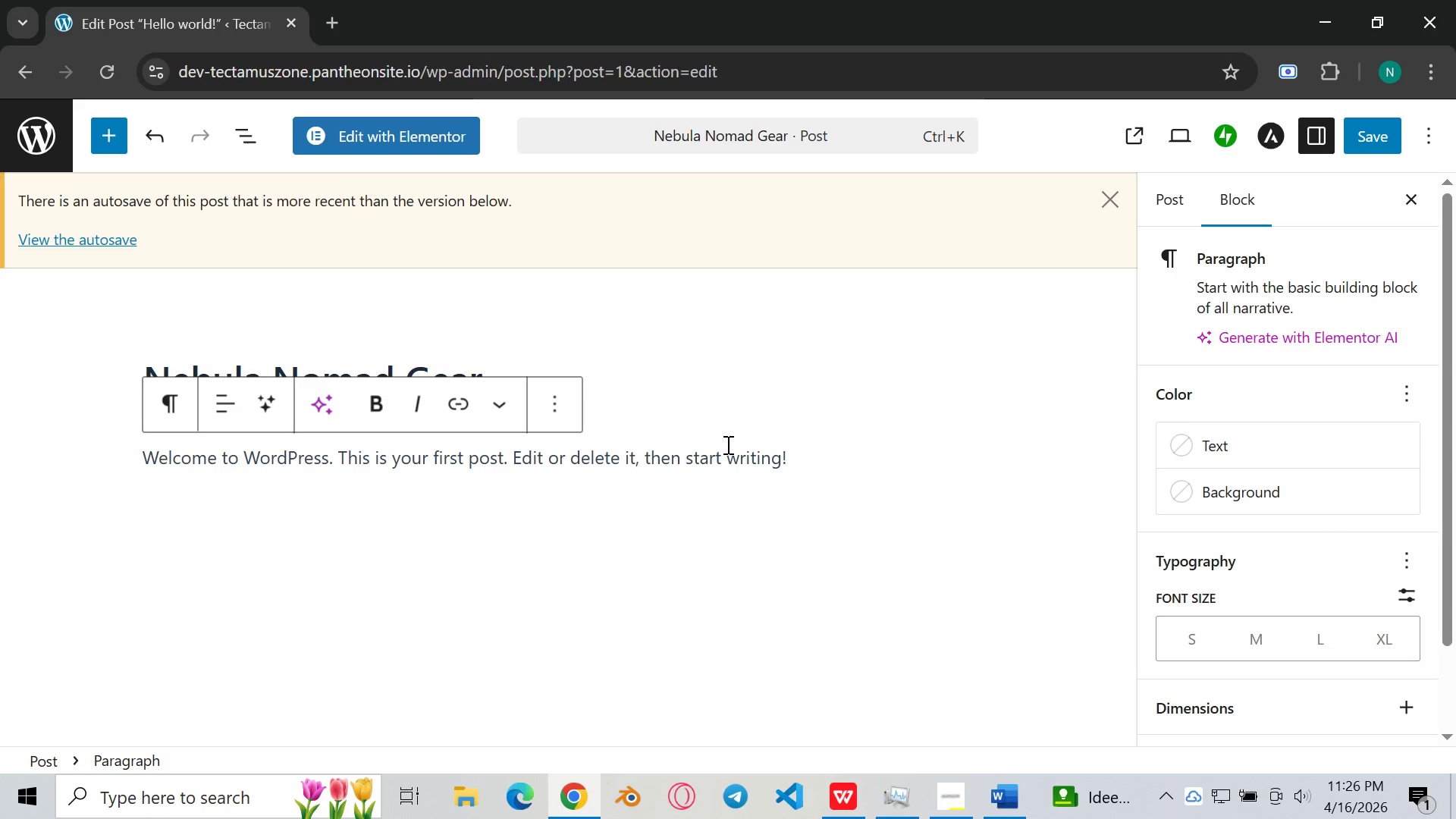 
key(Backspace)
 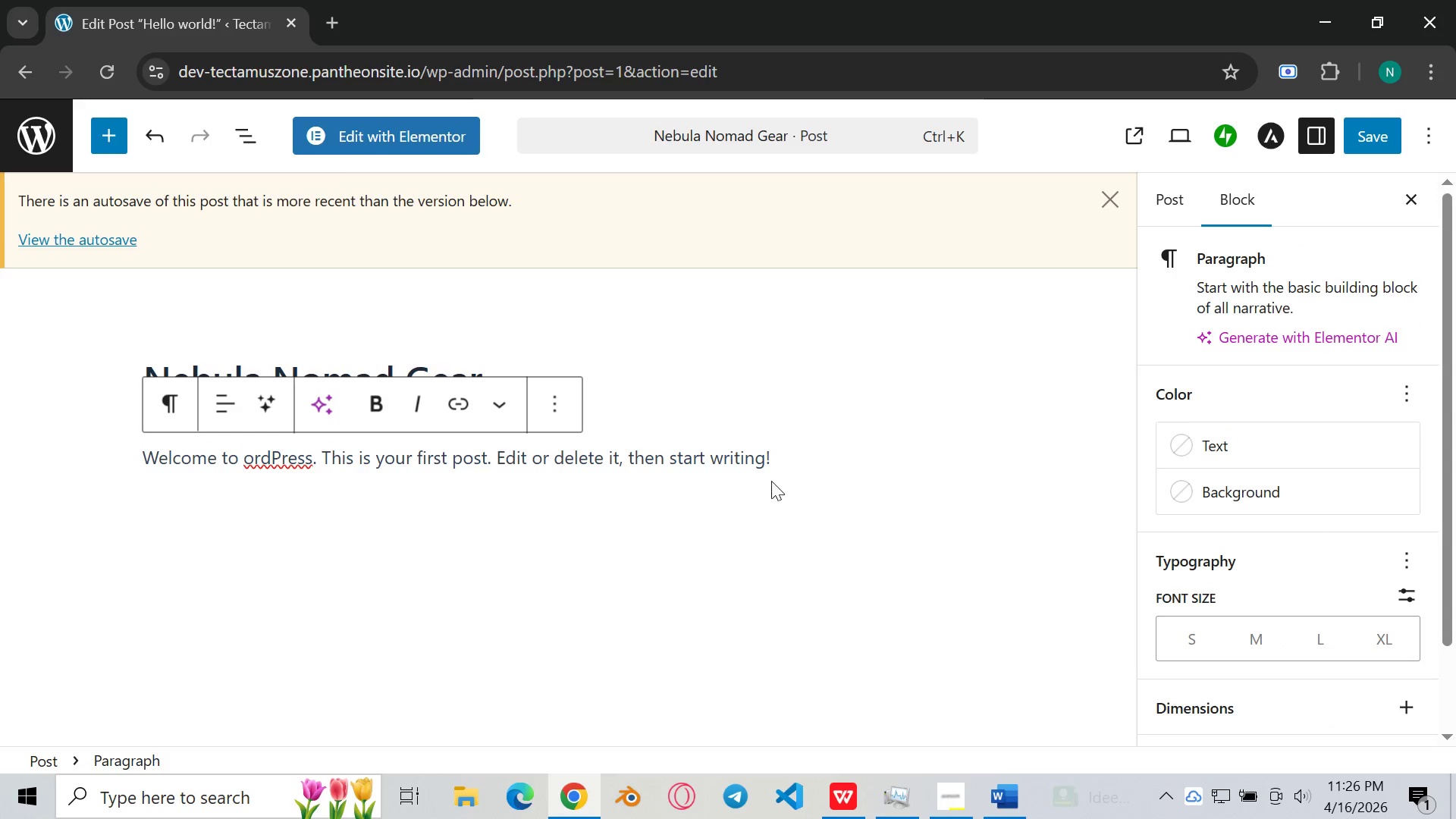 
left_click([770, 467])
 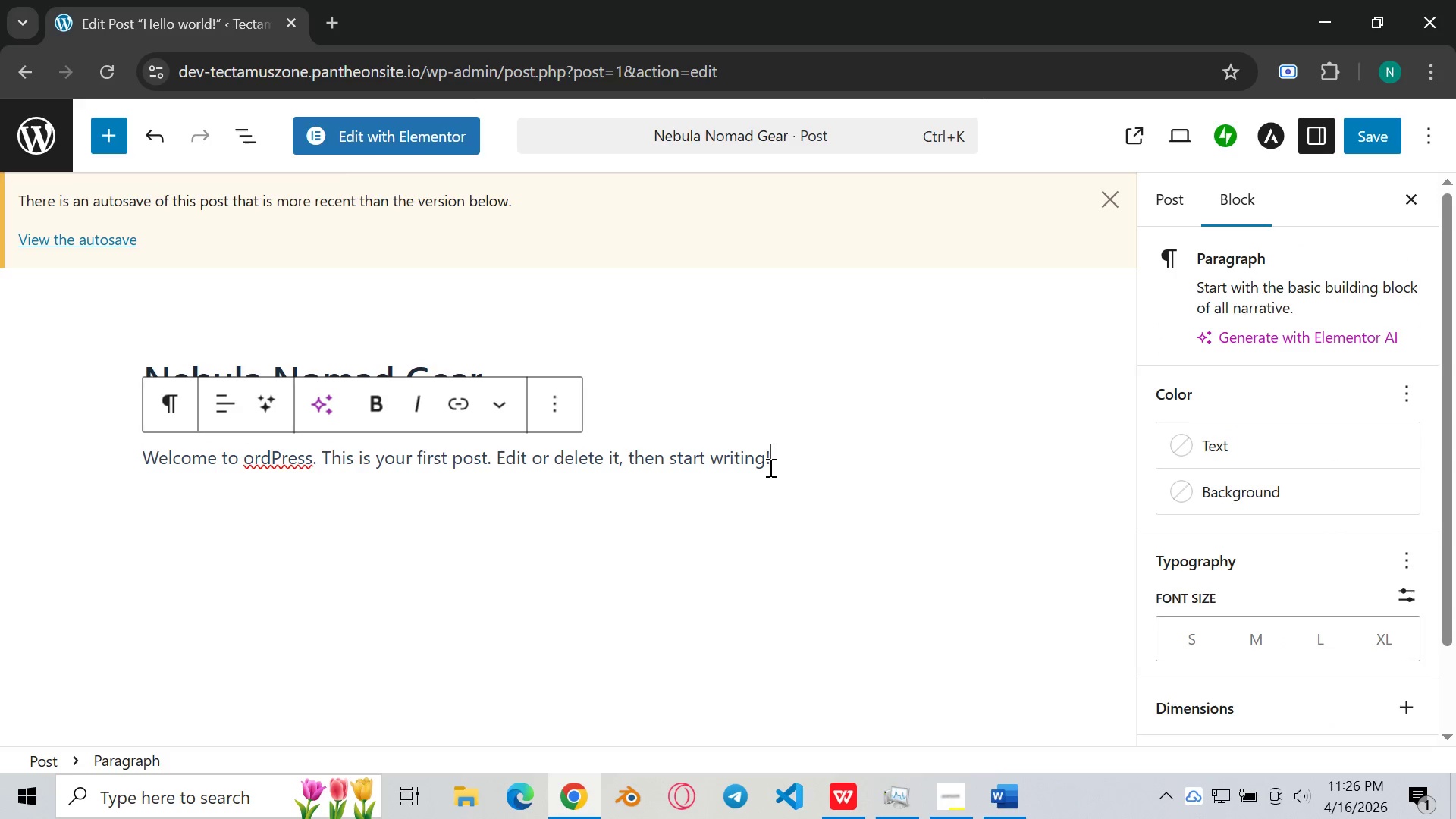 
left_click_drag(start_coordinate=[768, 466], to_coordinate=[149, 447])
 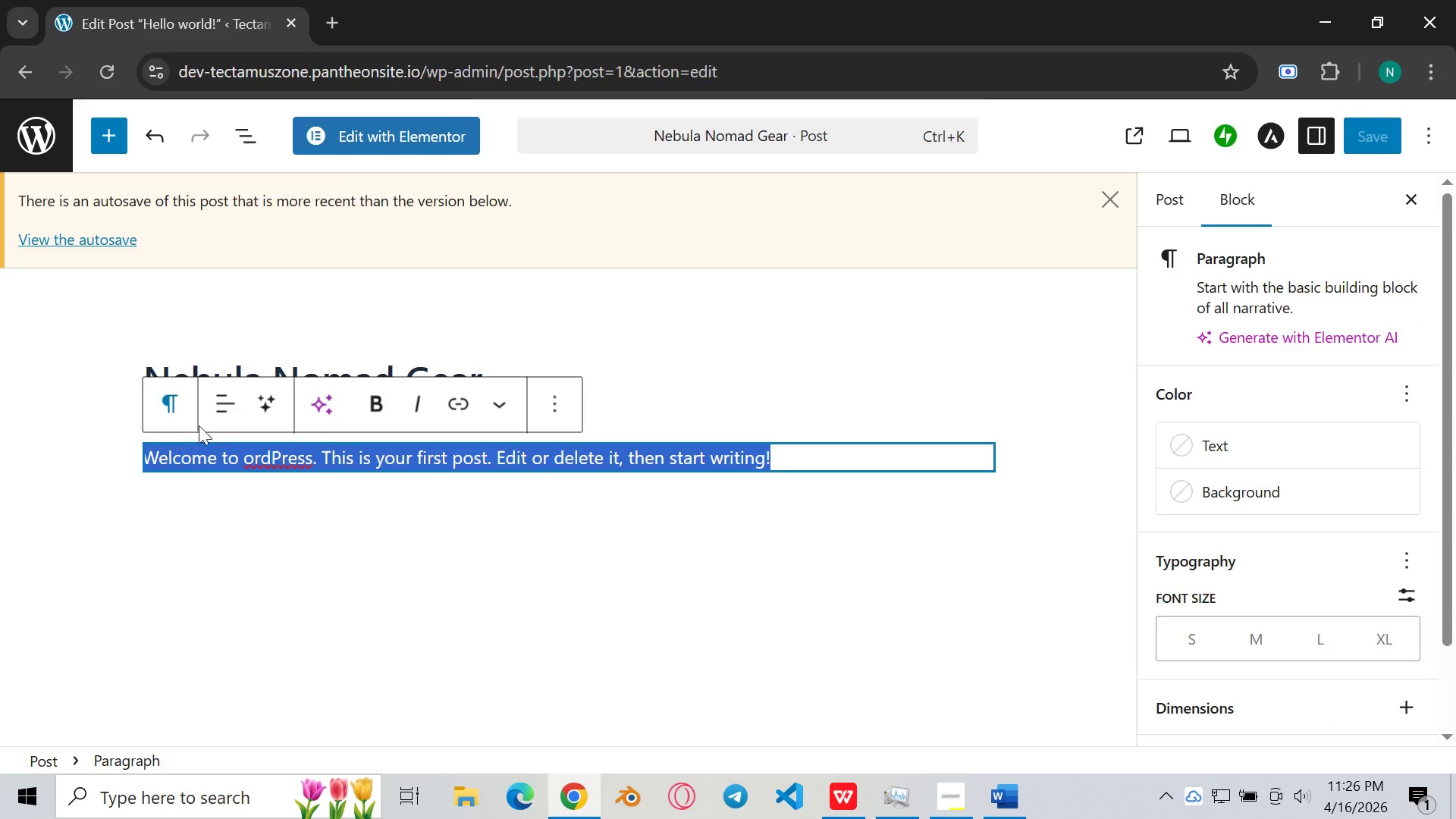 
key(Backspace)
 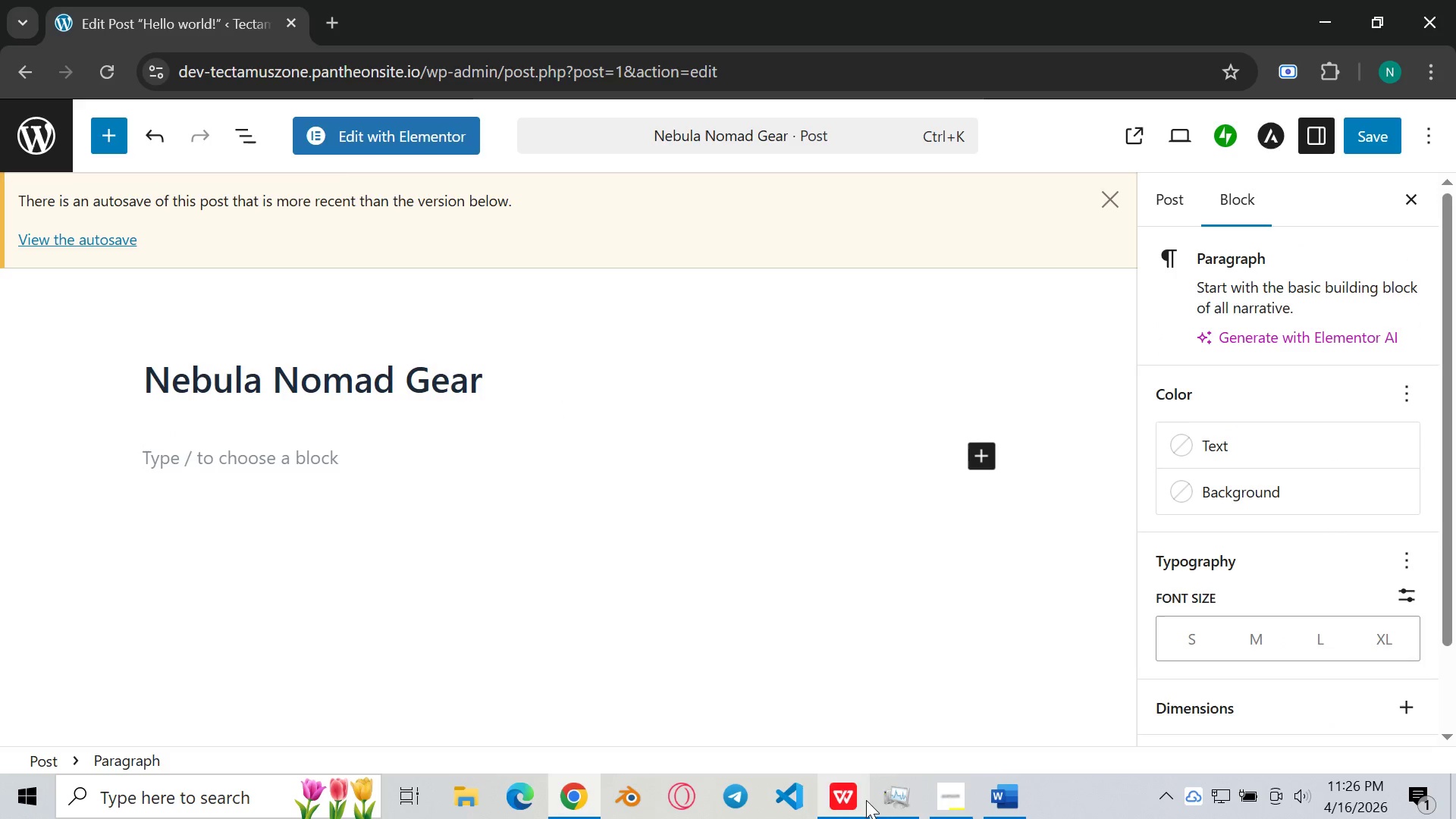 
left_click([992, 794])
 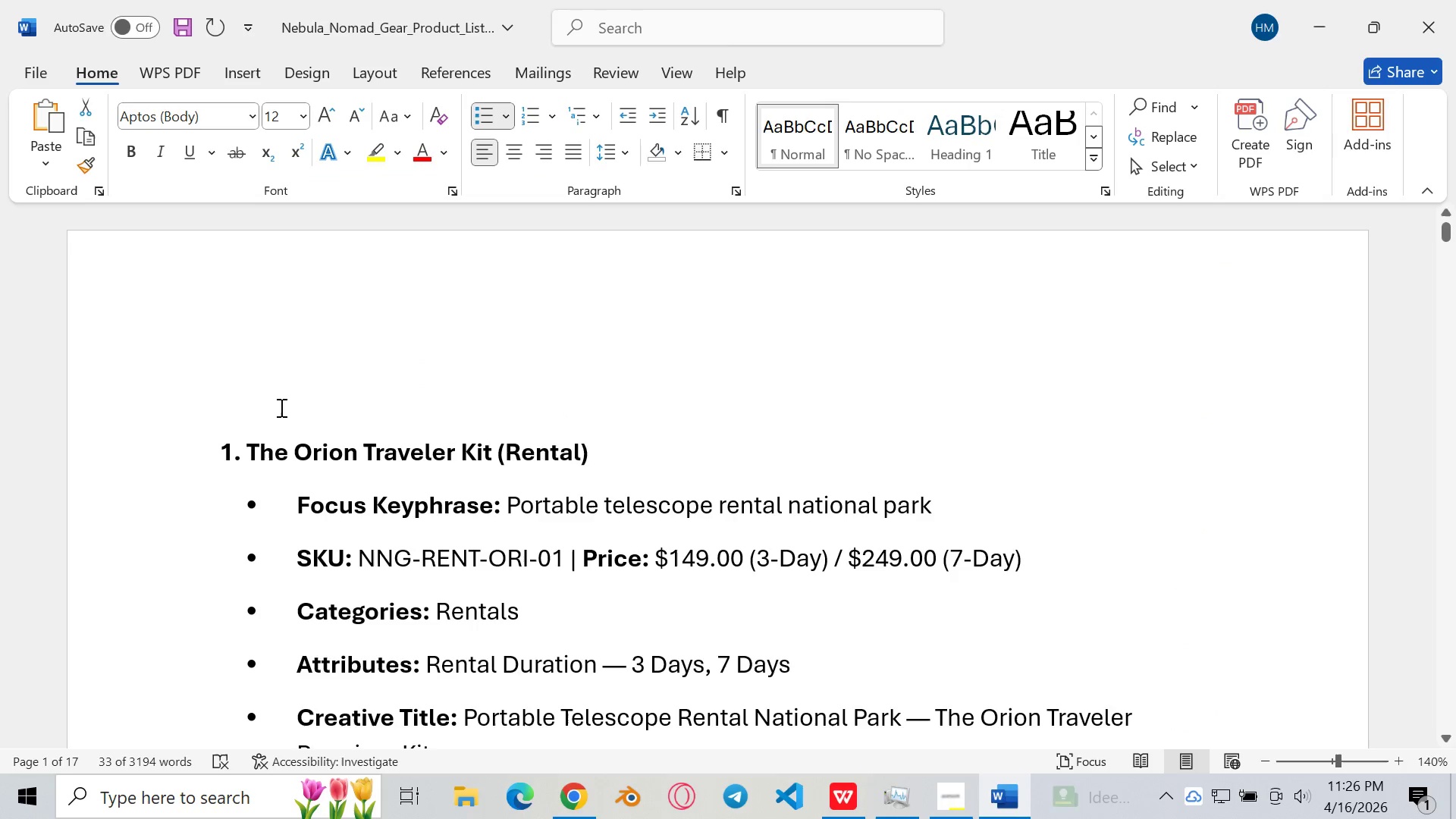 
scroll: coordinate [278, 403], scroll_direction: up, amount: 4.0
 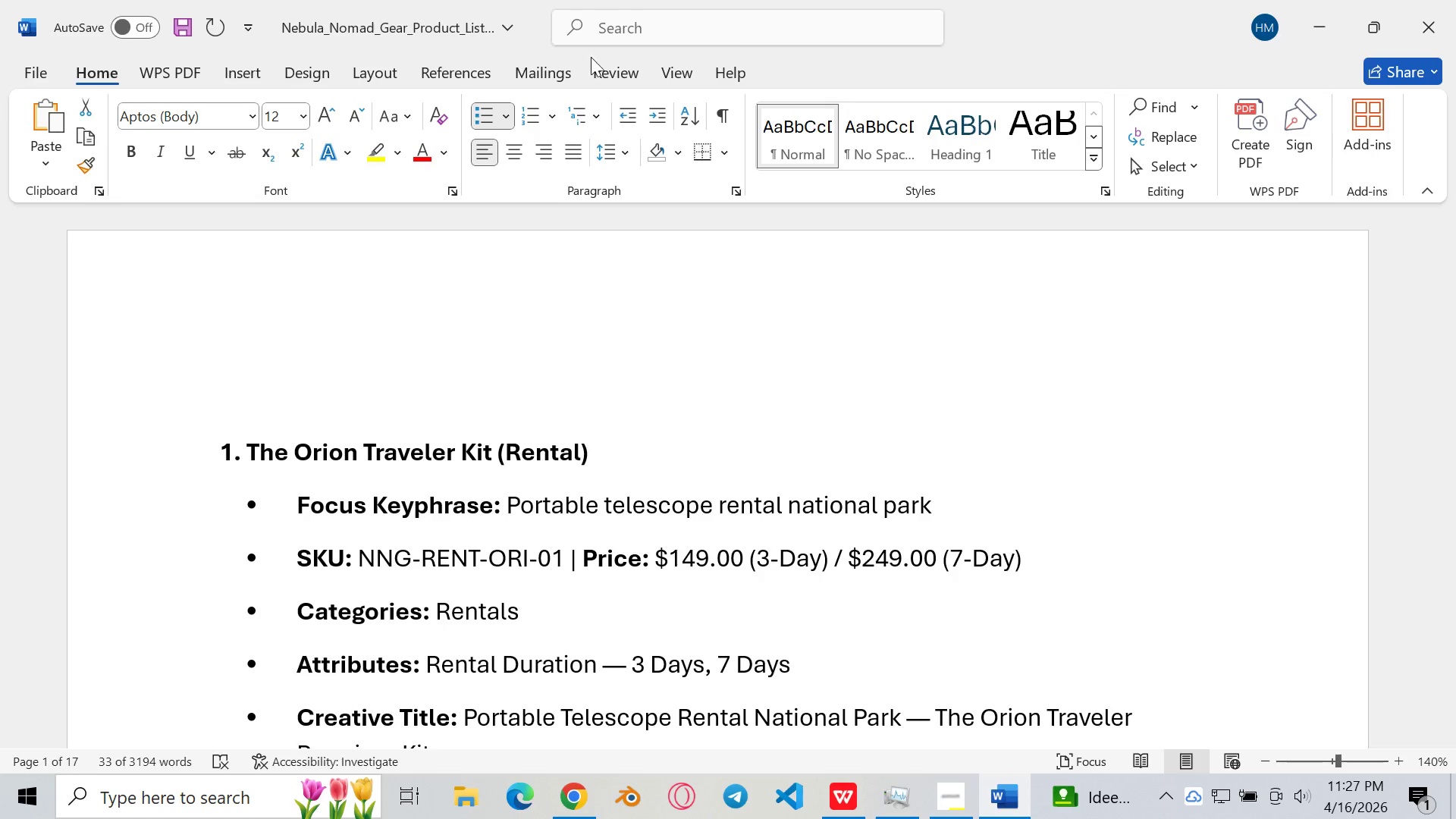 
wait(22.84)
 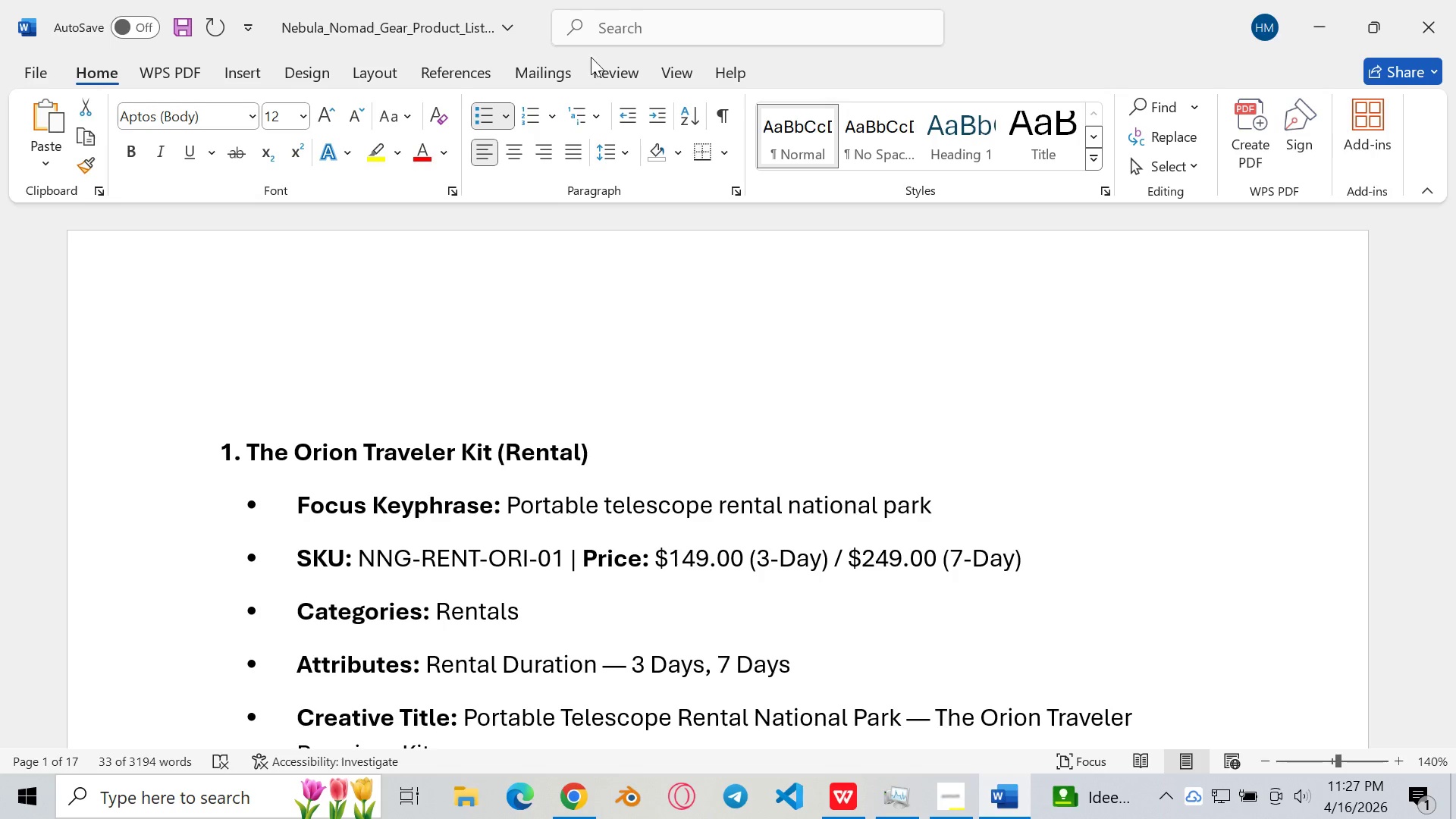 
left_click_drag(start_coordinate=[1395, 126], to_coordinate=[1399, 124])
 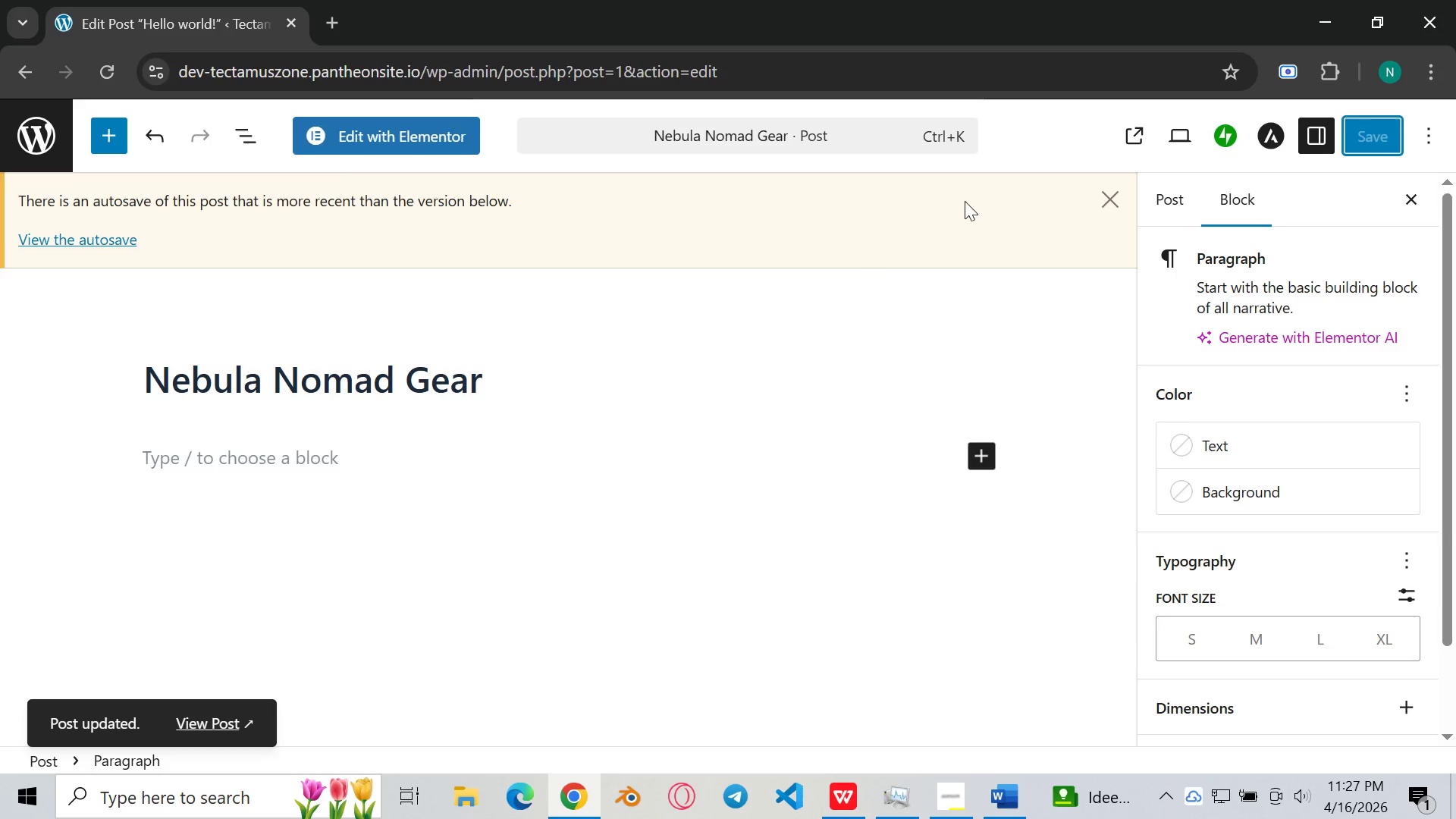 
left_click([1188, 198])
 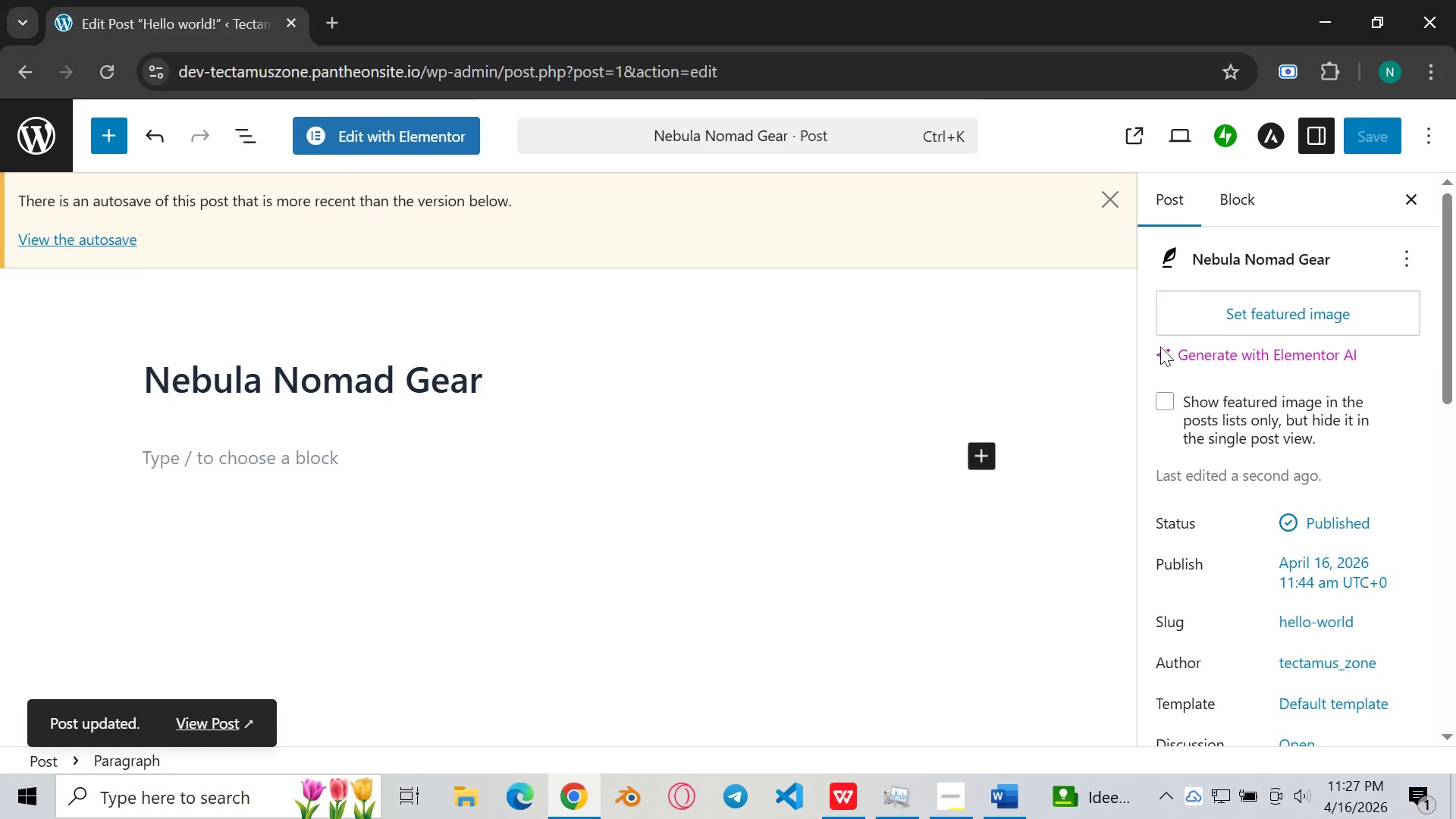 
scroll: coordinate [141, 322], scroll_direction: down, amount: 5.0
 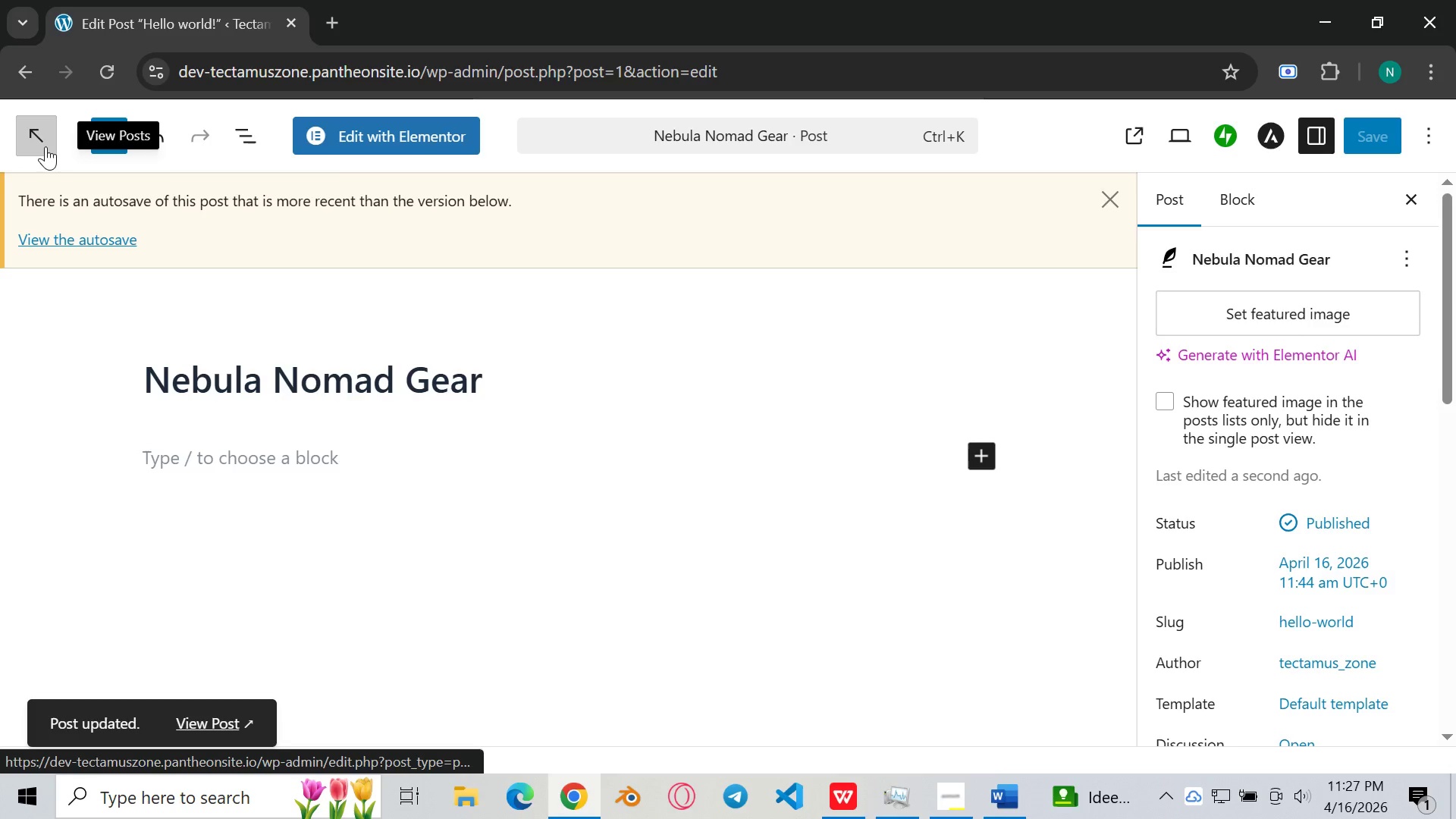 
left_click([38, 138])
 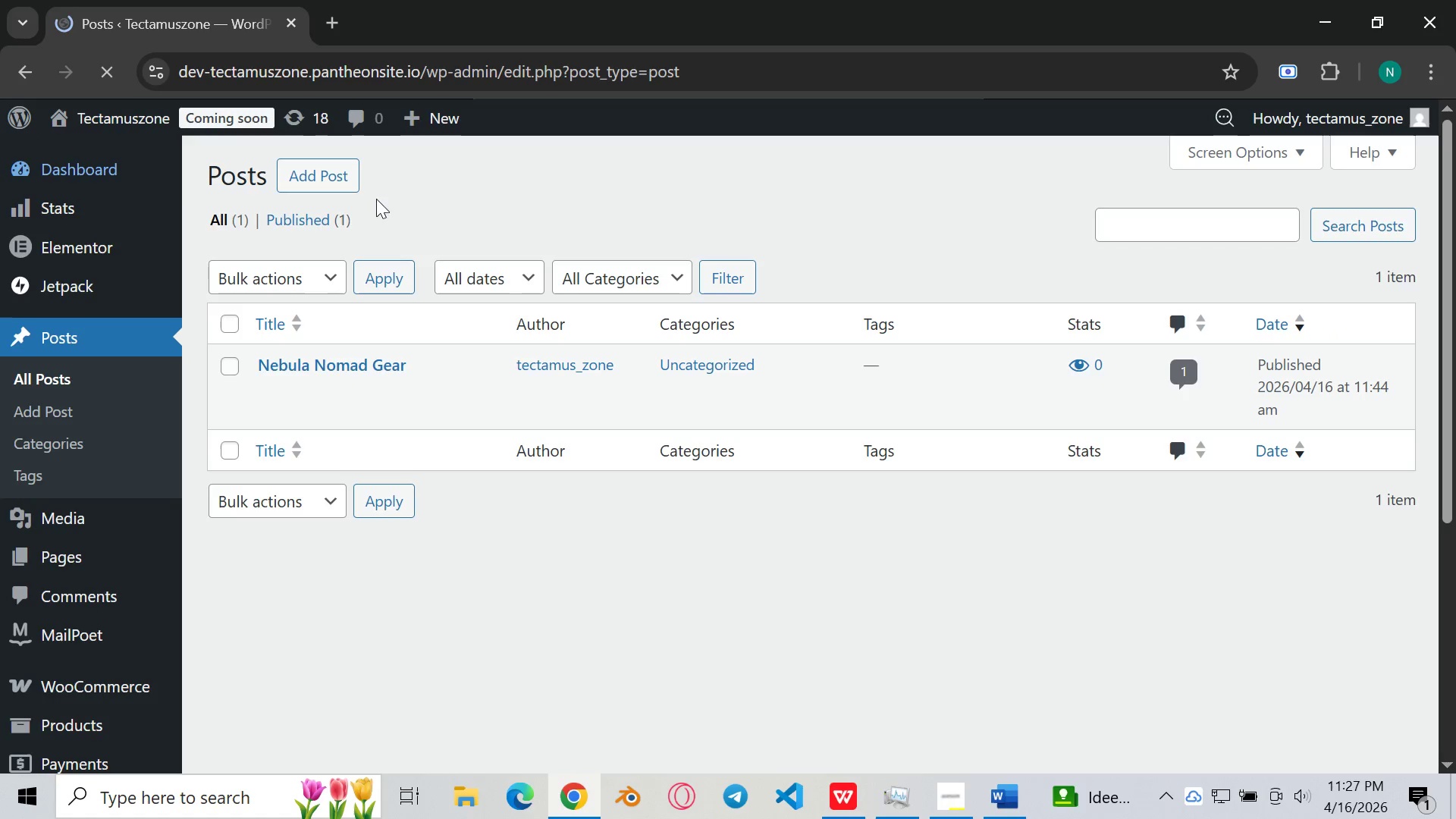 
wait(6.22)
 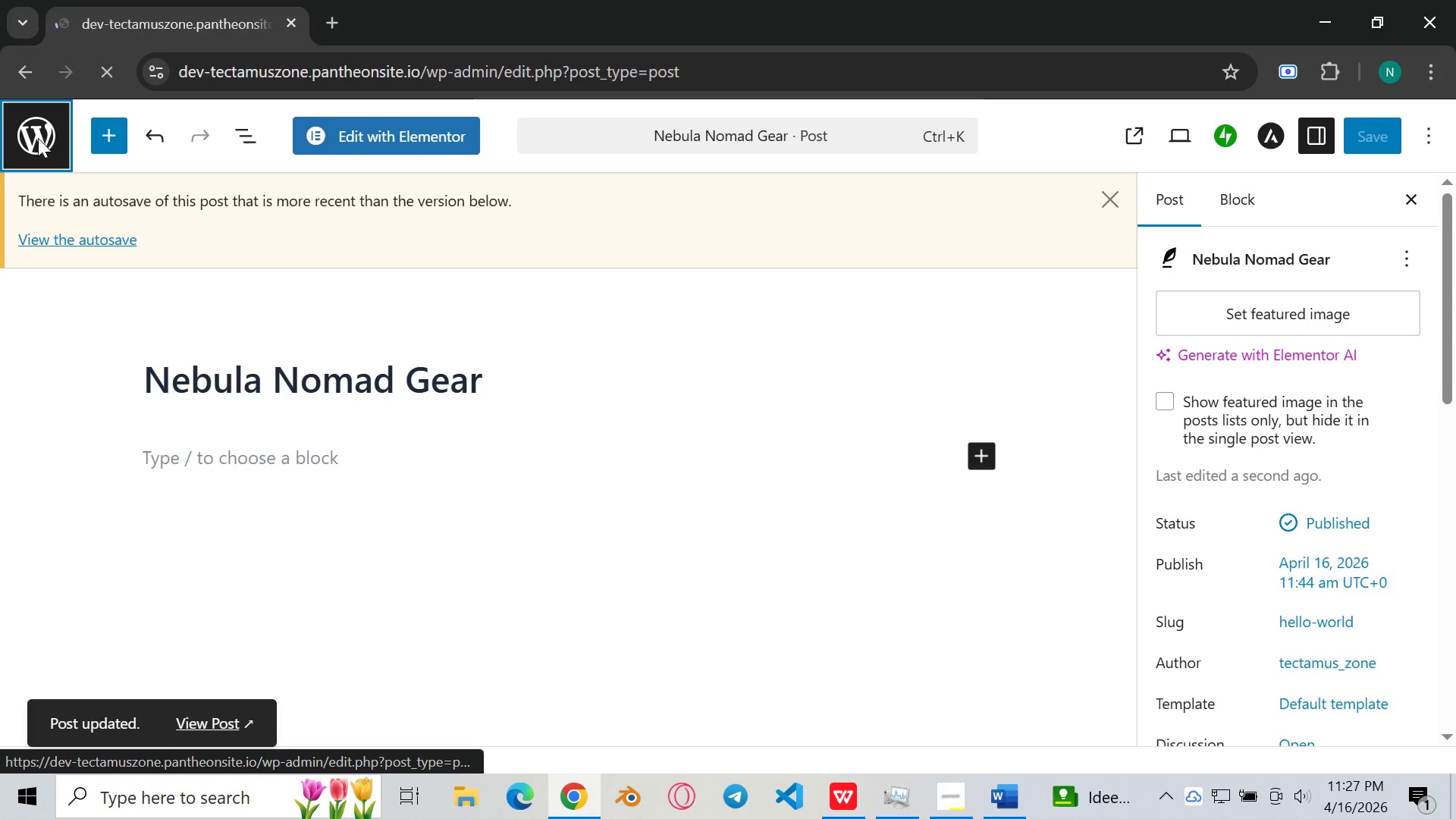 
scroll: coordinate [544, 329], scroll_direction: down, amount: 1.0
 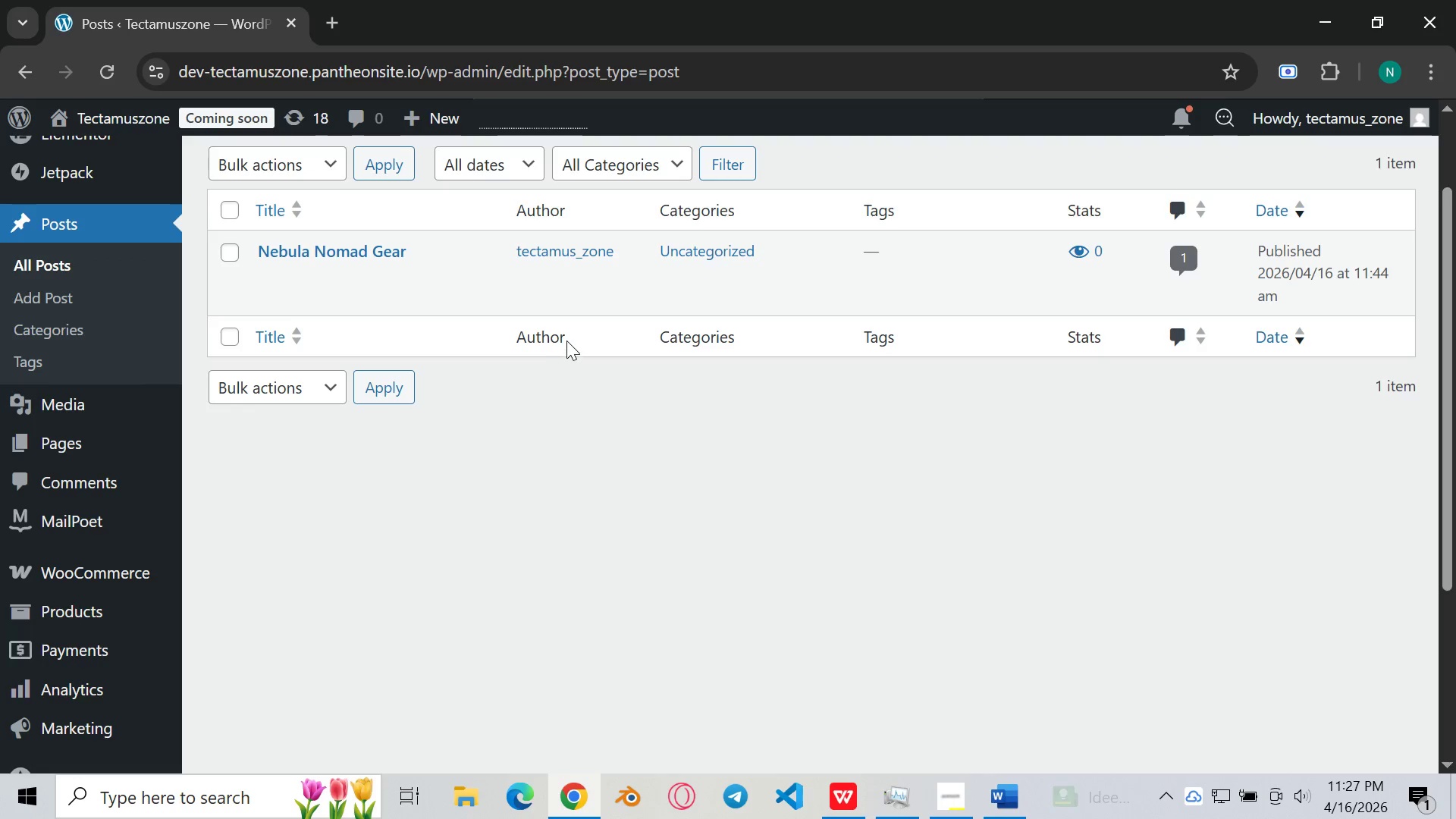 
wait(22.94)
 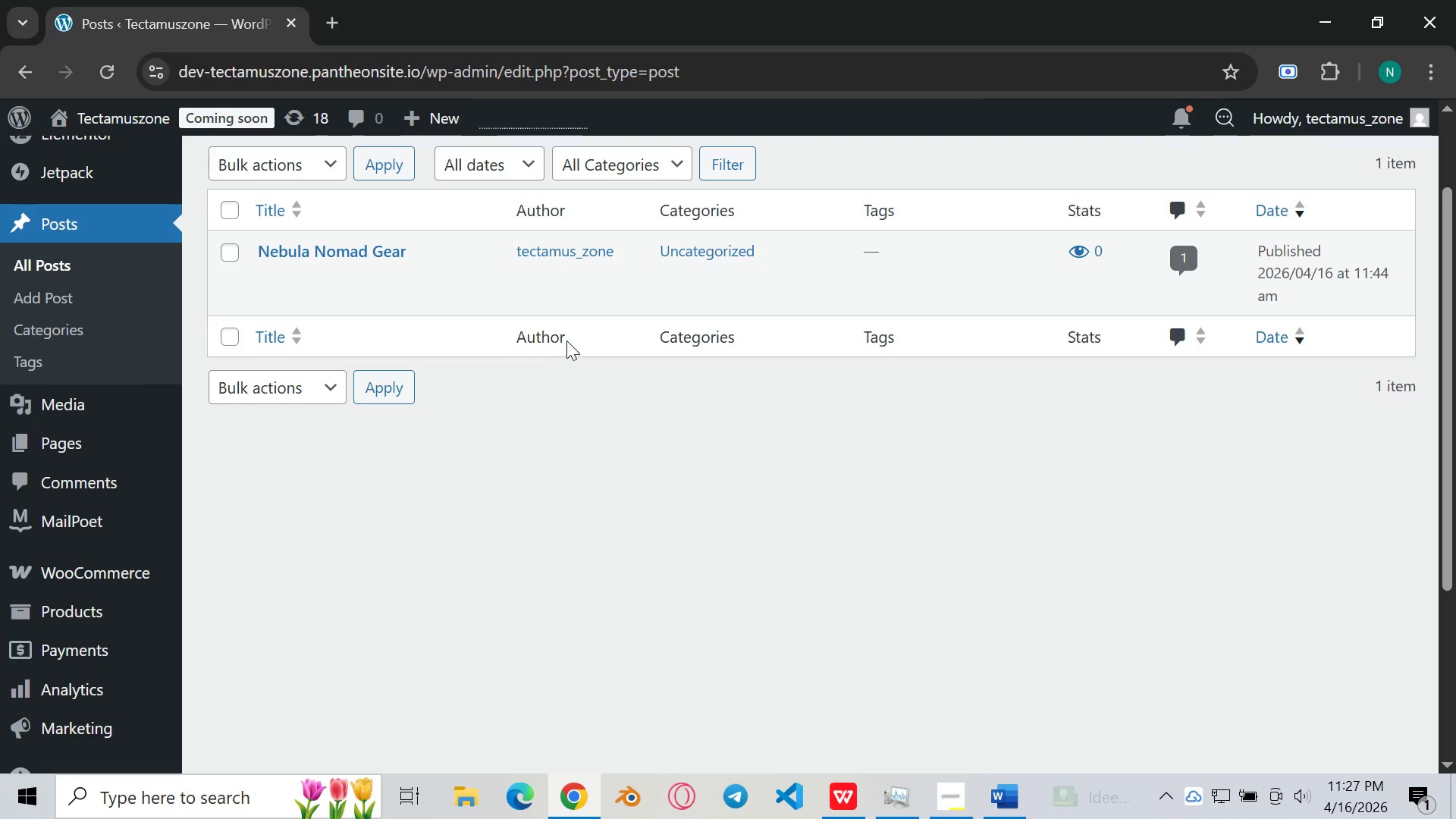 
scroll: coordinate [49, 617], scroll_direction: down, amount: 3.0
 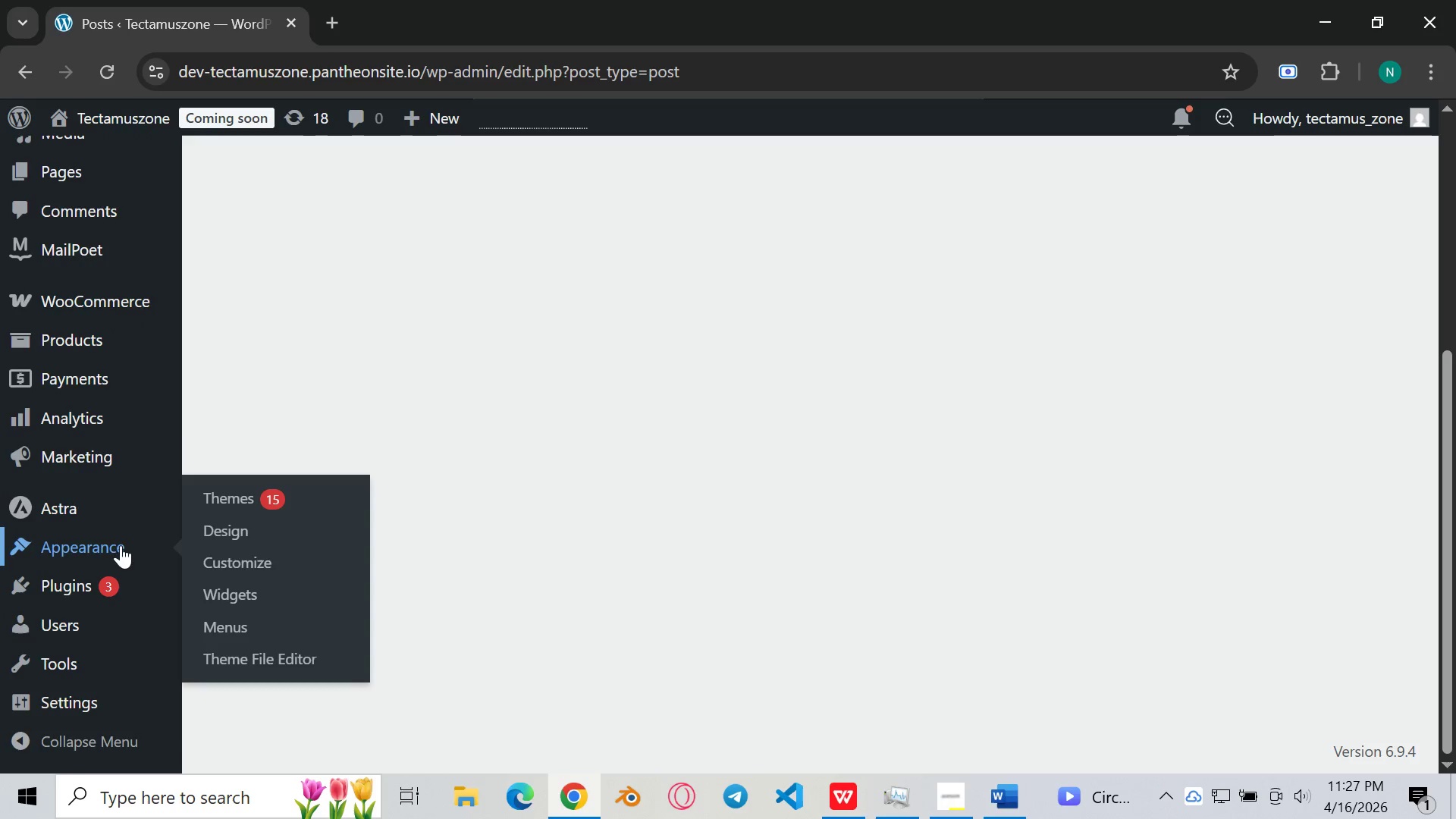 
left_click([261, 629])
 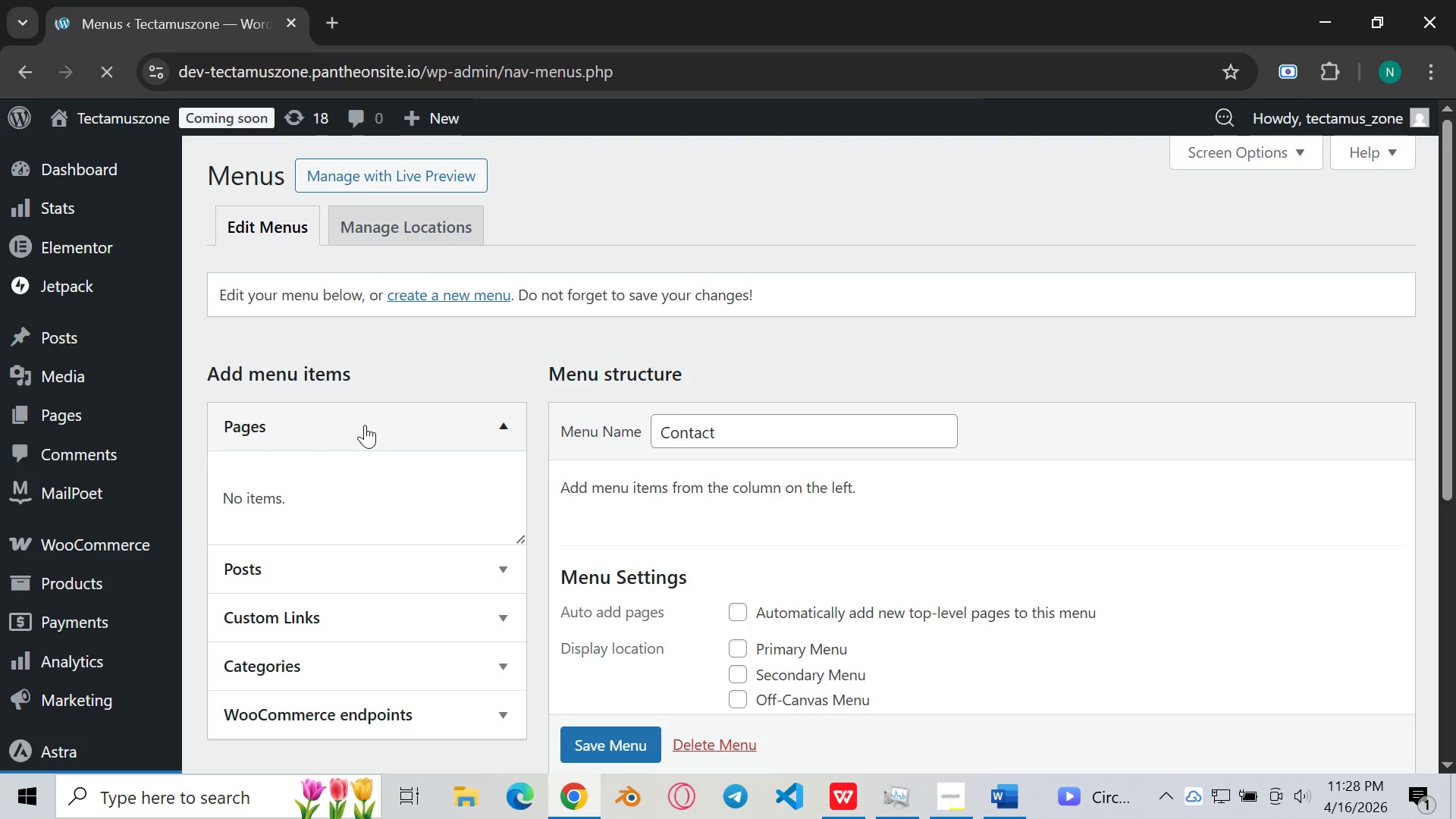 
wait(11.48)
 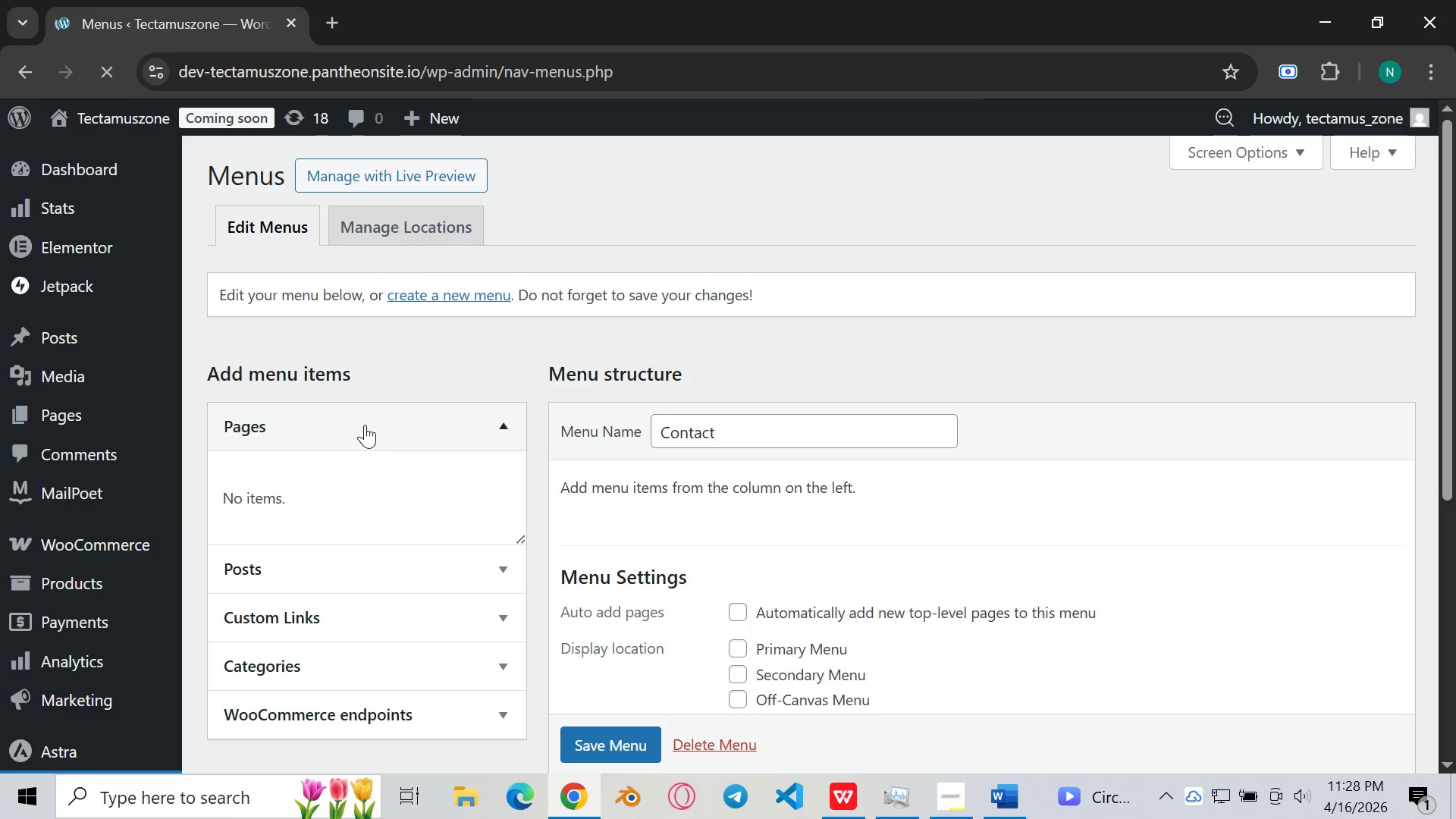 
left_click([368, 504])
 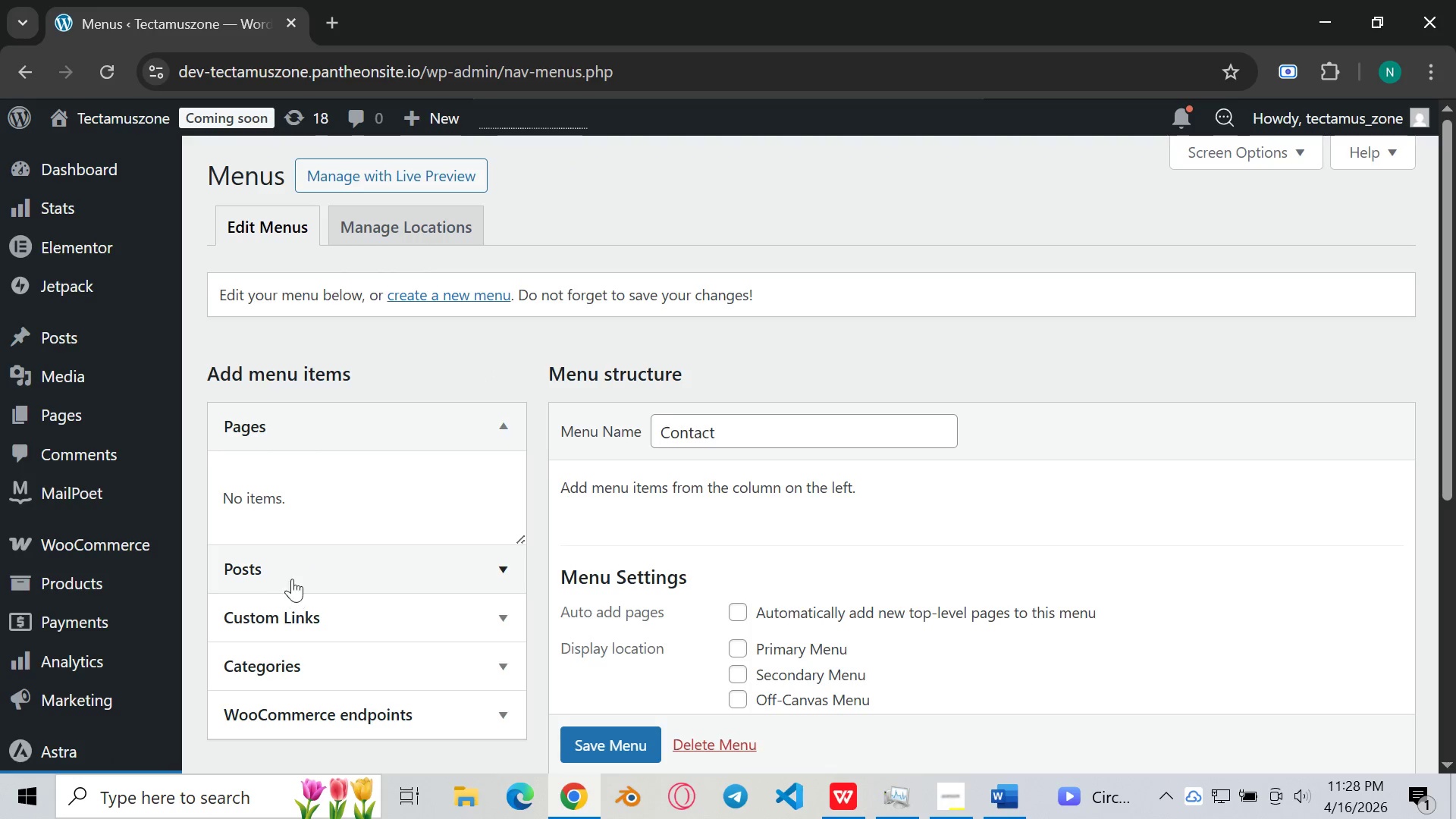 
left_click([295, 569])
 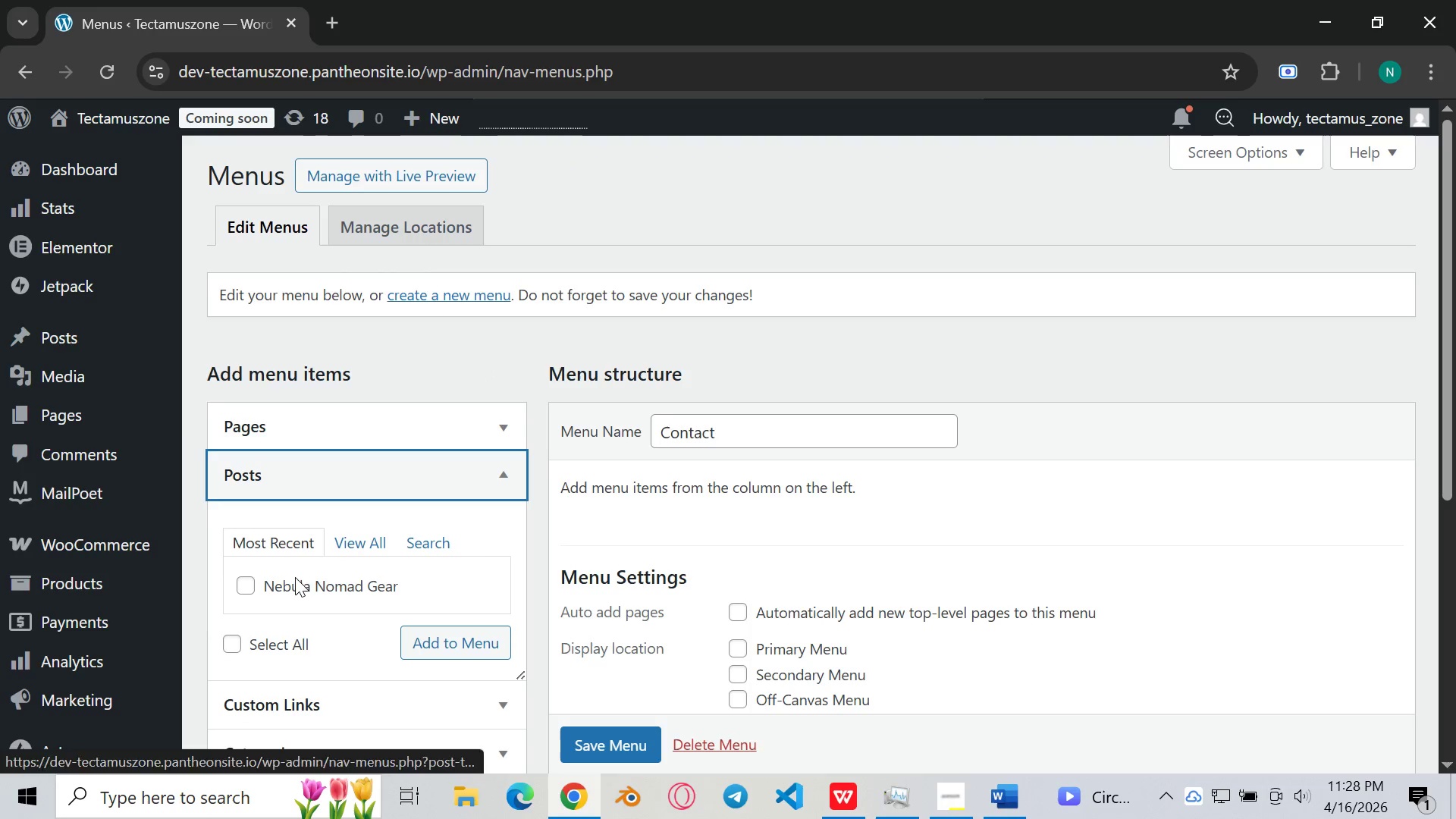 
scroll: coordinate [293, 573], scroll_direction: down, amount: 1.0
 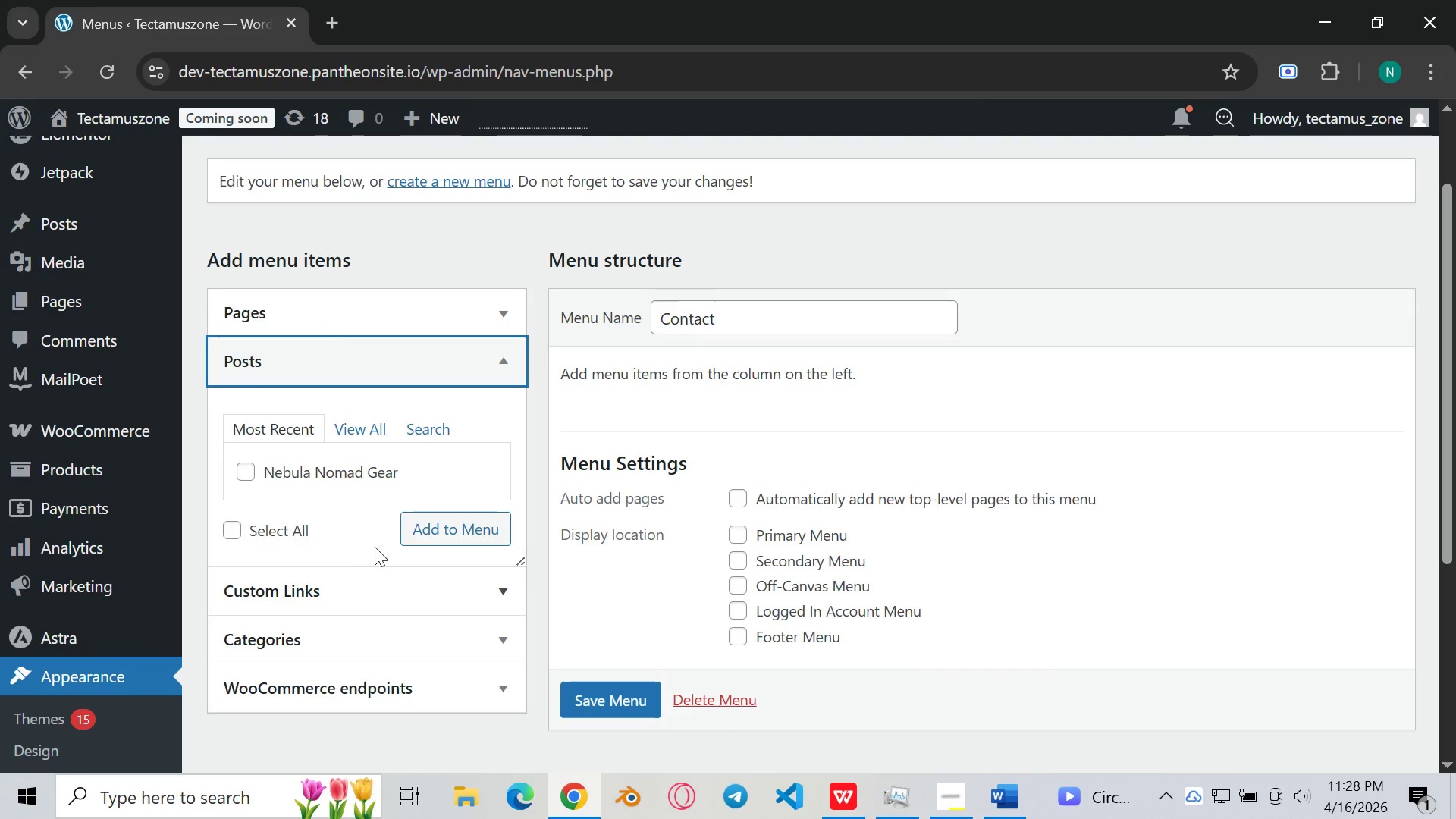 
left_click([407, 526])
 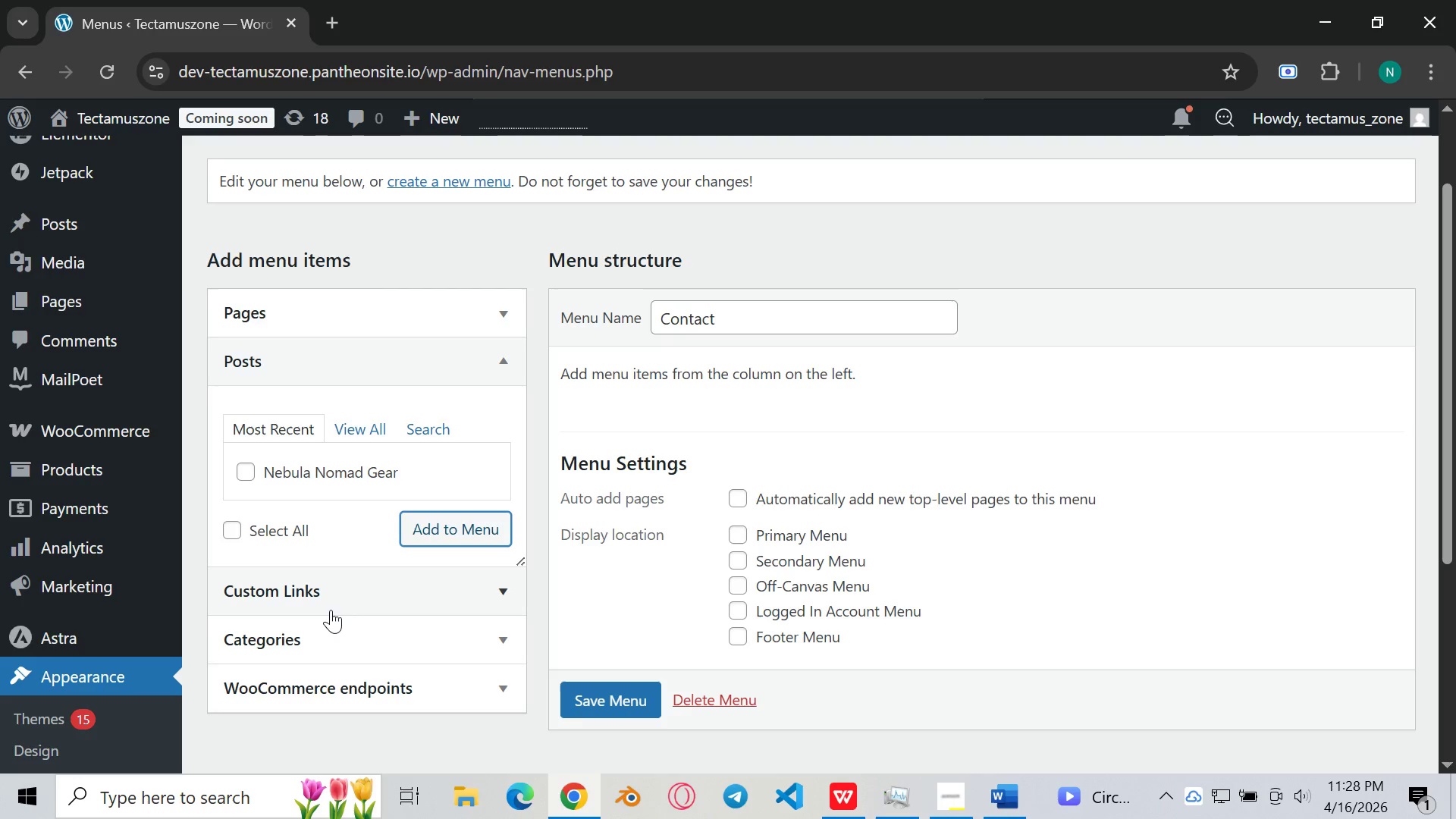 
mouse_move([339, 632])
 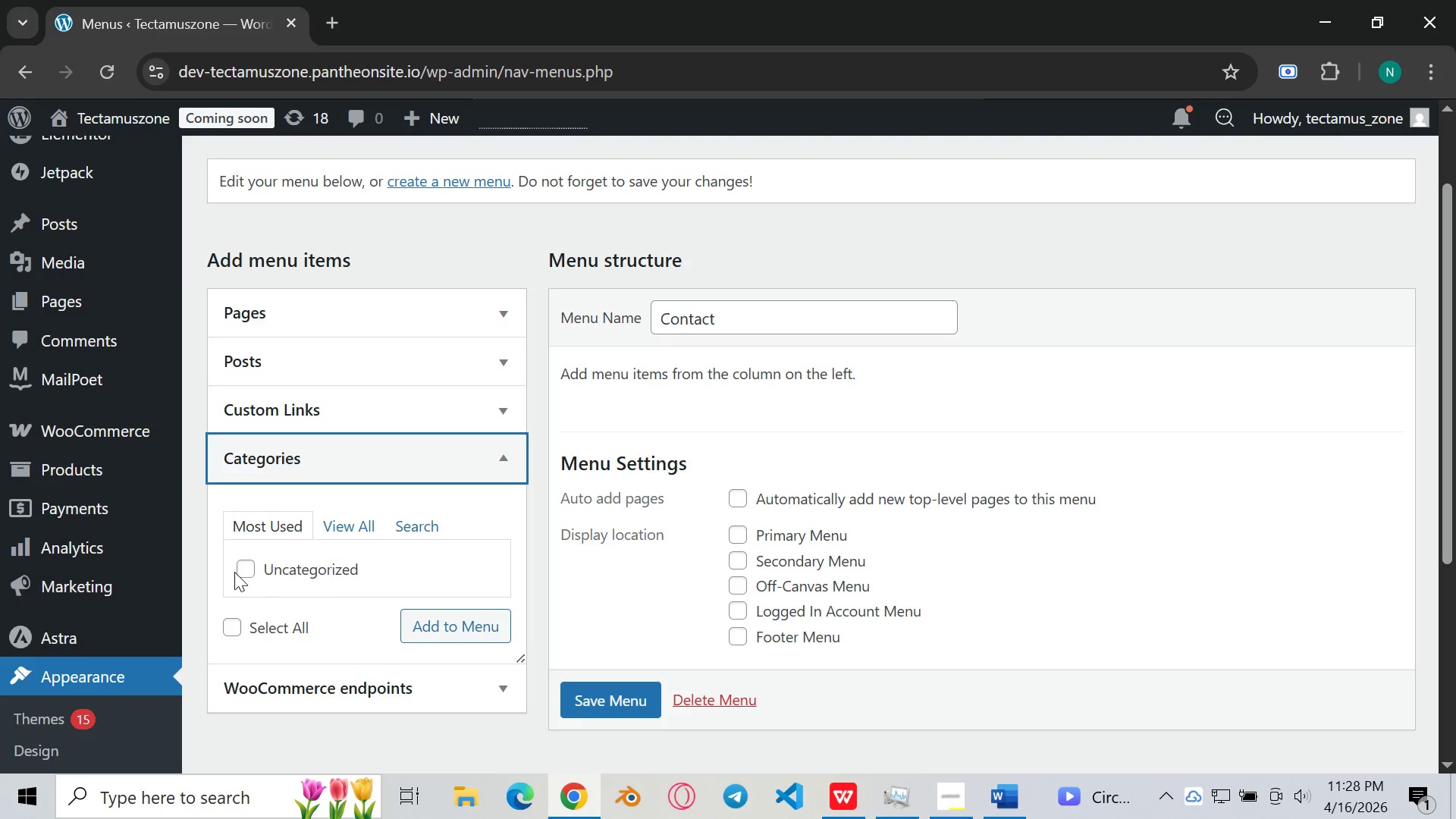 
left_click([234, 572])
 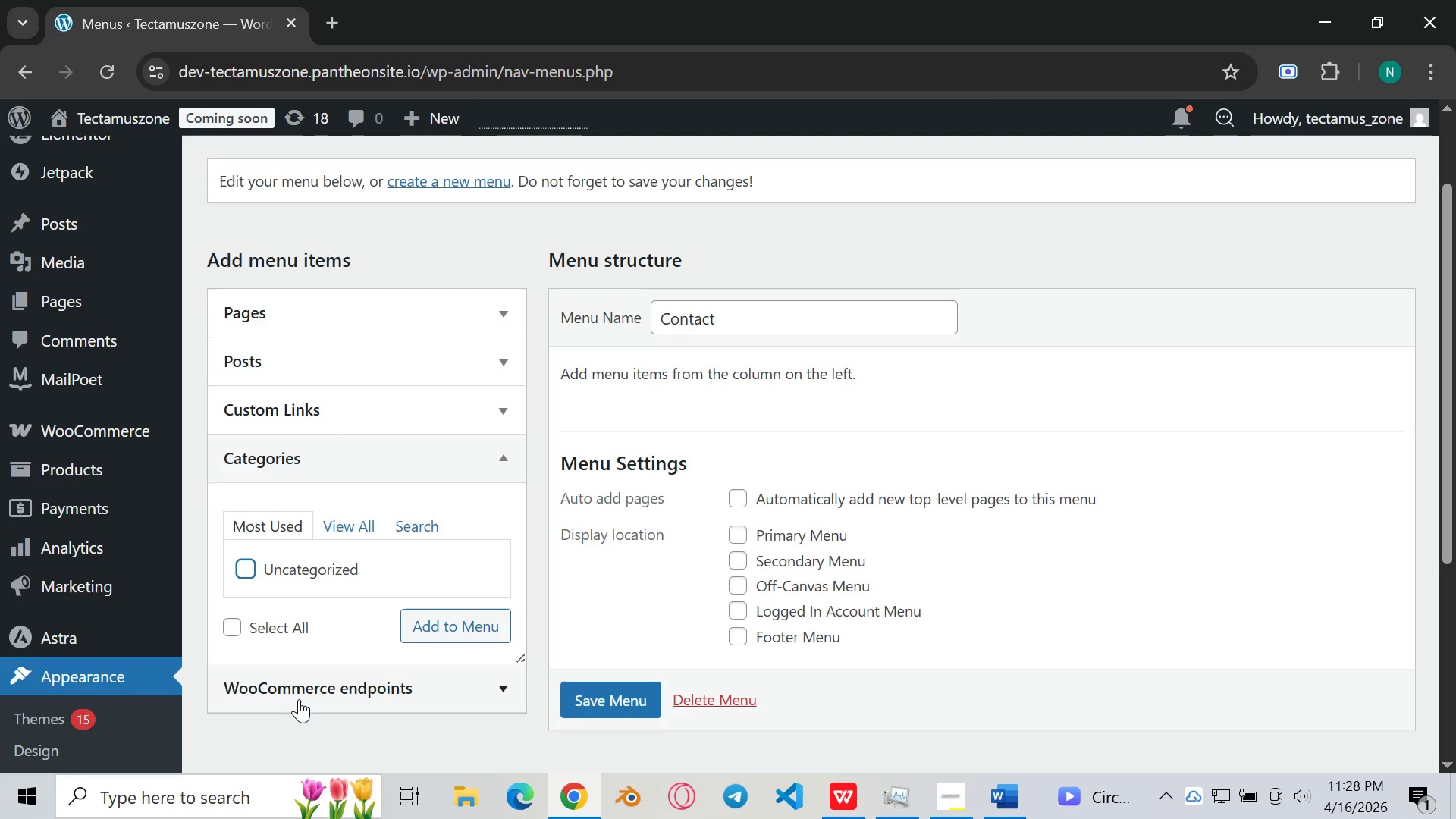 
left_click([324, 685])
 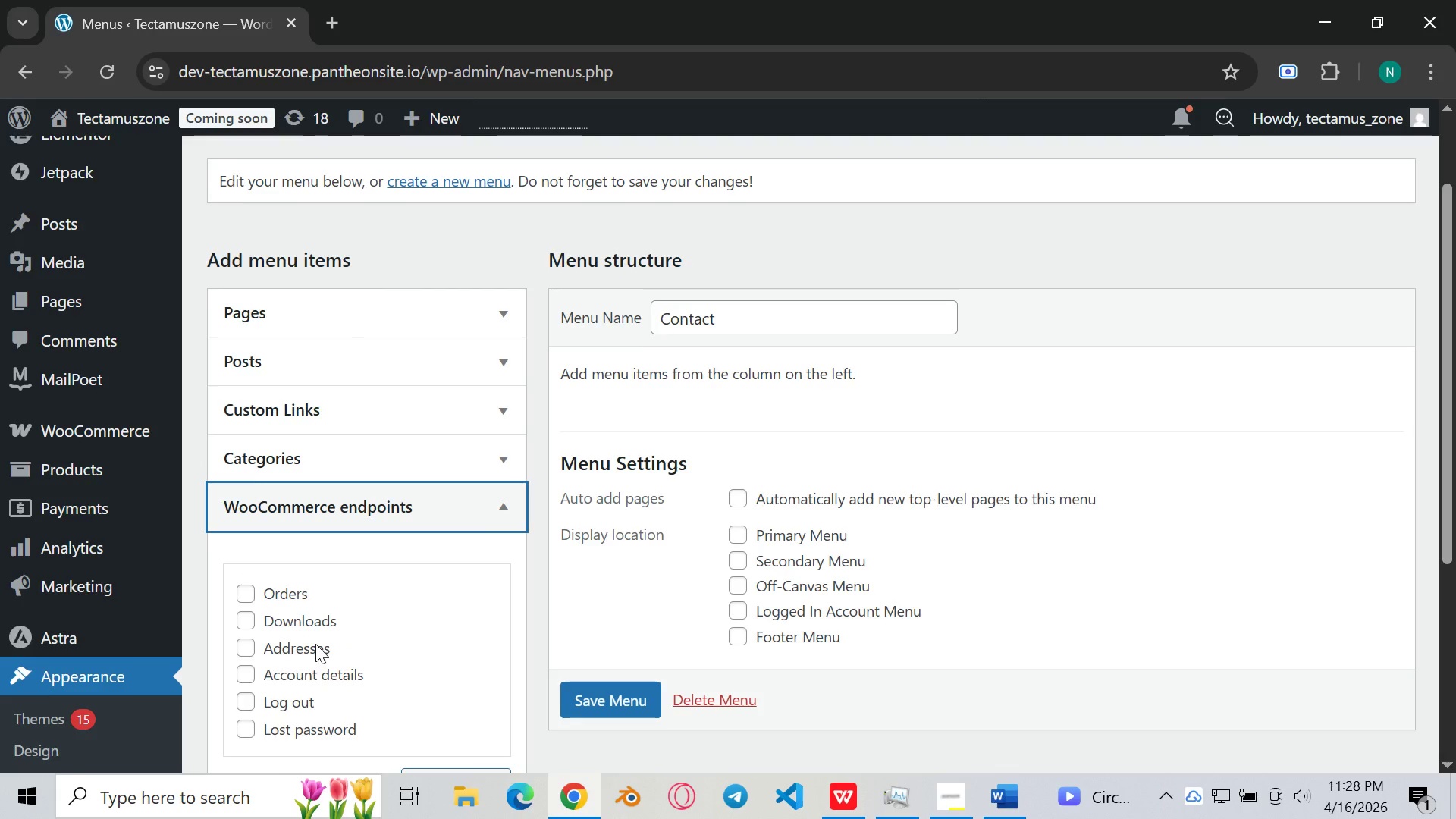 
scroll: coordinate [315, 644], scroll_direction: down, amount: 1.0
 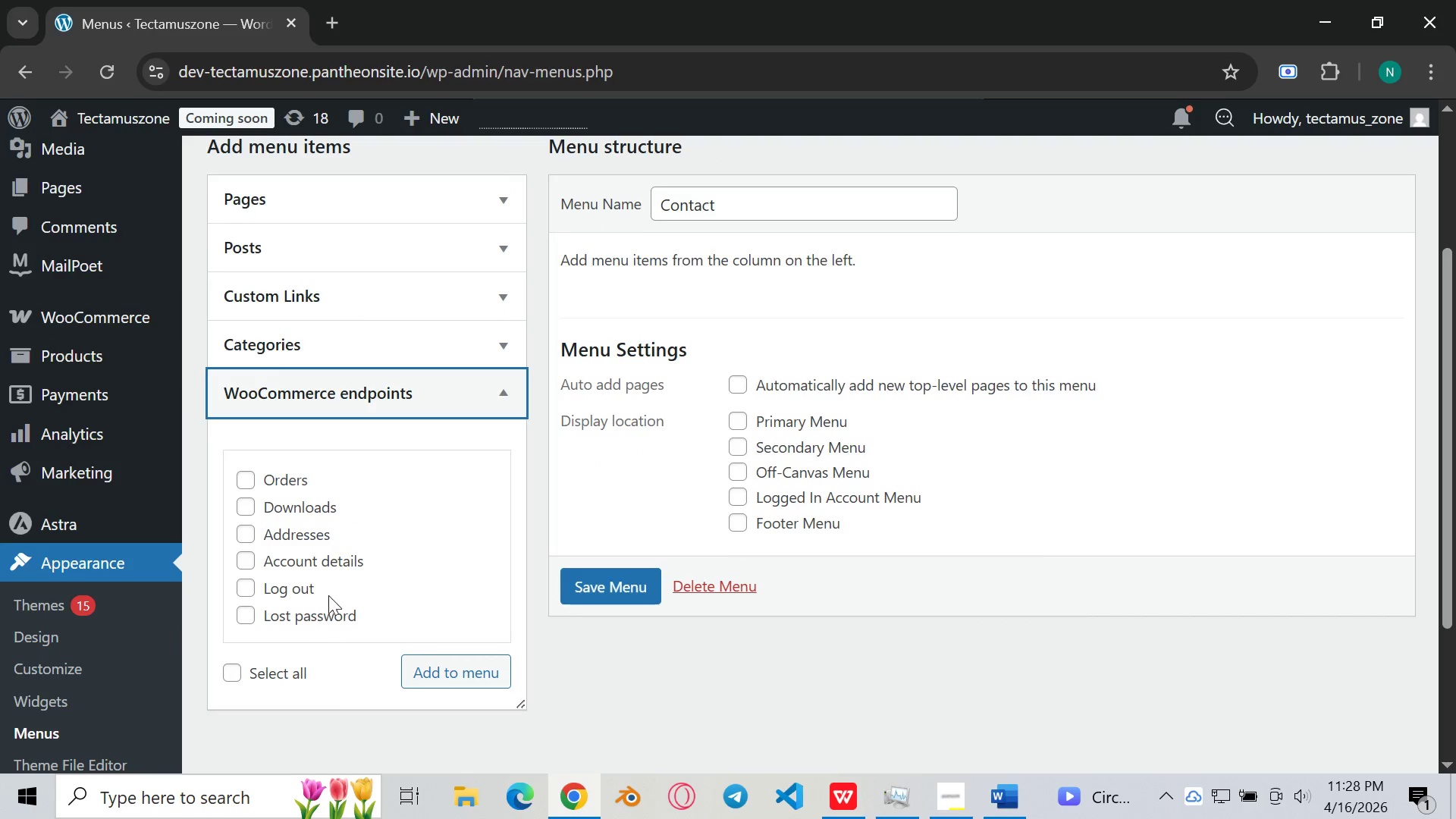 
scroll: coordinate [316, 516], scroll_direction: up, amount: 4.0
 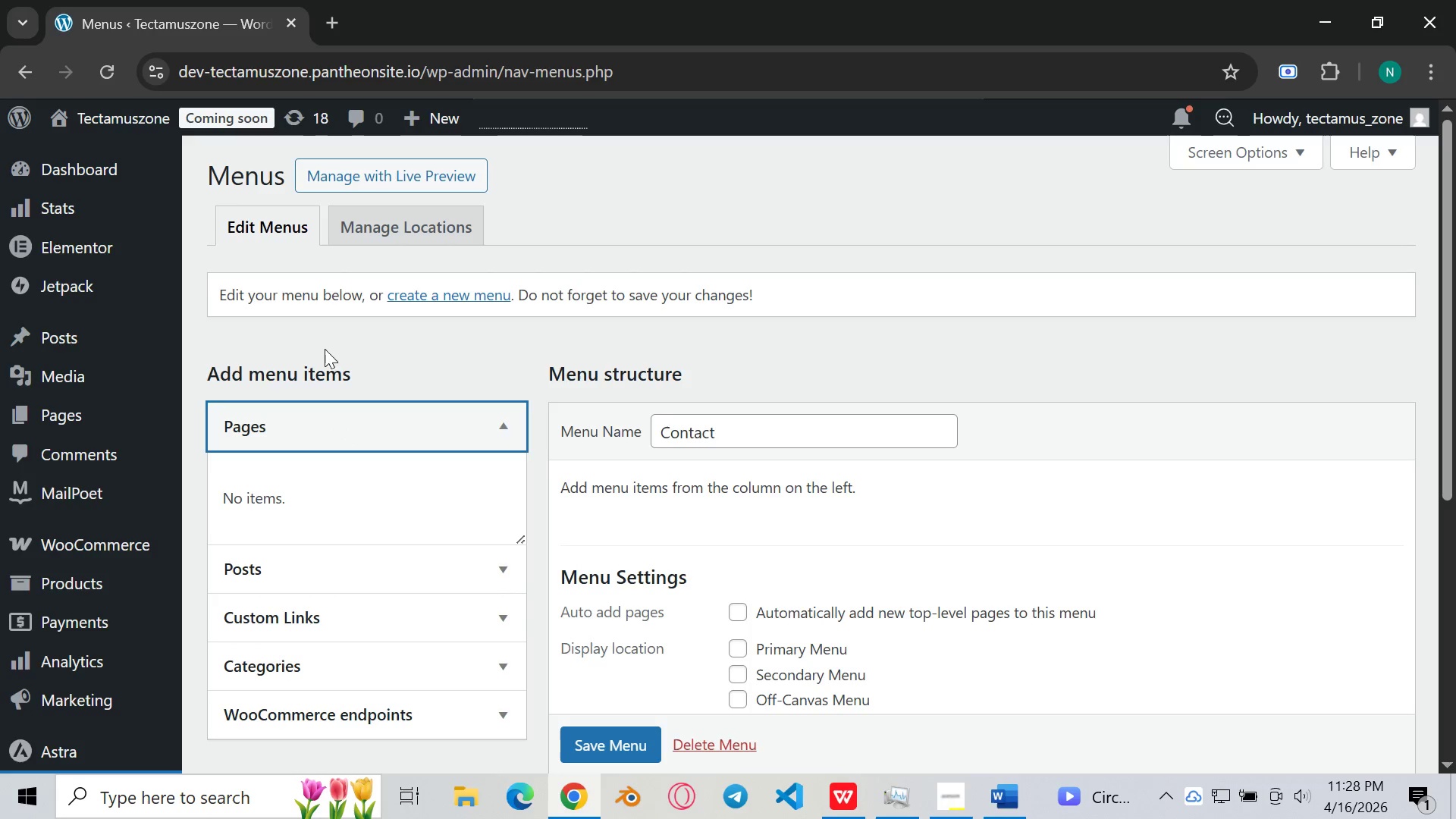 
left_click([451, 290])
 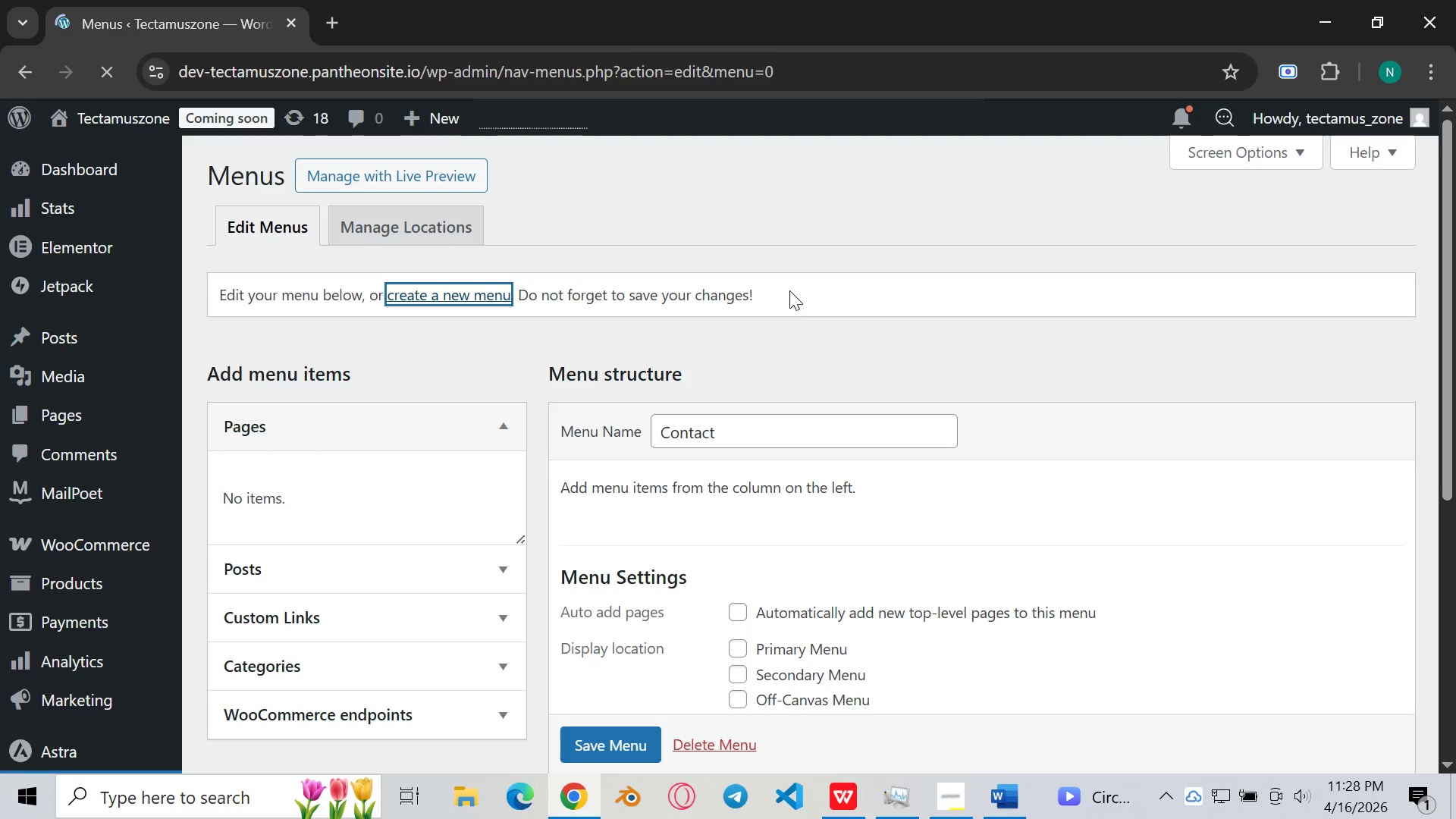 
wait(8.2)
 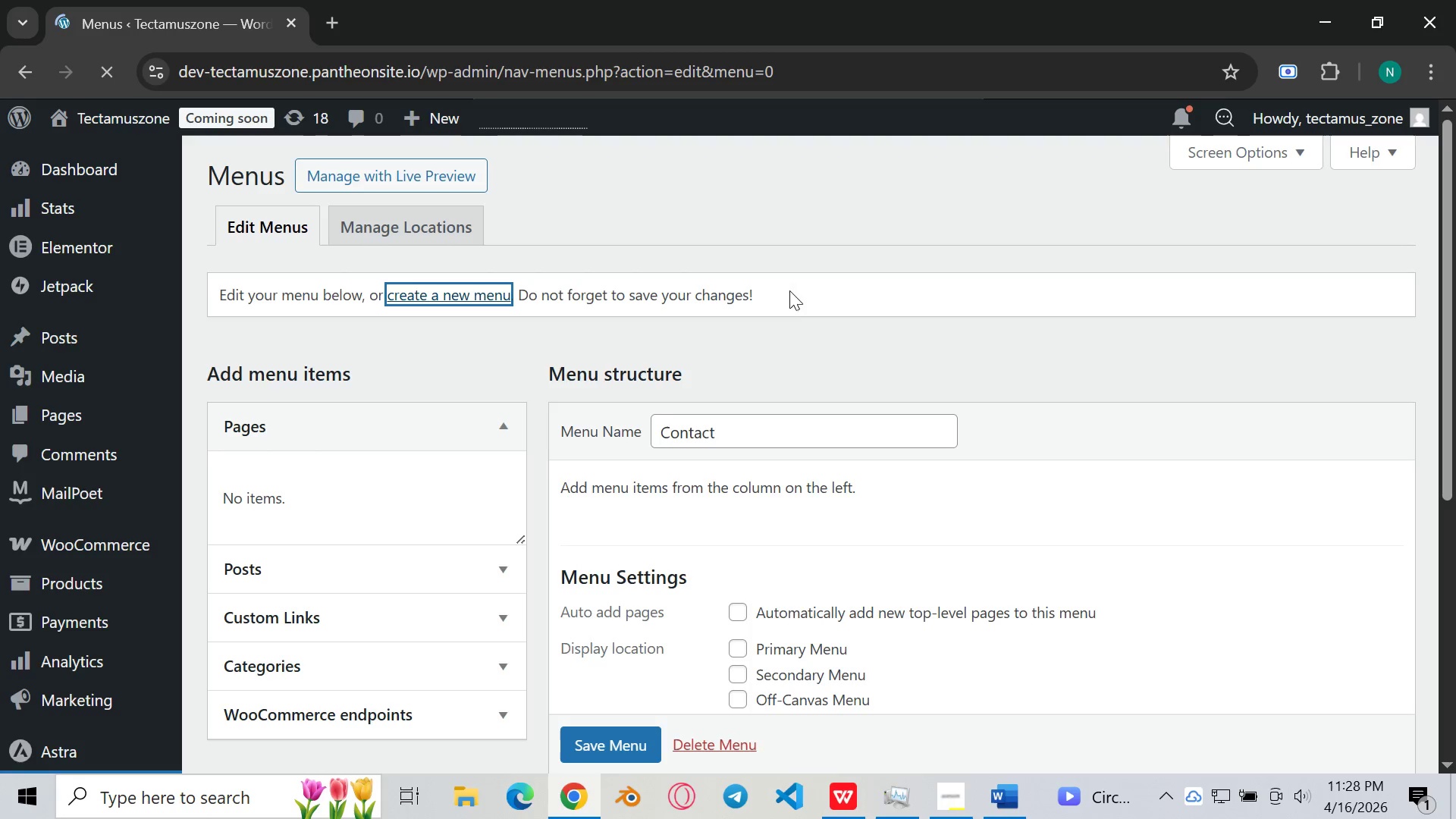 
scroll: coordinate [774, 360], scroll_direction: down, amount: 2.0
 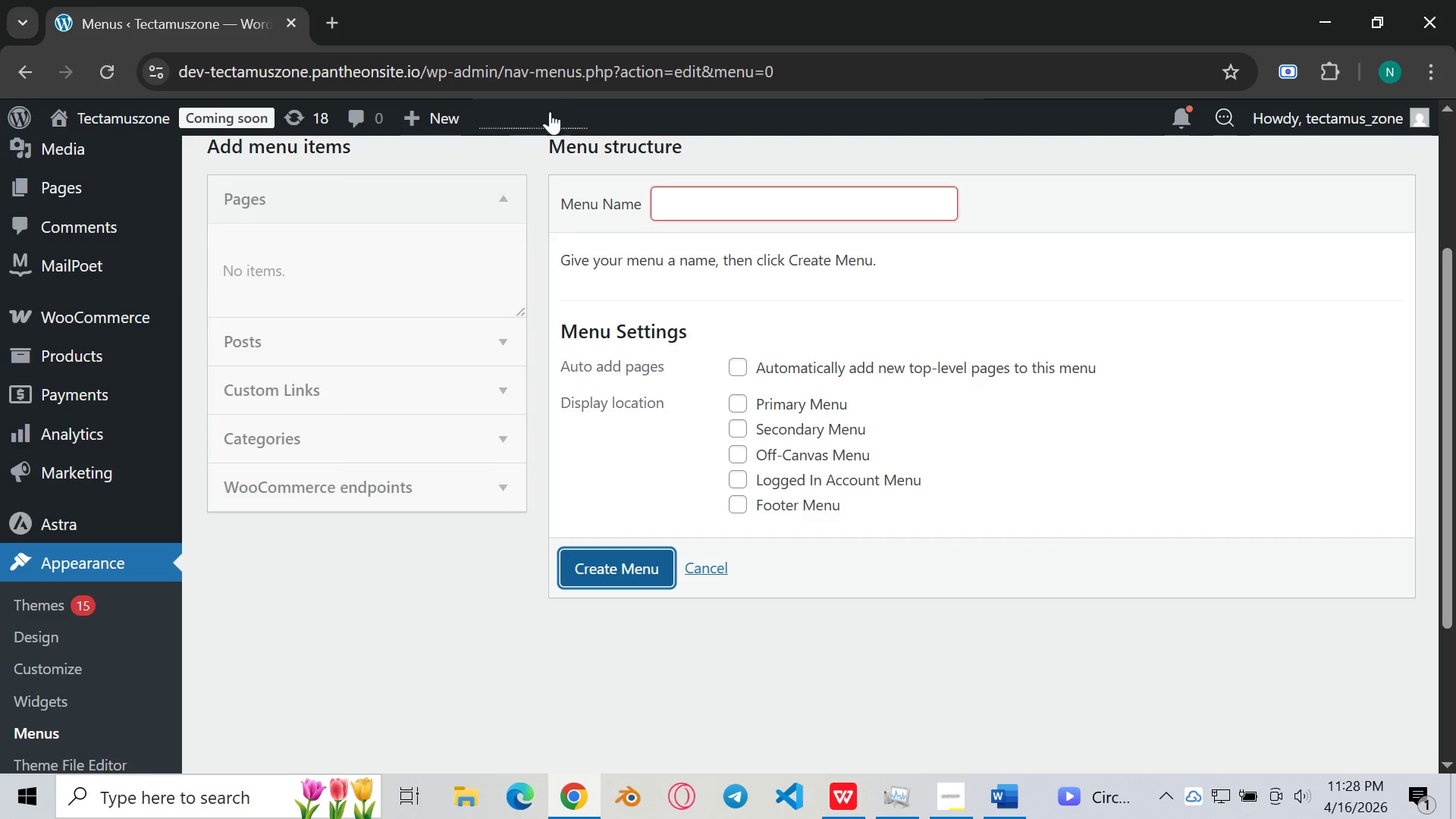 
left_click([772, 210])
 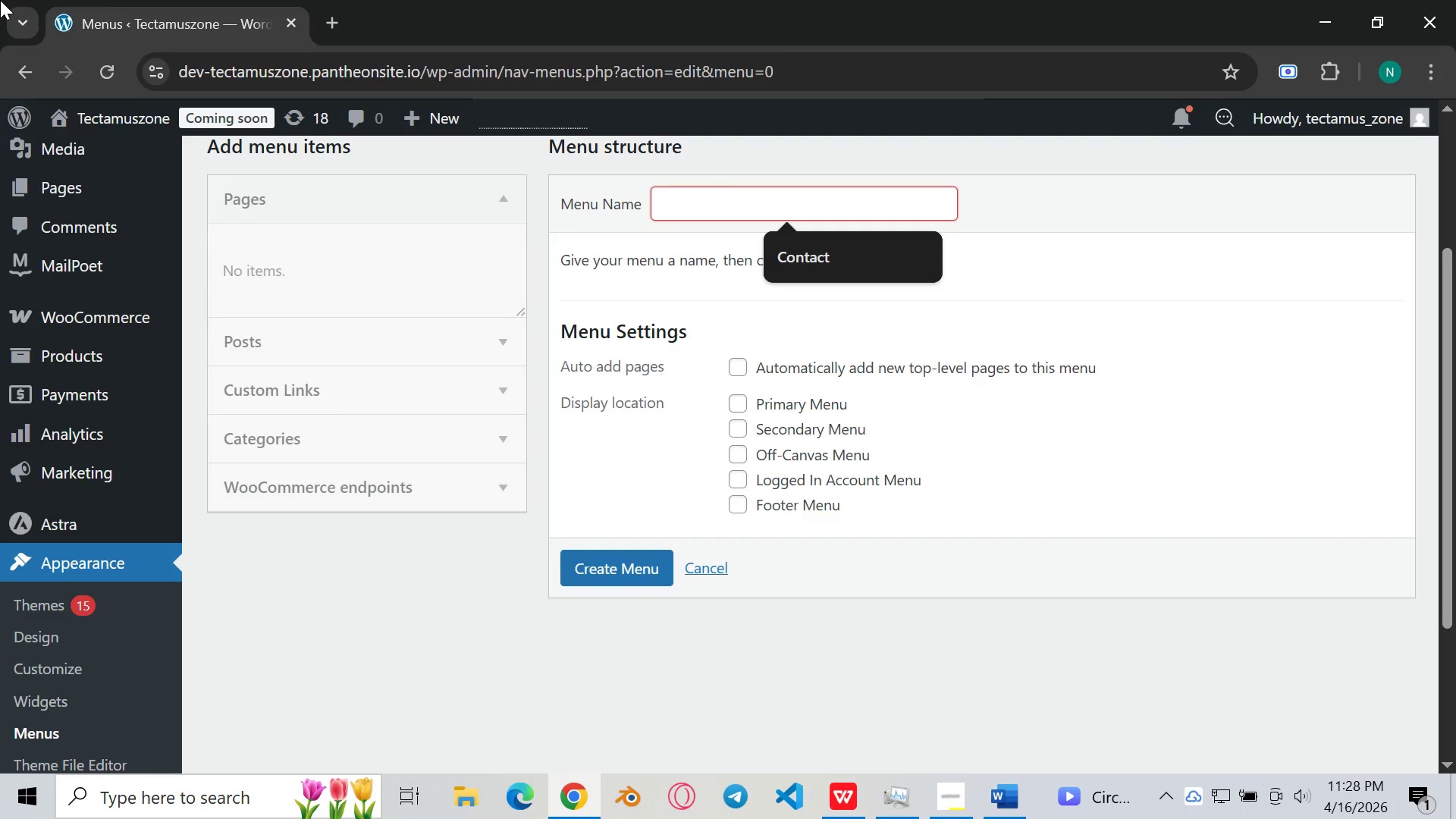 
type(Home )
 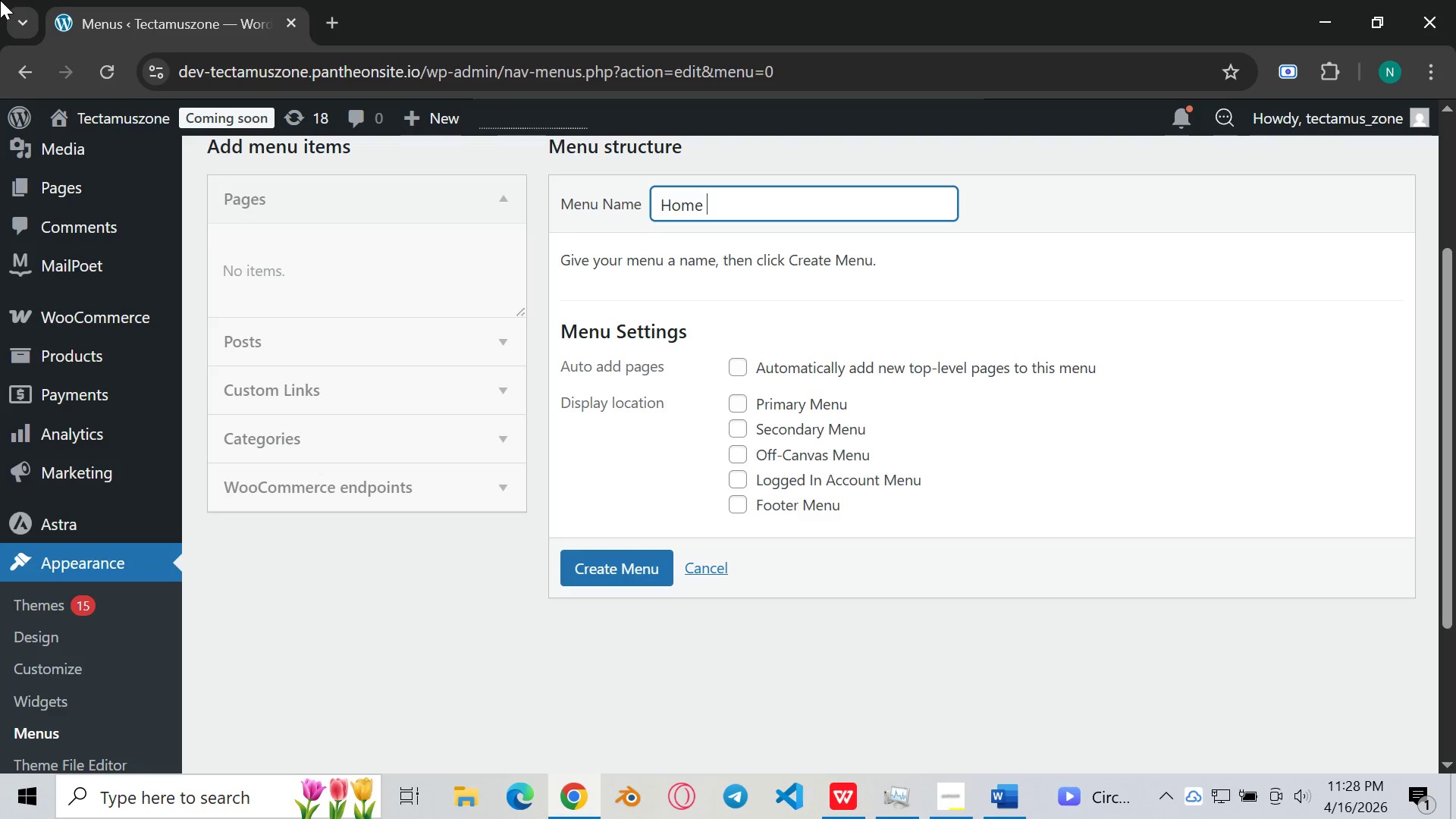 
wait(7.52)
 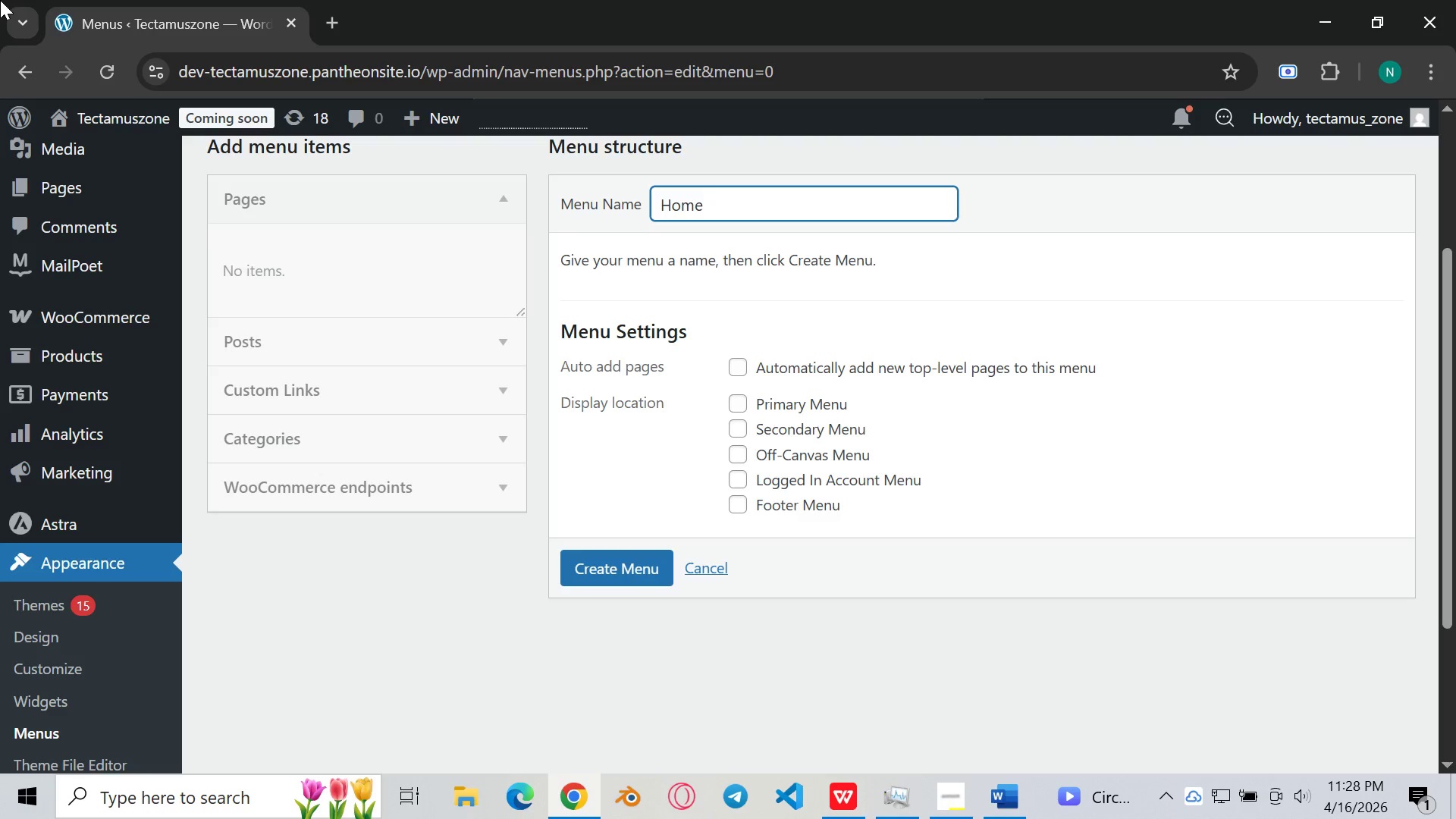 
type(sh)
key(Backspace)
key(Backspace)
key(Backspace)
type( Shop About contact)
 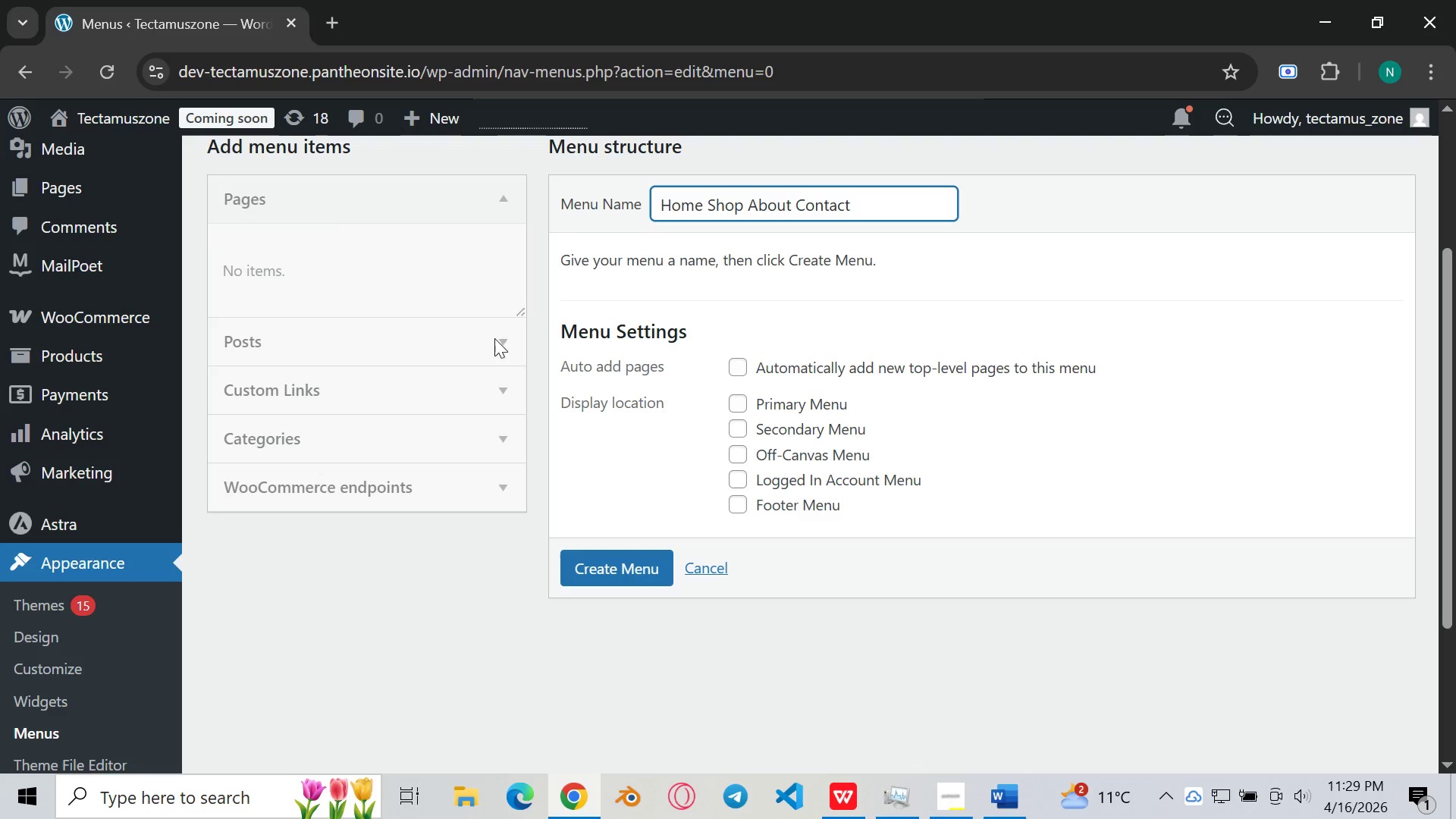 
left_click([613, 574])
 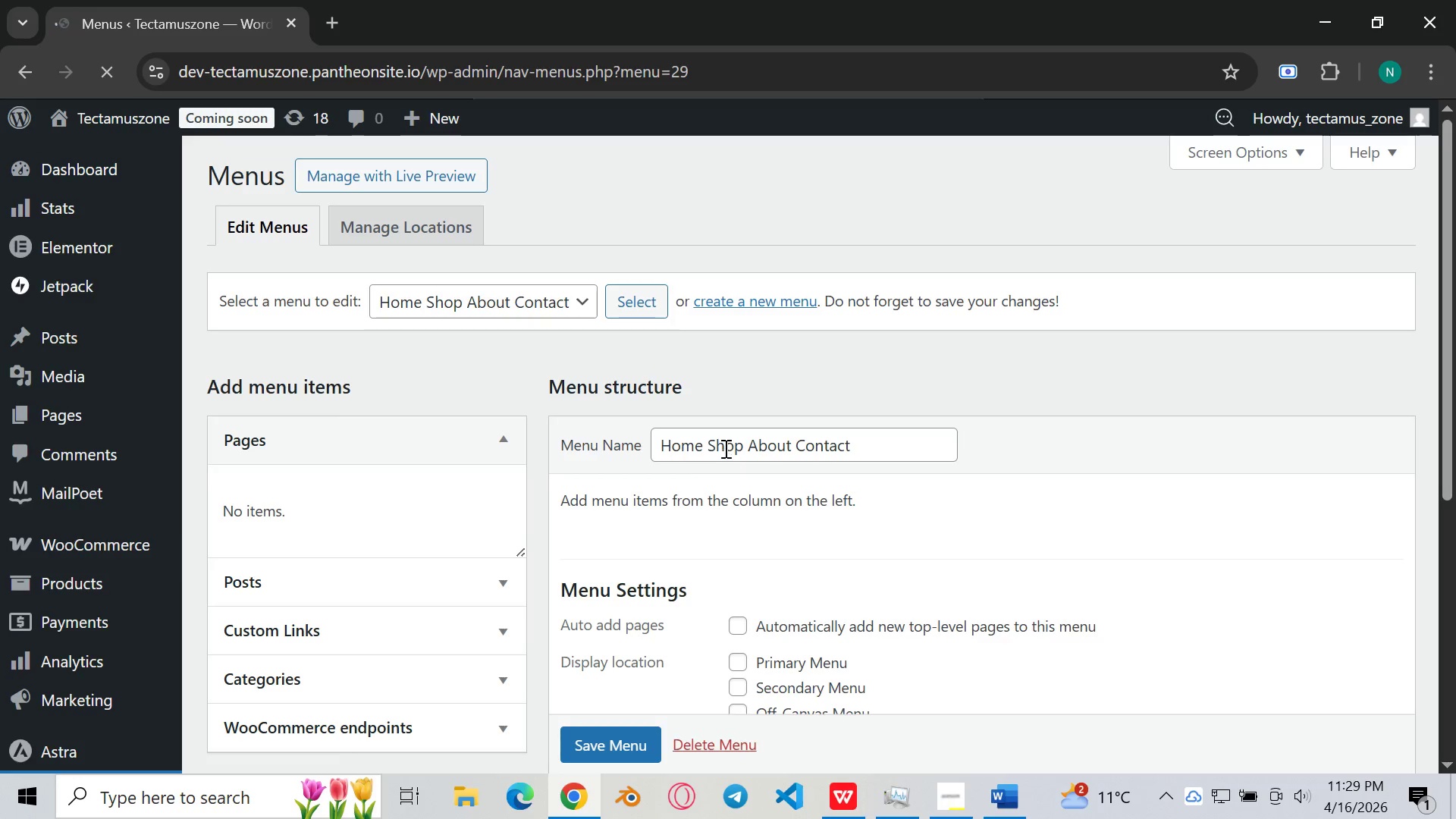 
wait(5.31)
 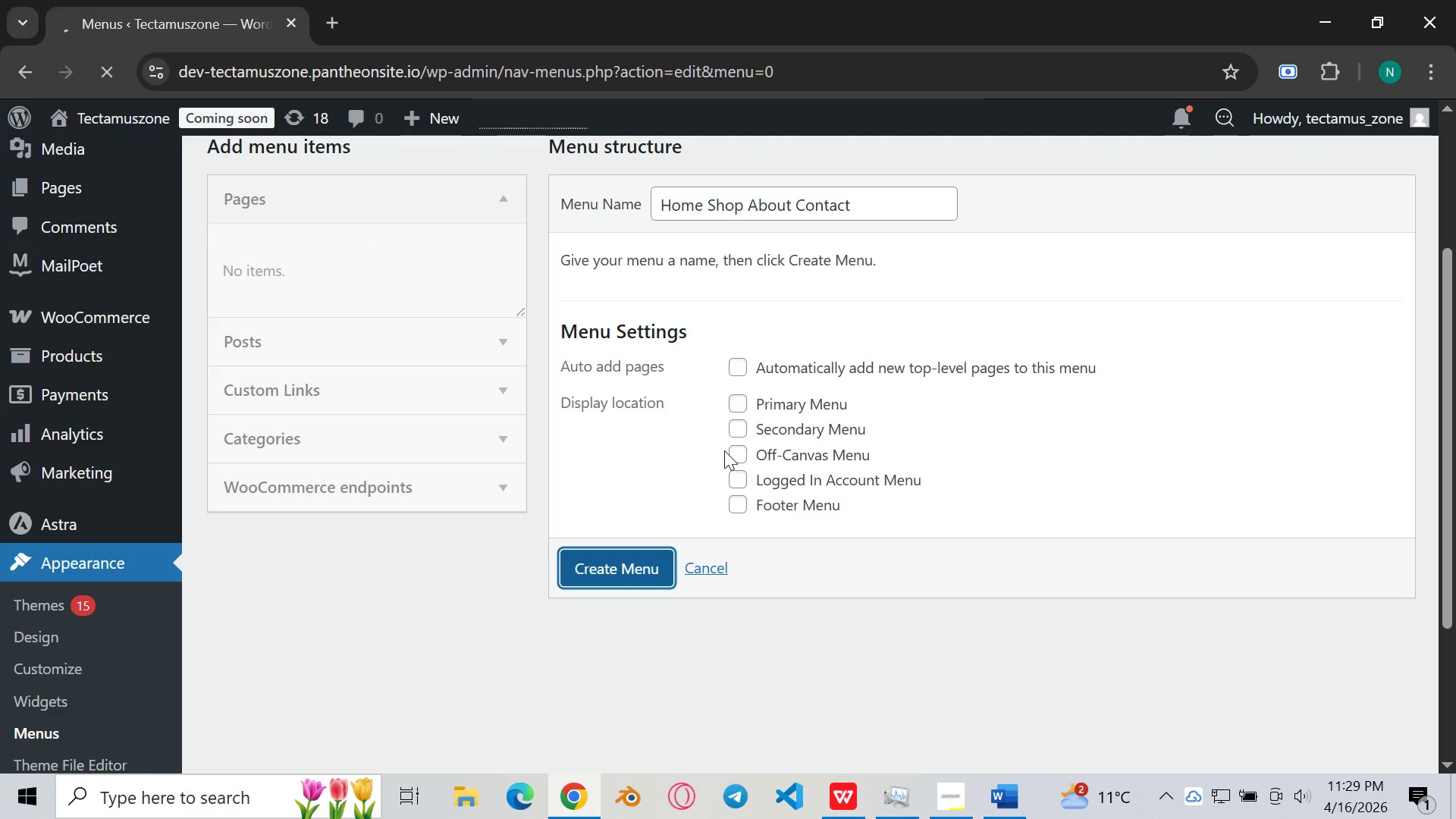 
scroll: coordinate [628, 484], scroll_direction: down, amount: 1.0
 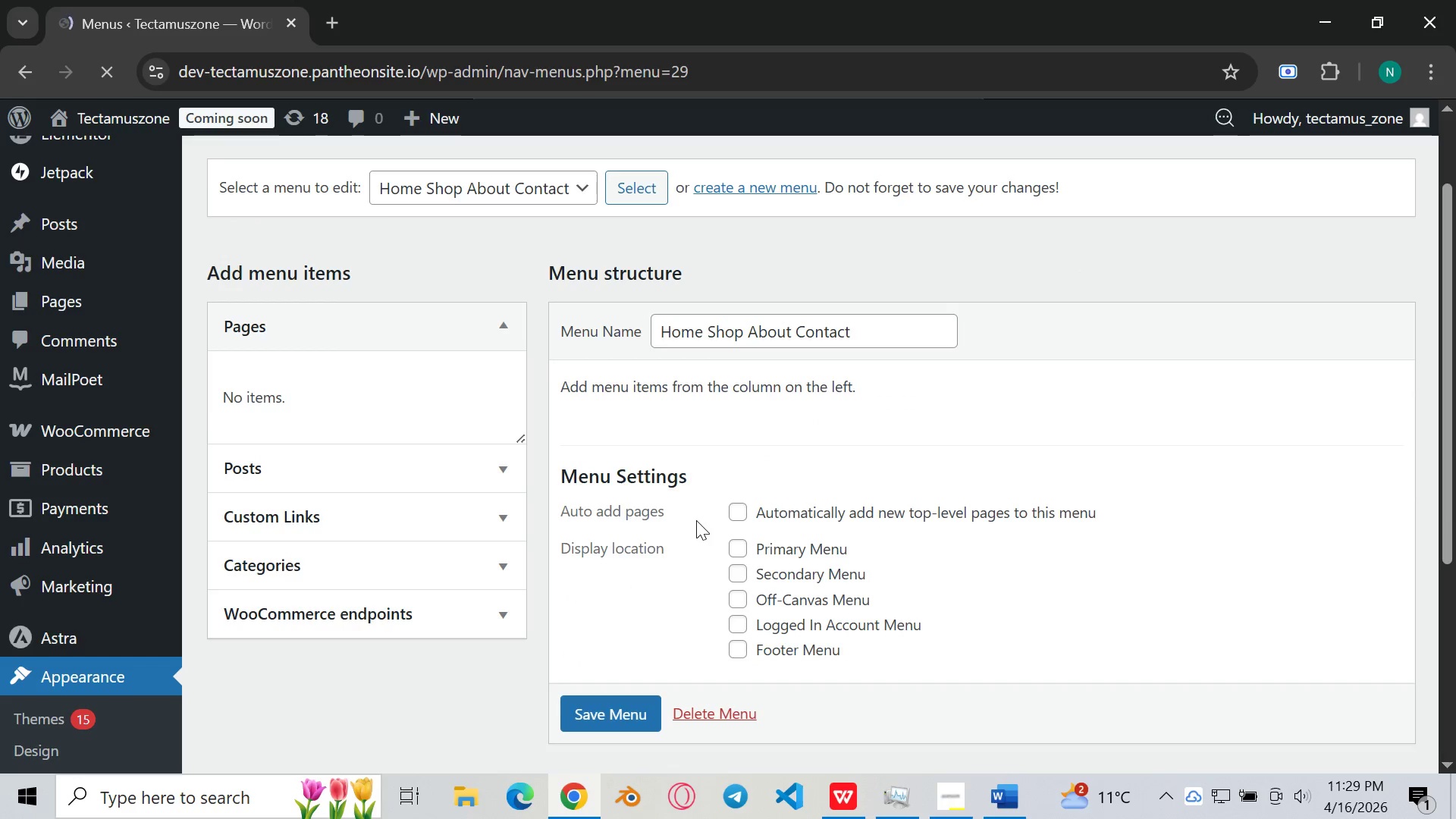 
left_click([742, 544])
 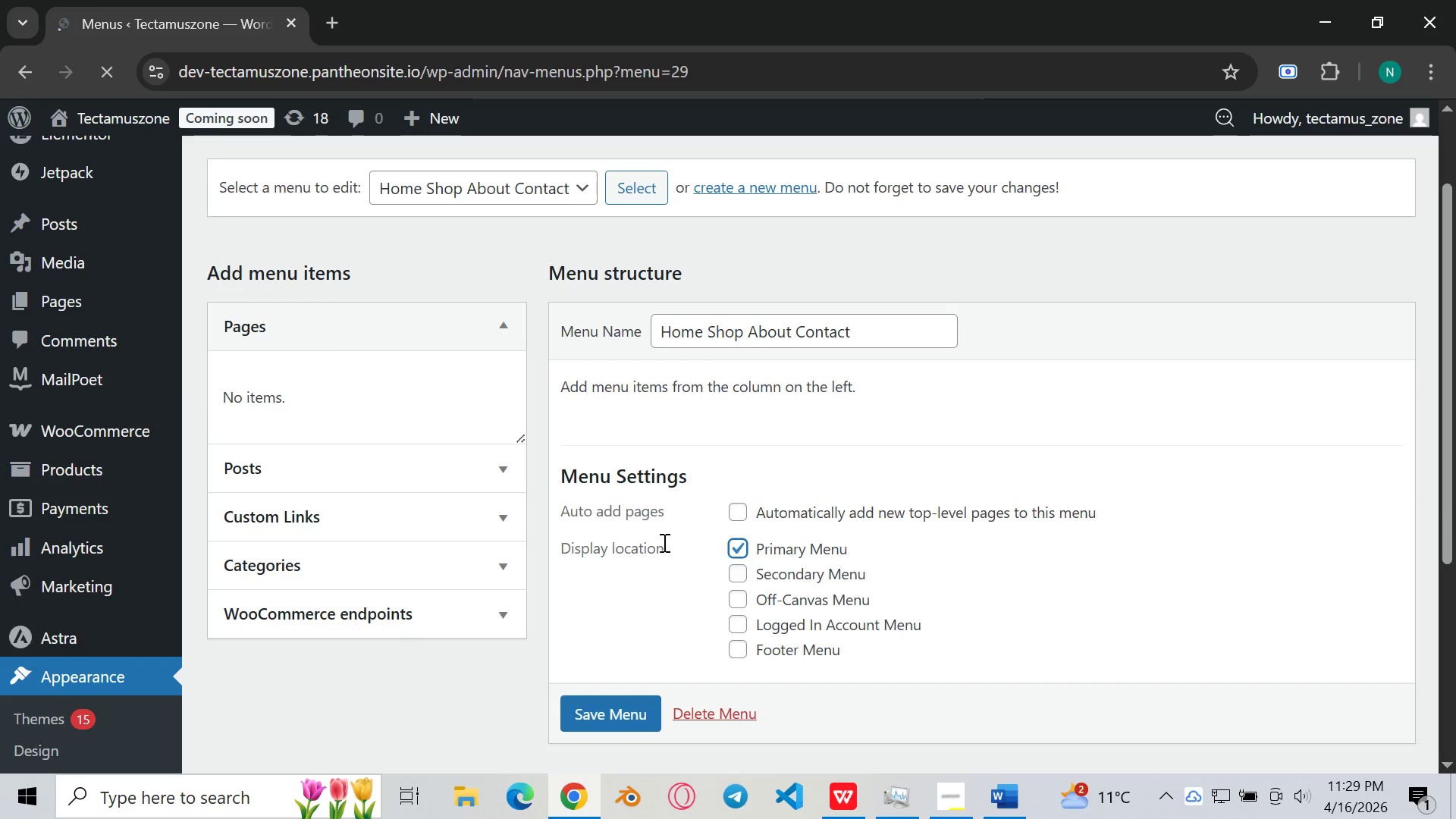 
scroll: coordinate [660, 540], scroll_direction: down, amount: 1.0
 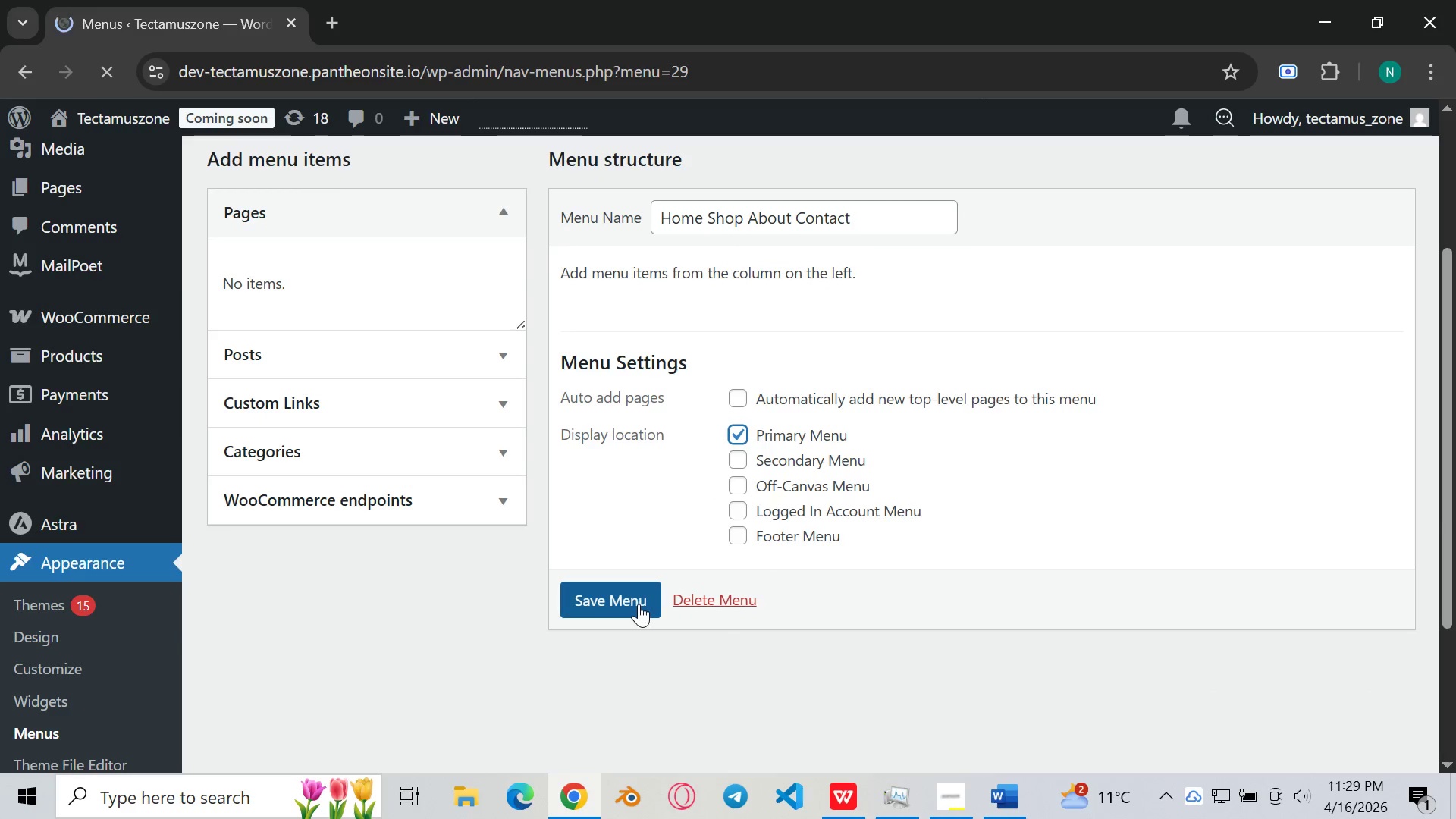 
left_click([629, 602])
 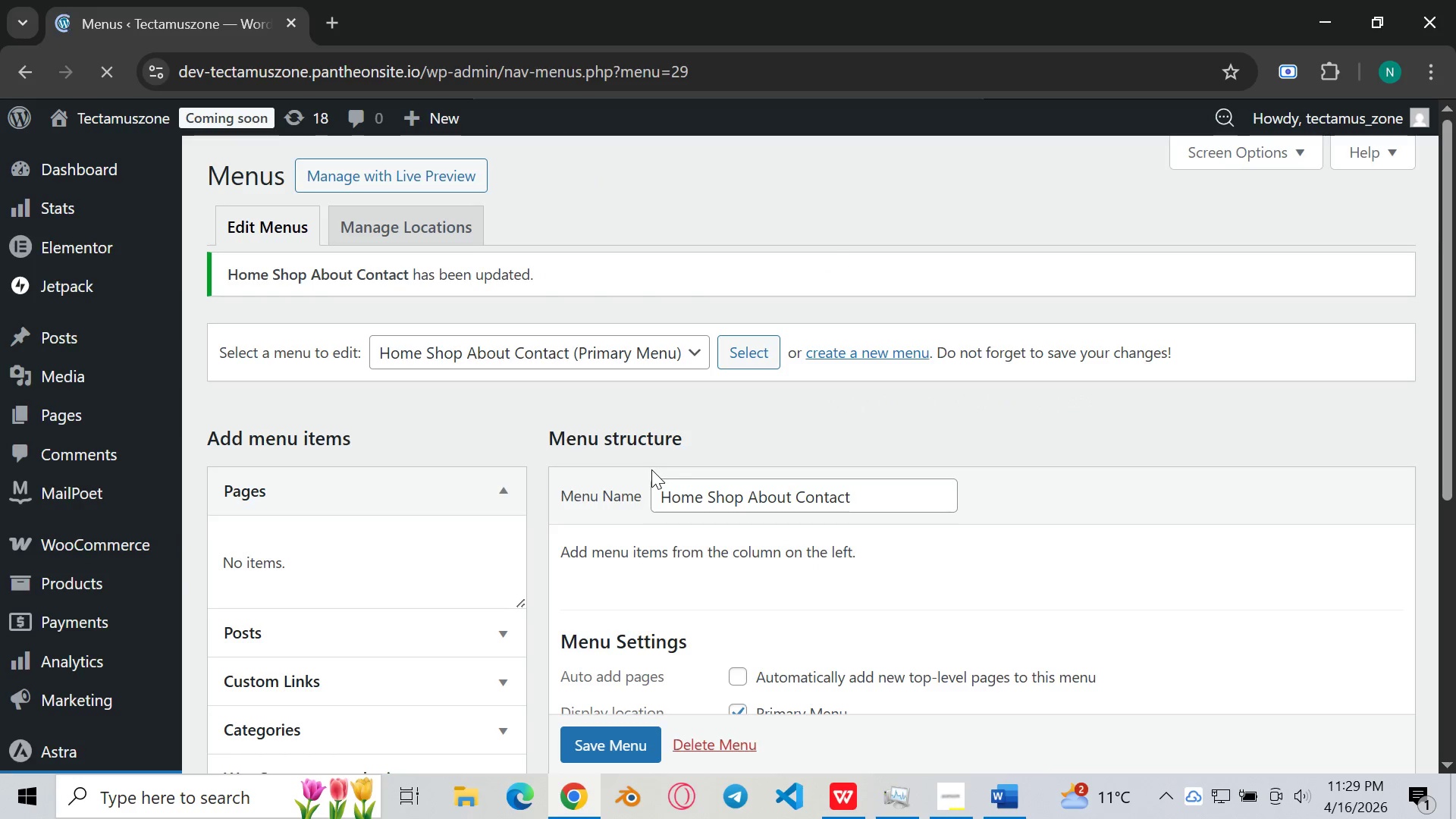 
scroll: coordinate [667, 516], scroll_direction: down, amount: 2.0
 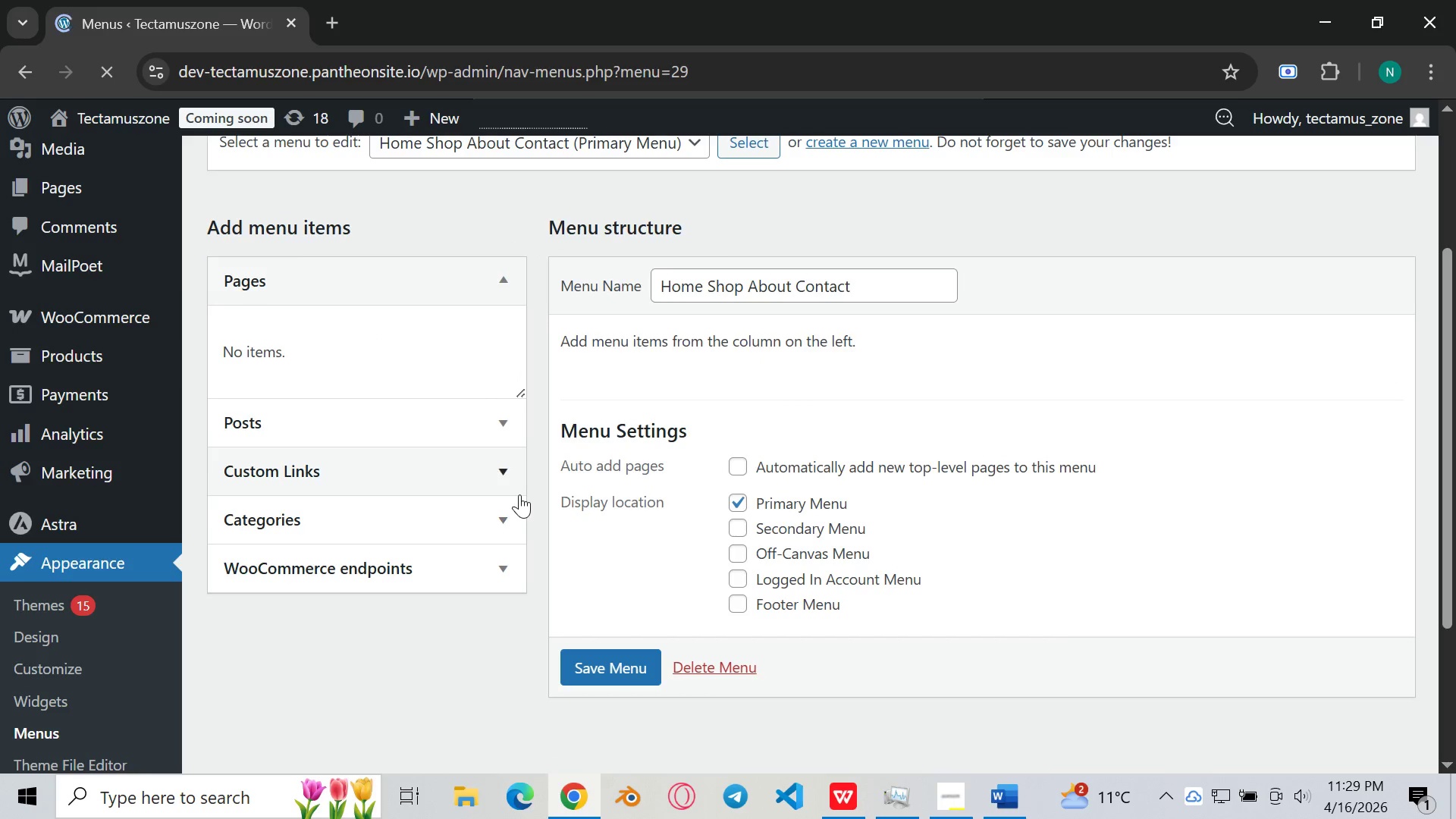 
wait(7.55)
 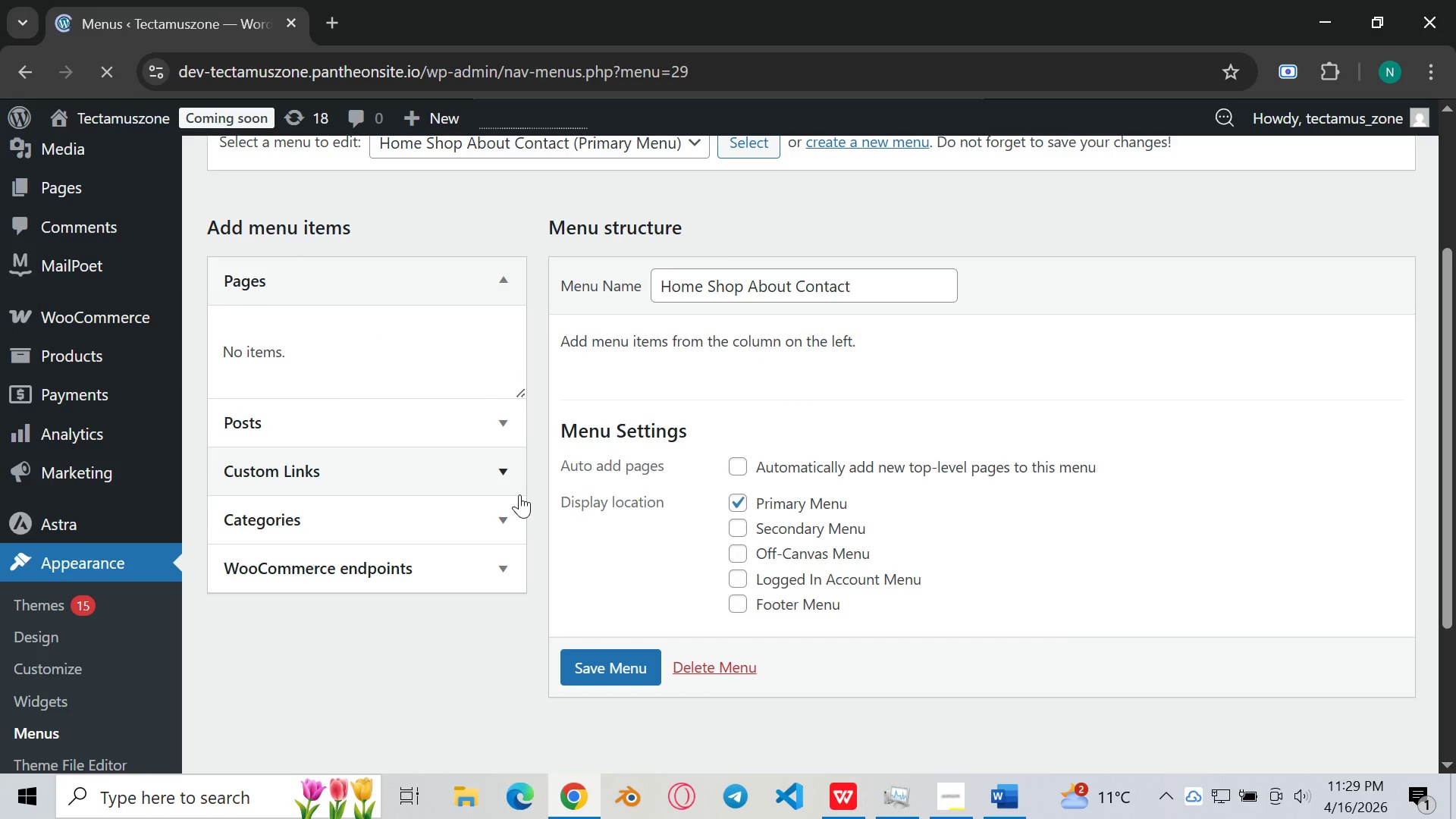 
left_click([751, 466])
 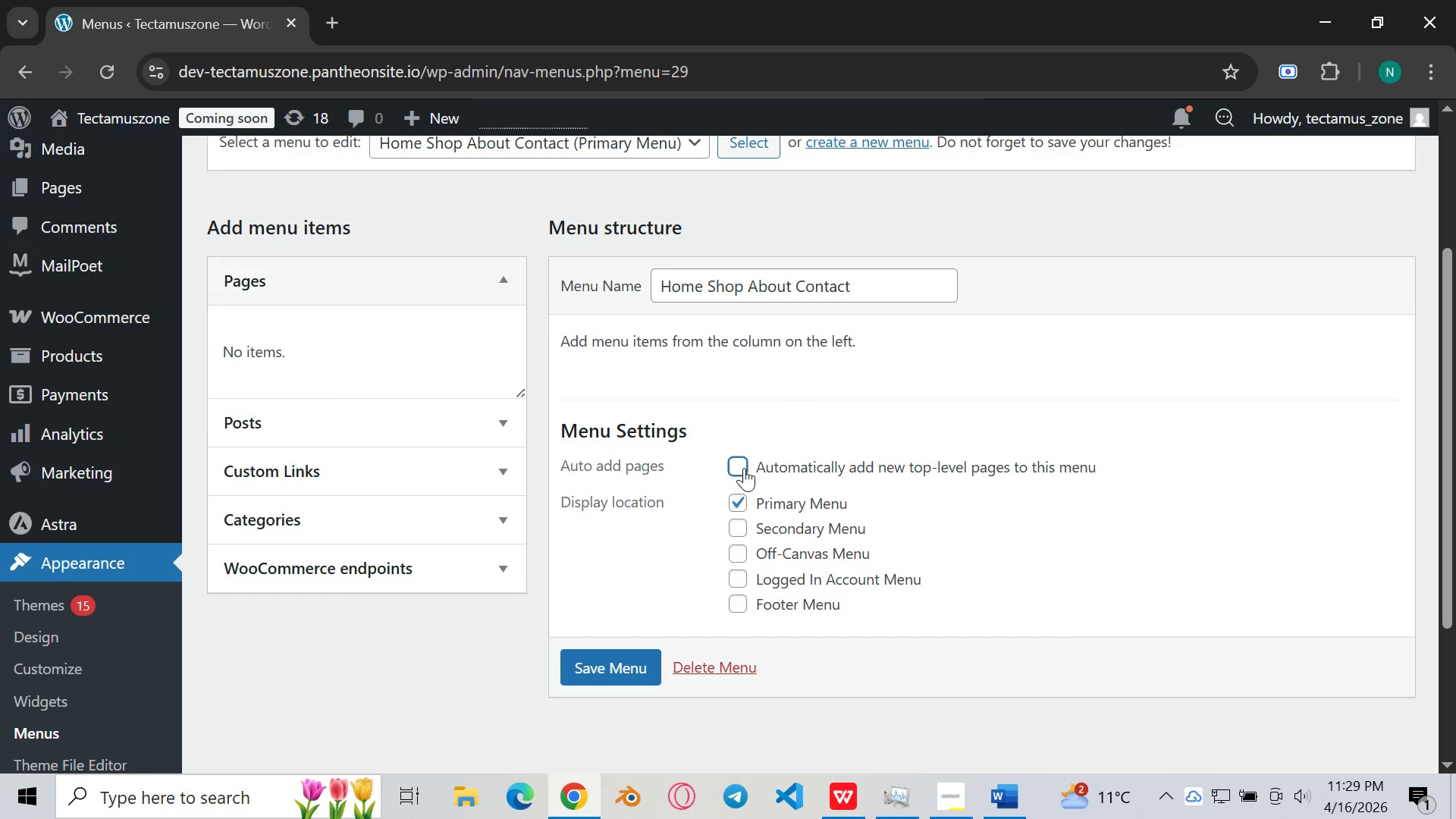 
left_click([744, 468])
 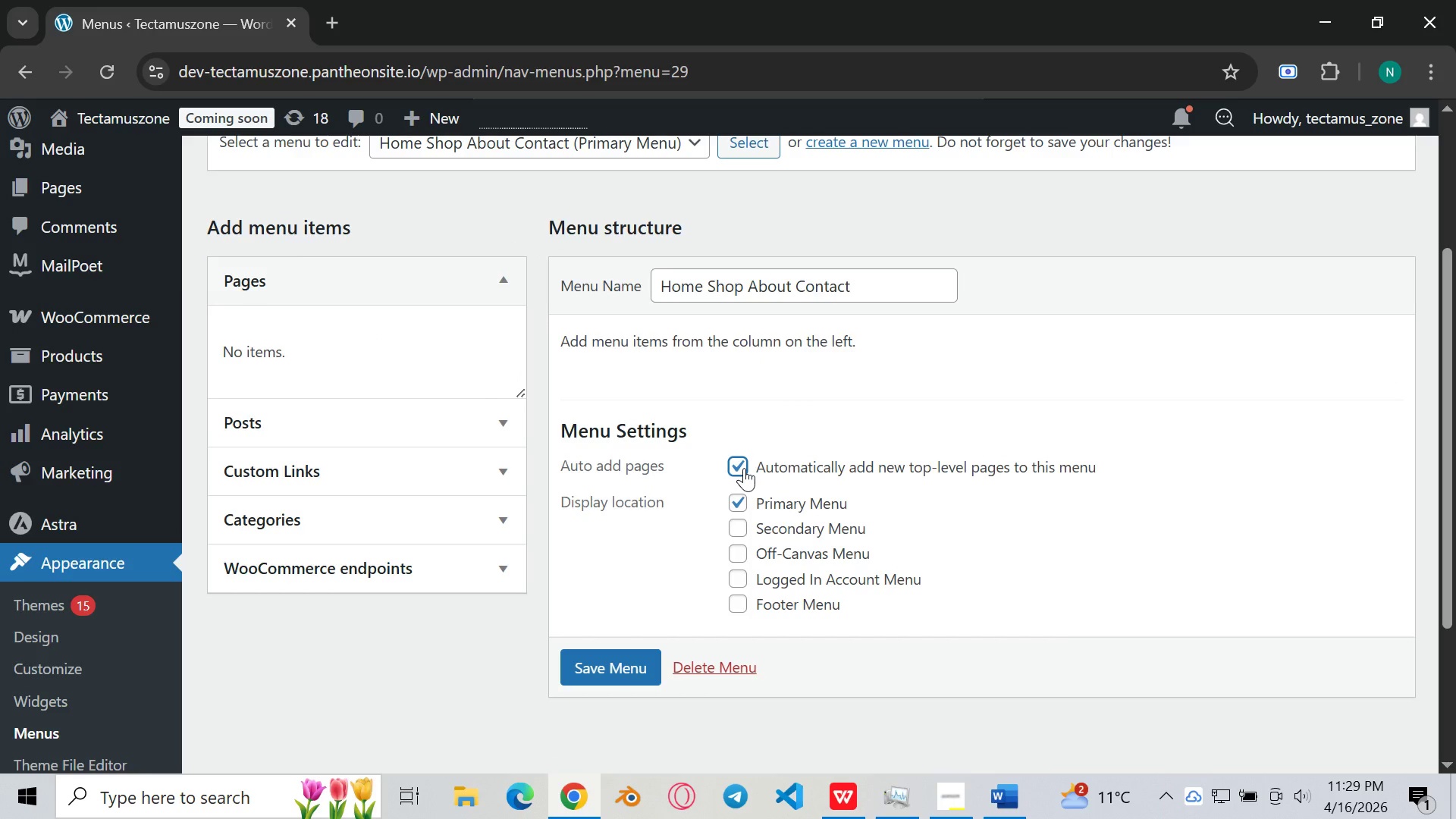 
left_click([744, 468])
 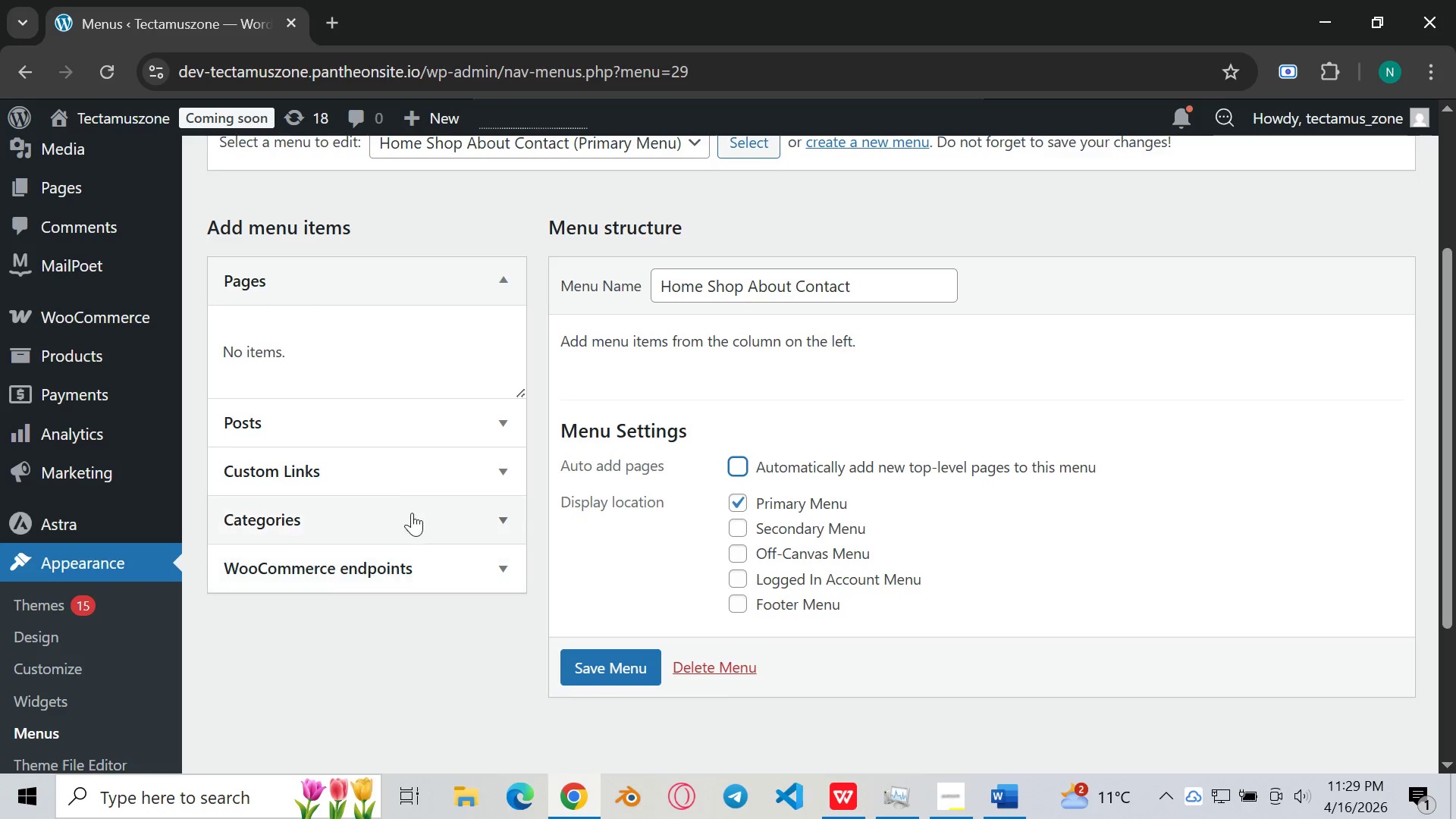 
wait(6.11)
 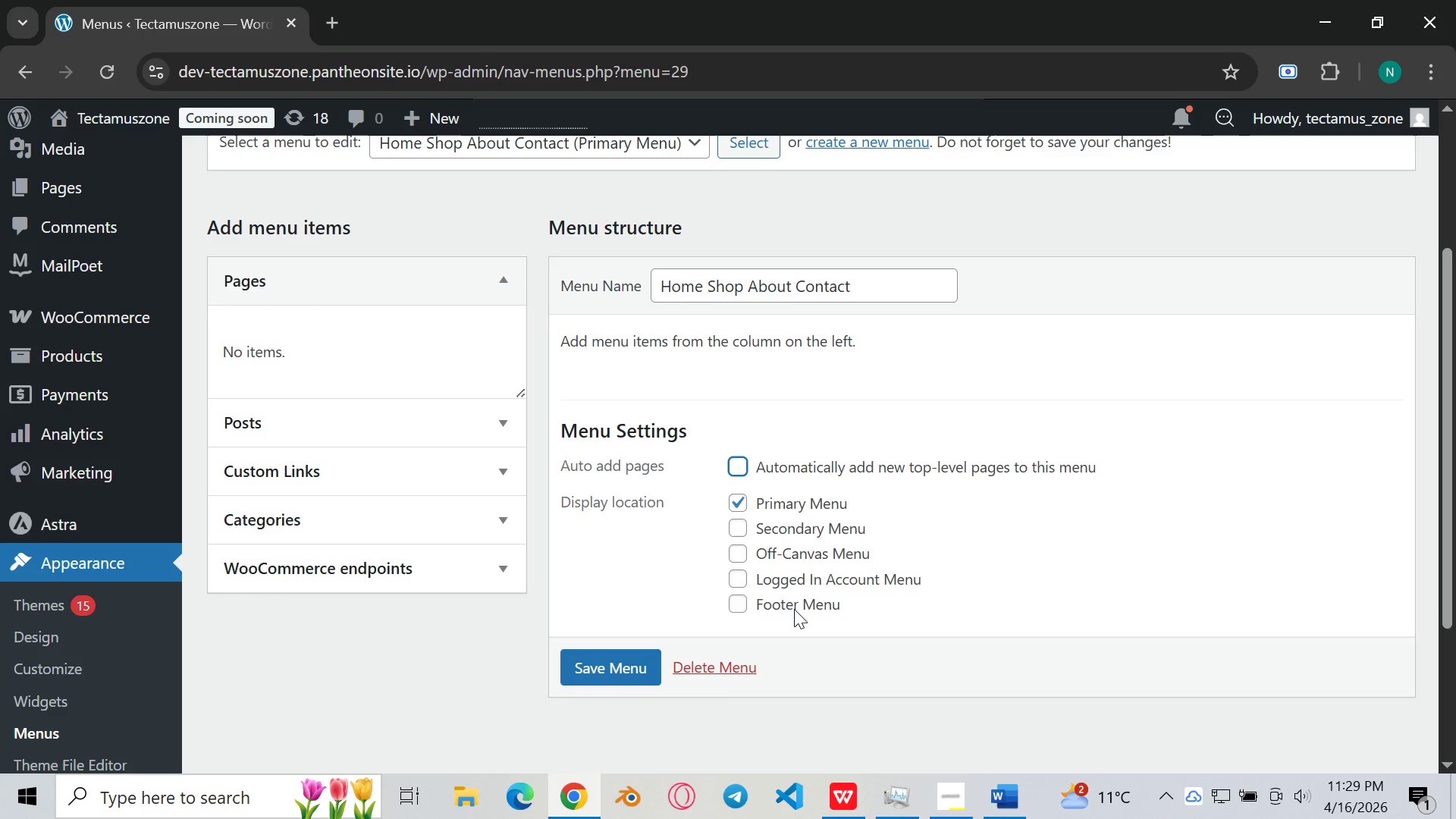 
left_click([359, 516])
 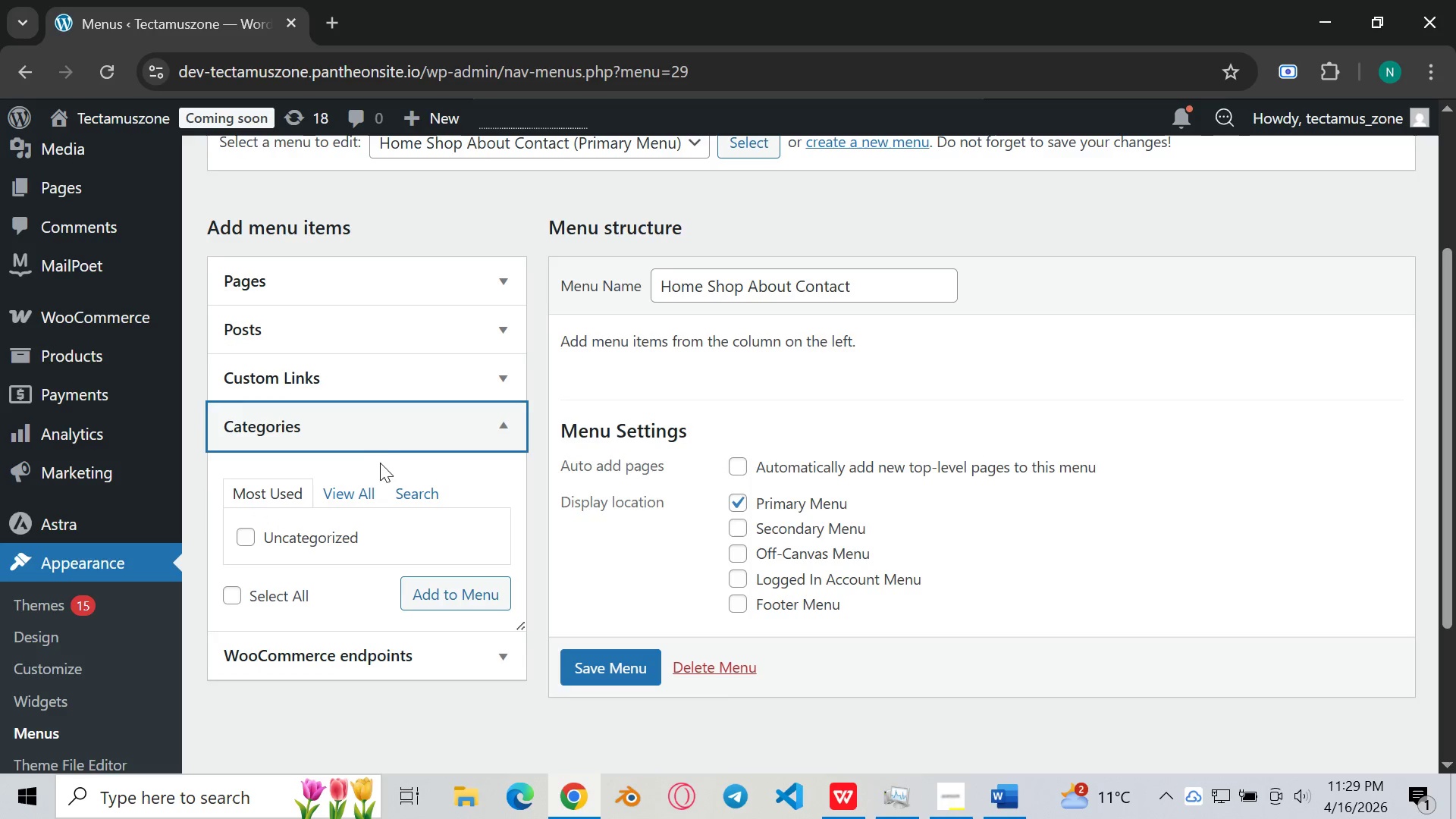 
left_click([386, 441])
 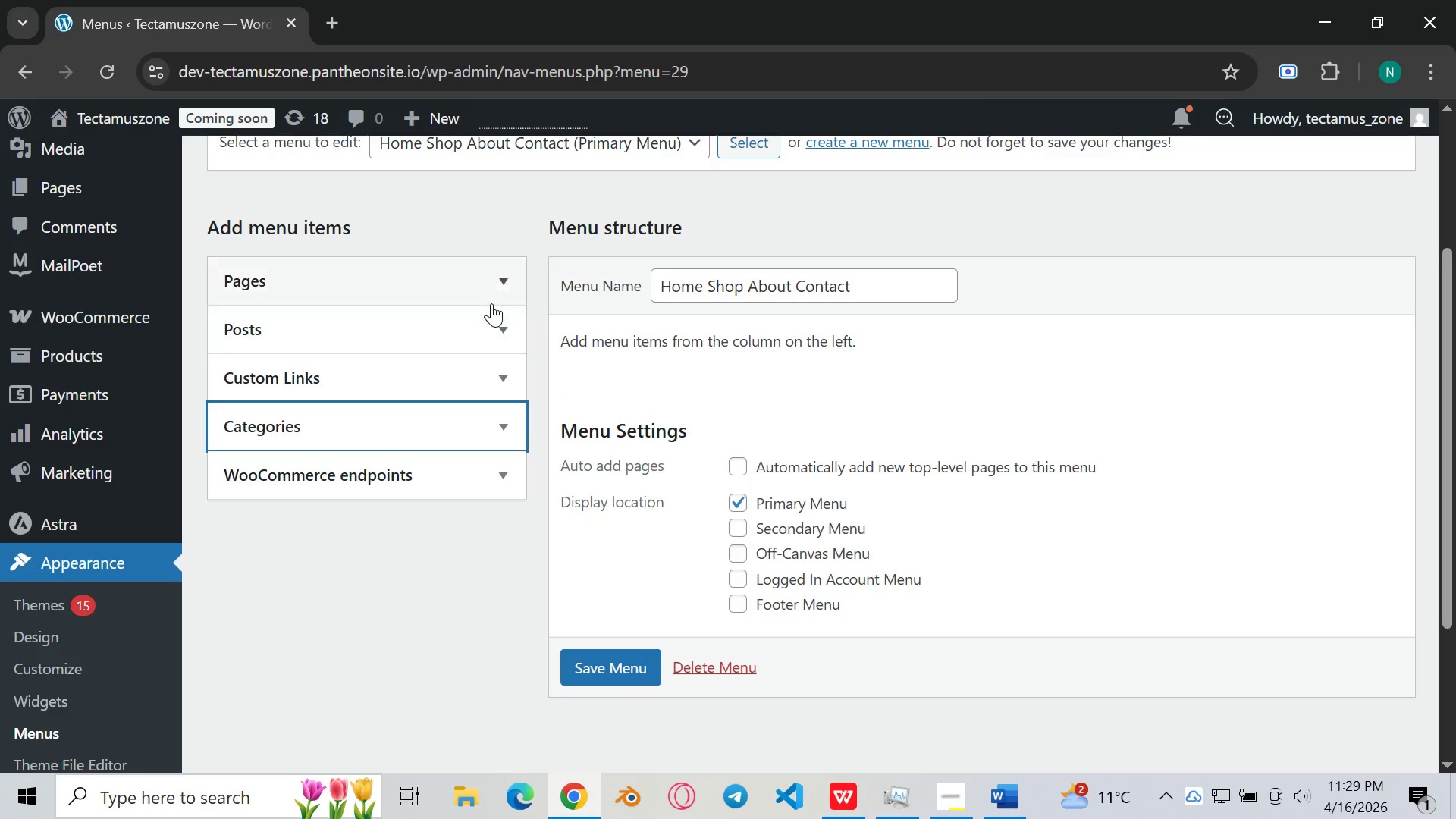 
scroll: coordinate [491, 303], scroll_direction: up, amount: 1.0
 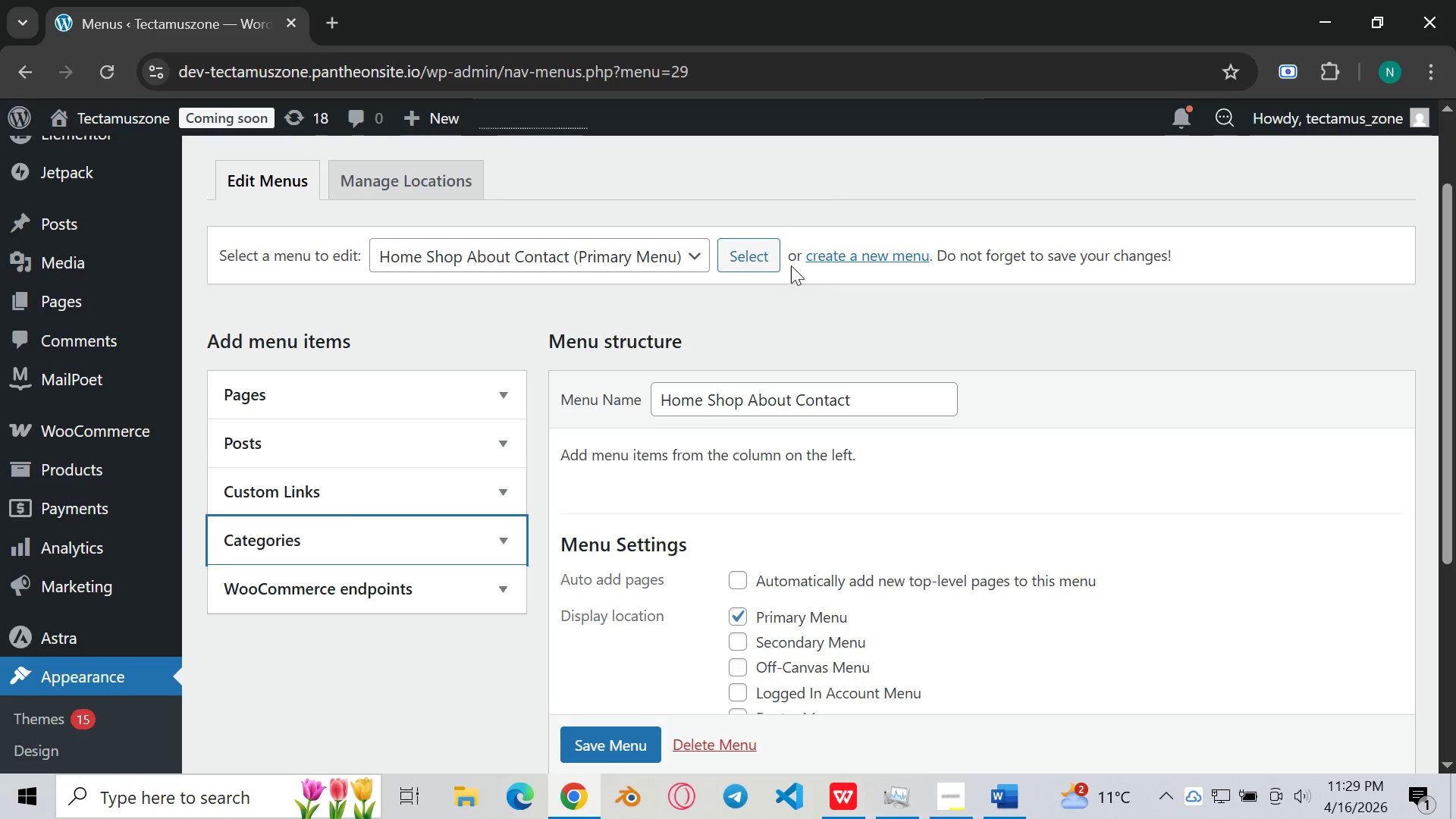 
left_click([768, 260])
 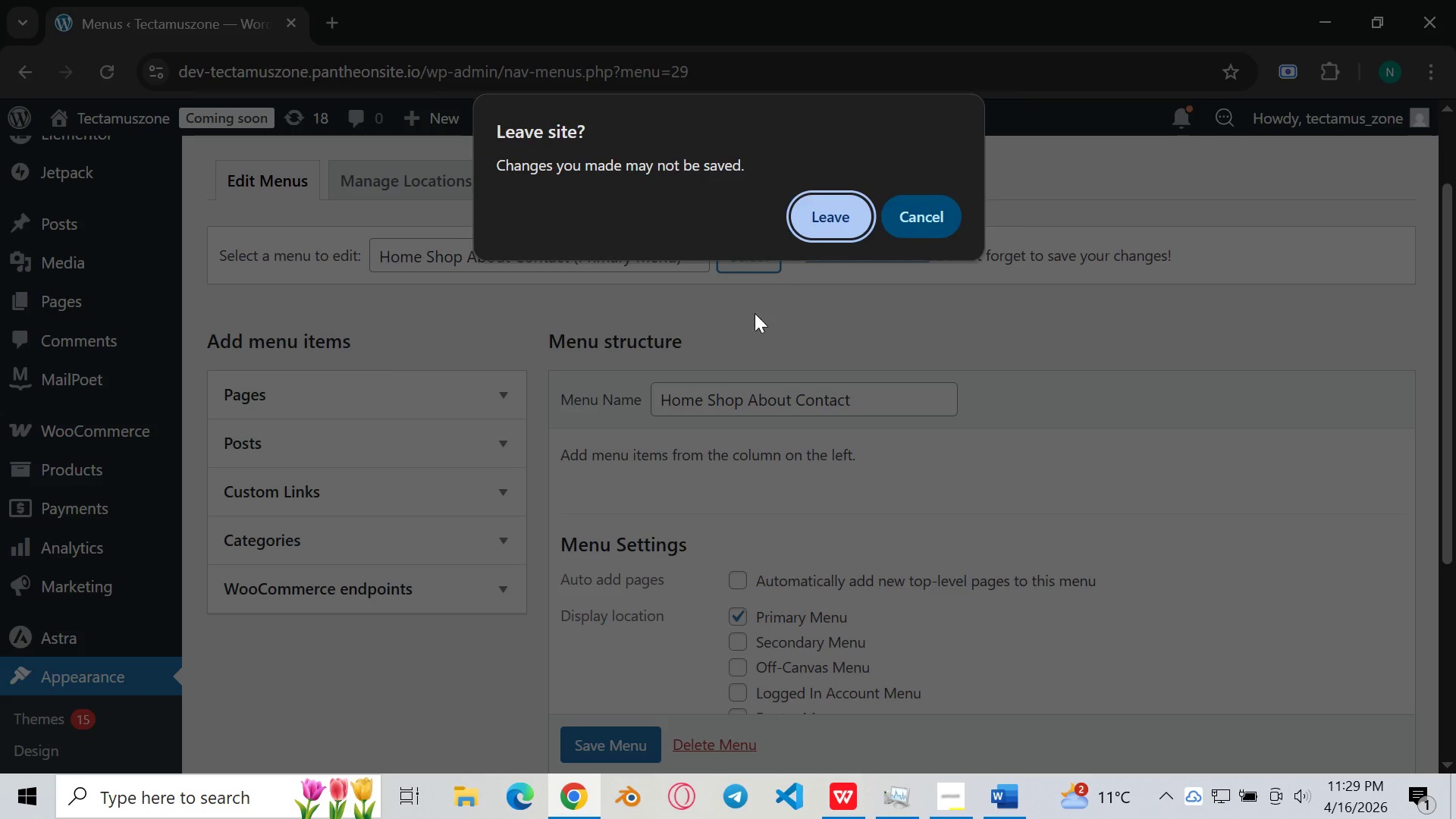 
left_click([752, 339])
 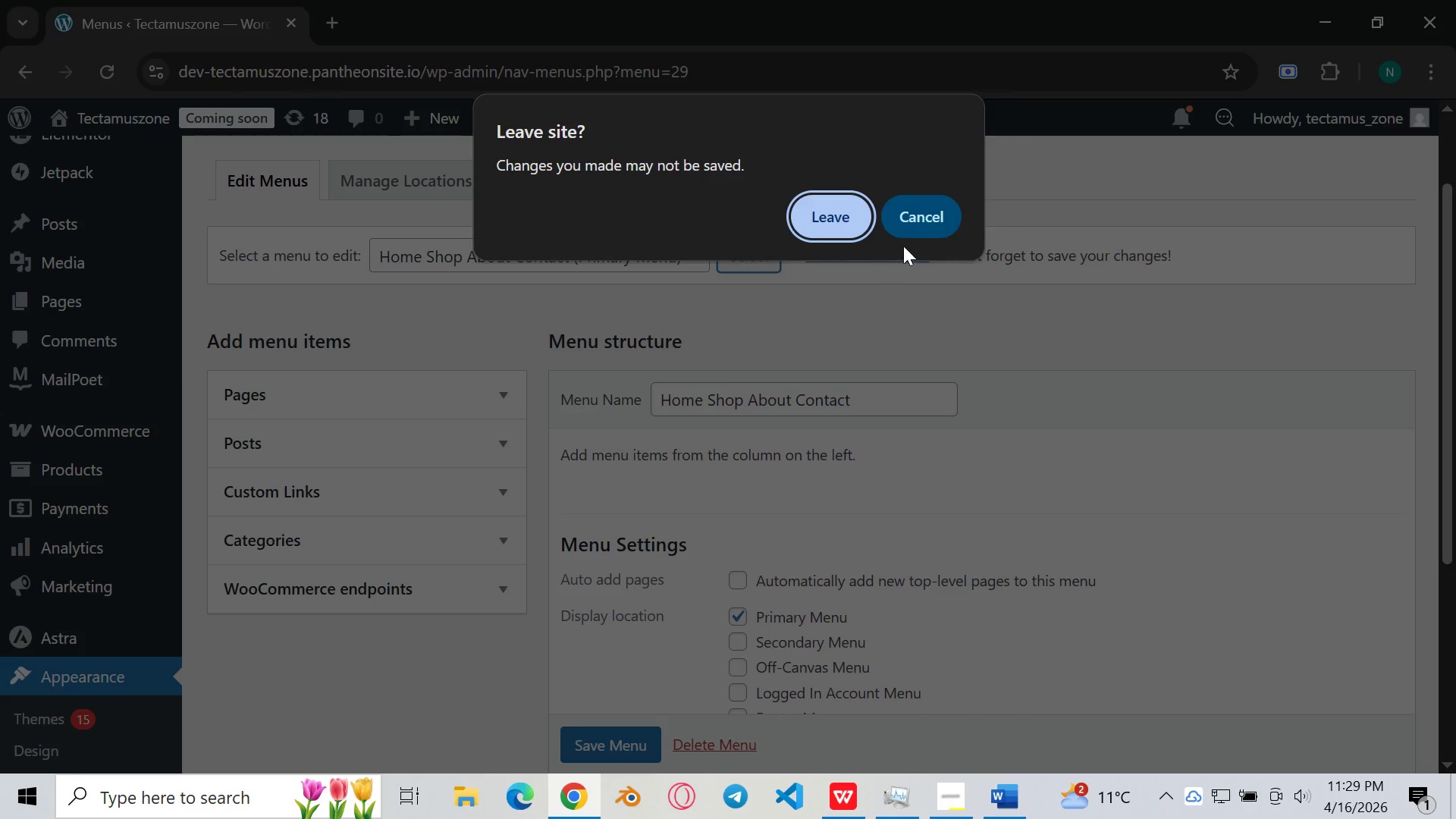 
left_click([913, 210])
 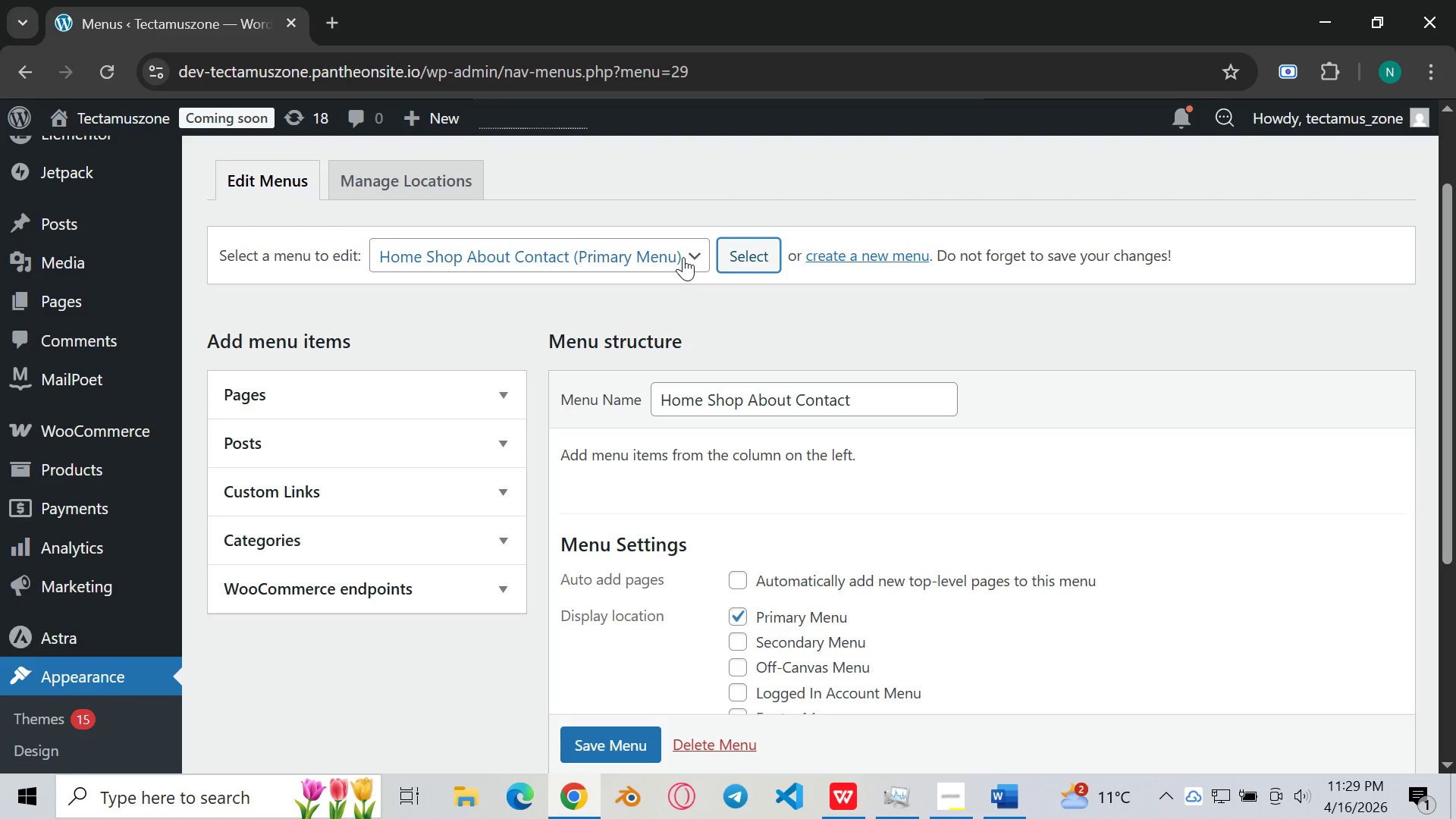 
left_click([683, 257])
 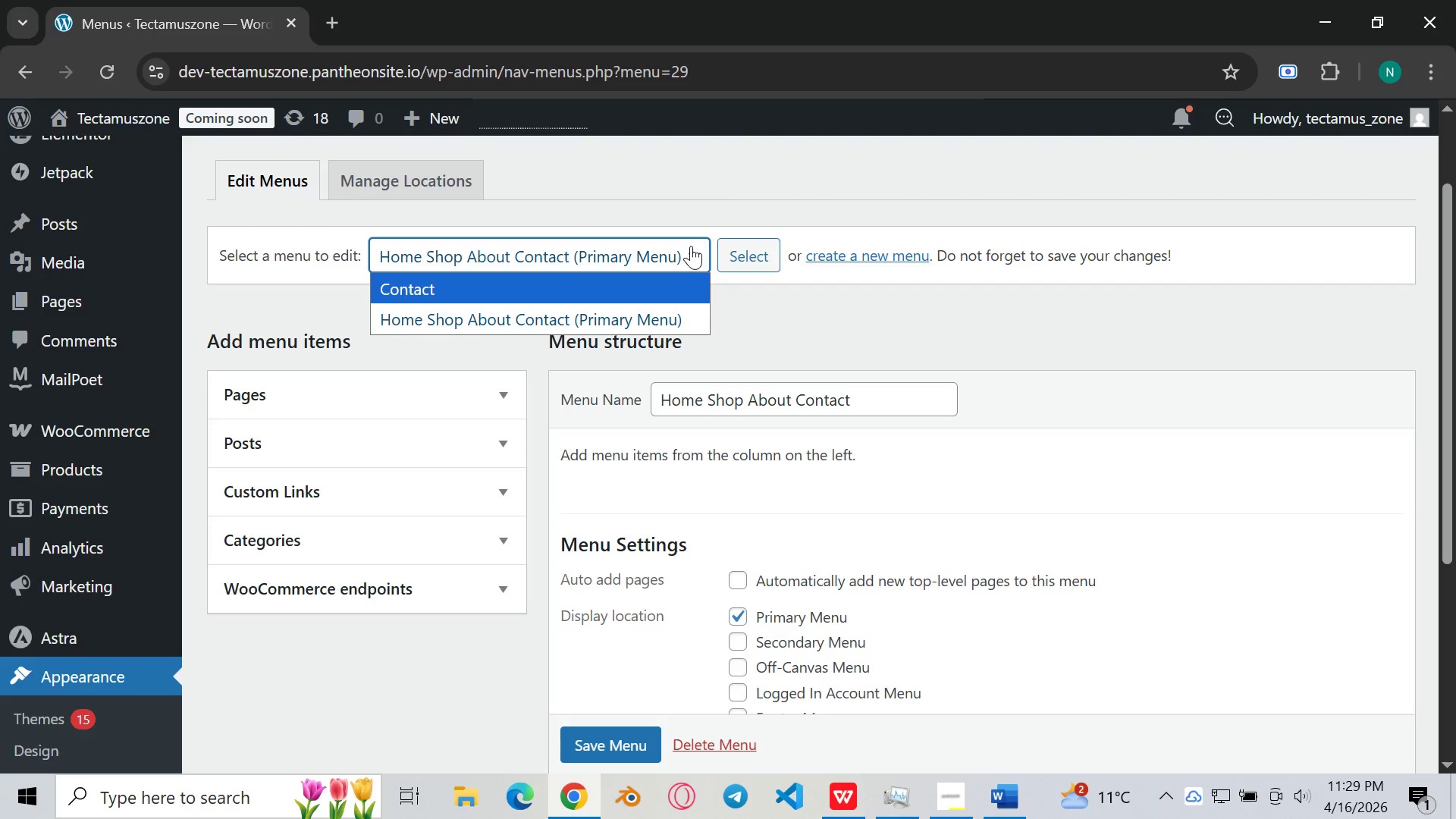 
left_click([761, 263])
 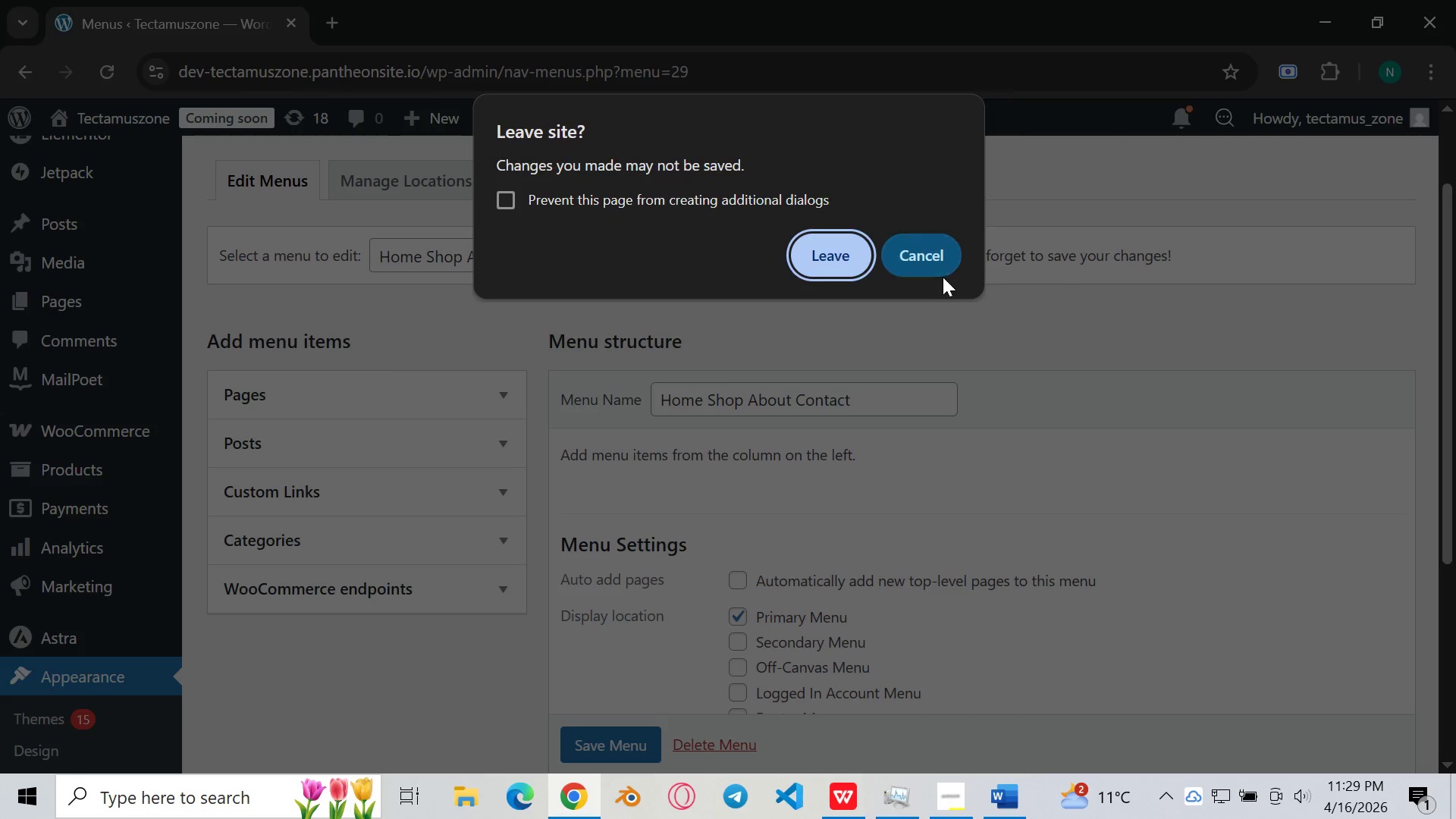 
left_click([940, 277])
 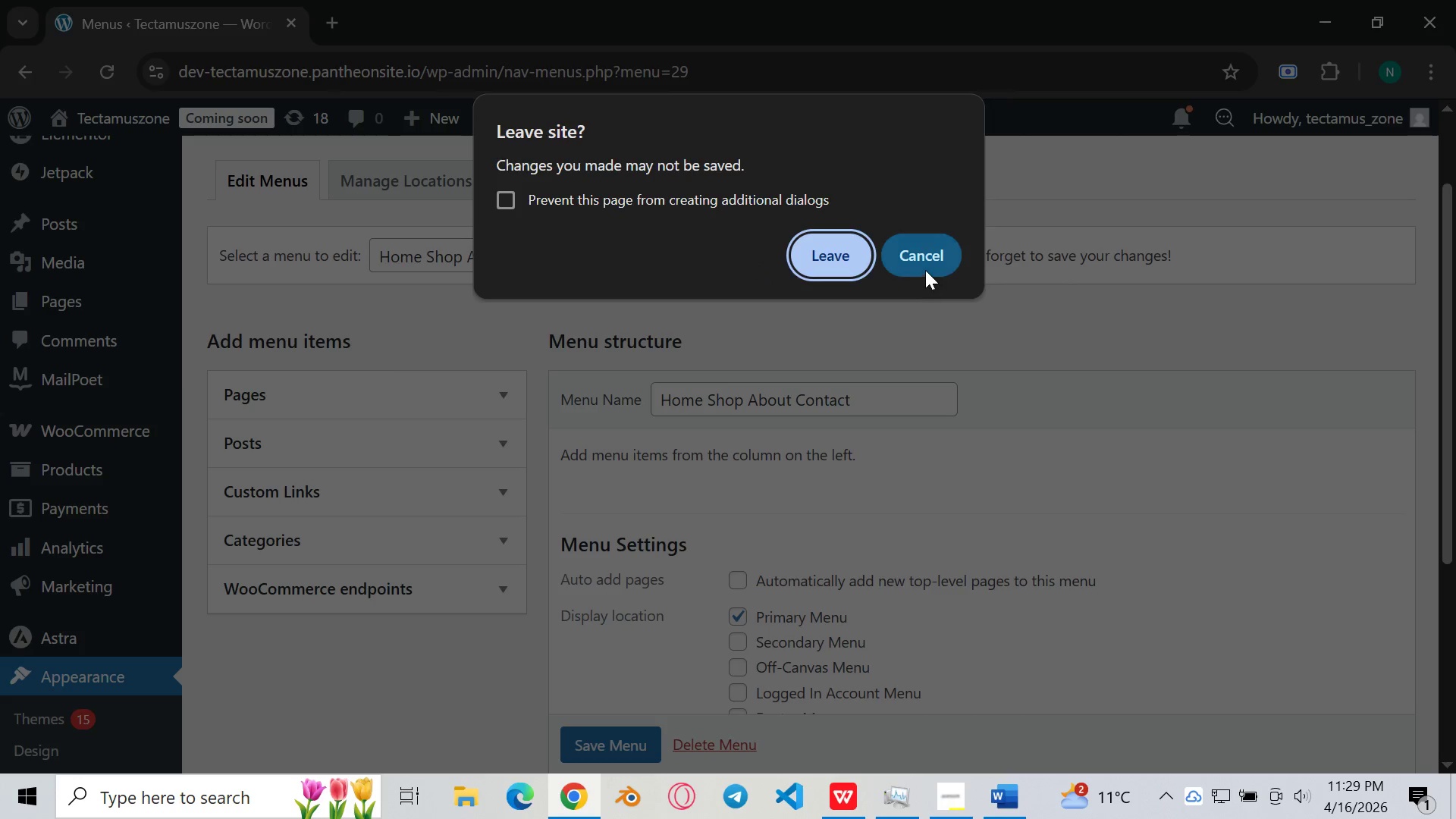 
left_click([925, 270])
 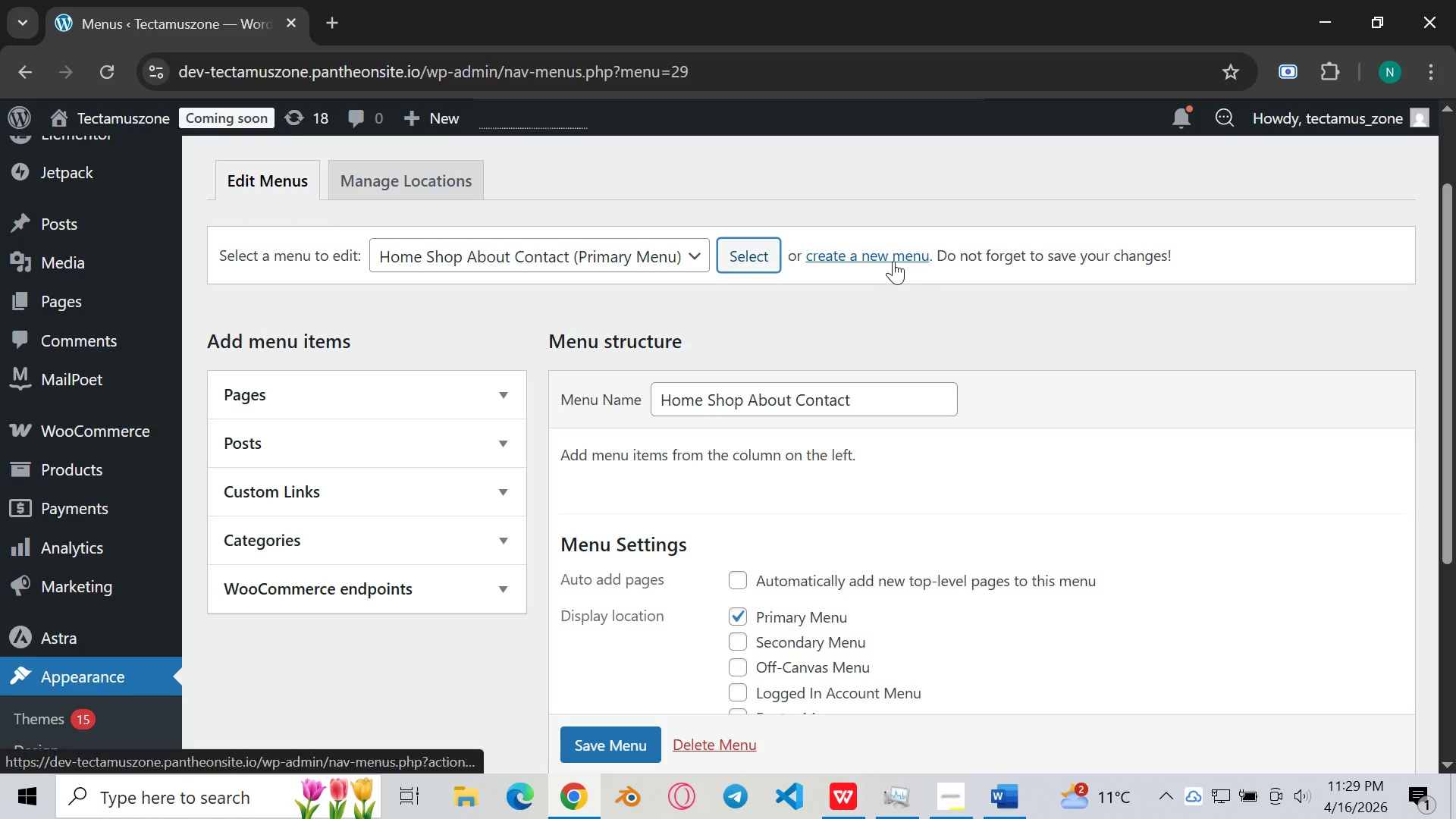 
left_click([890, 259])
 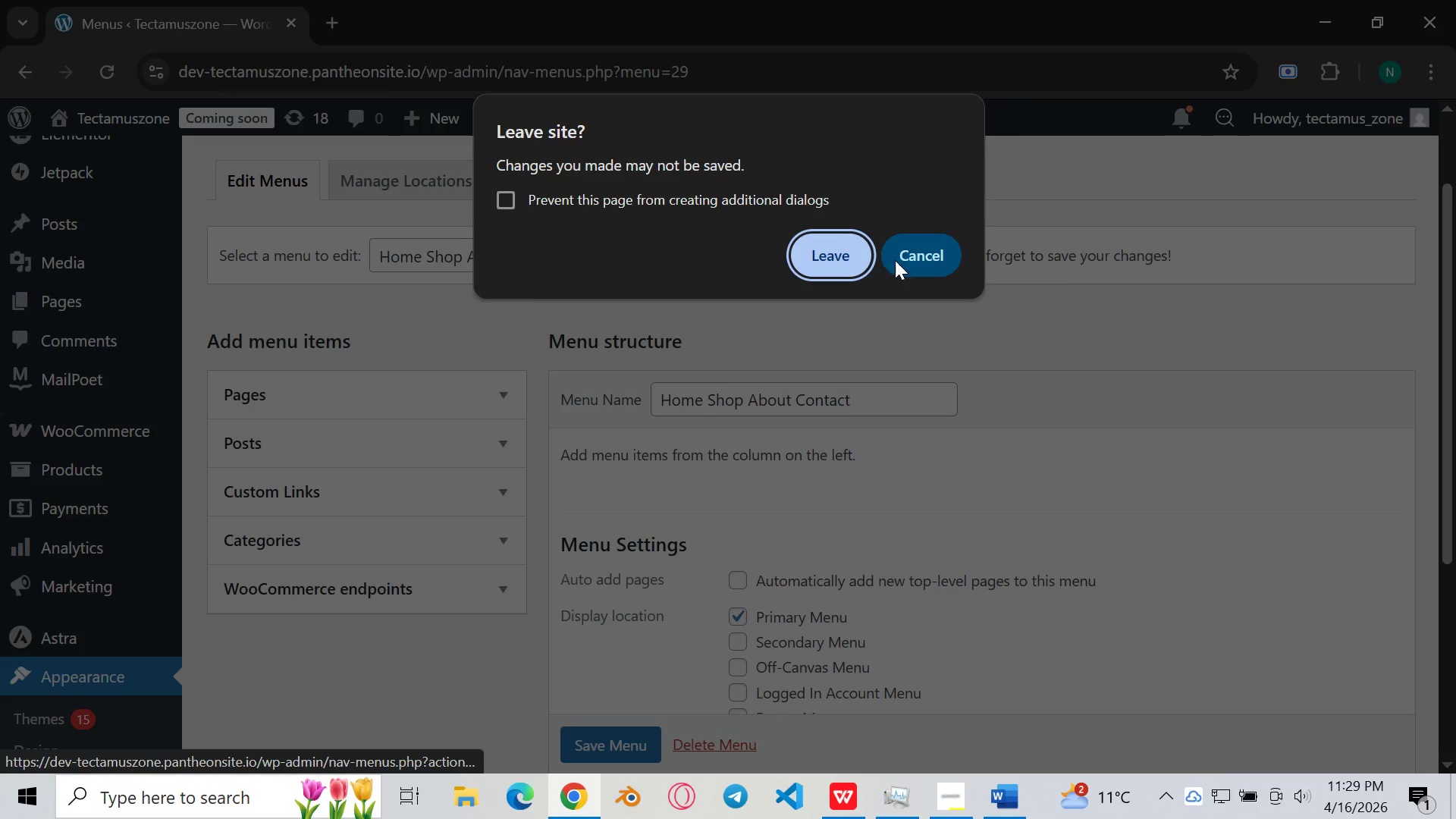 
left_click([912, 249])
 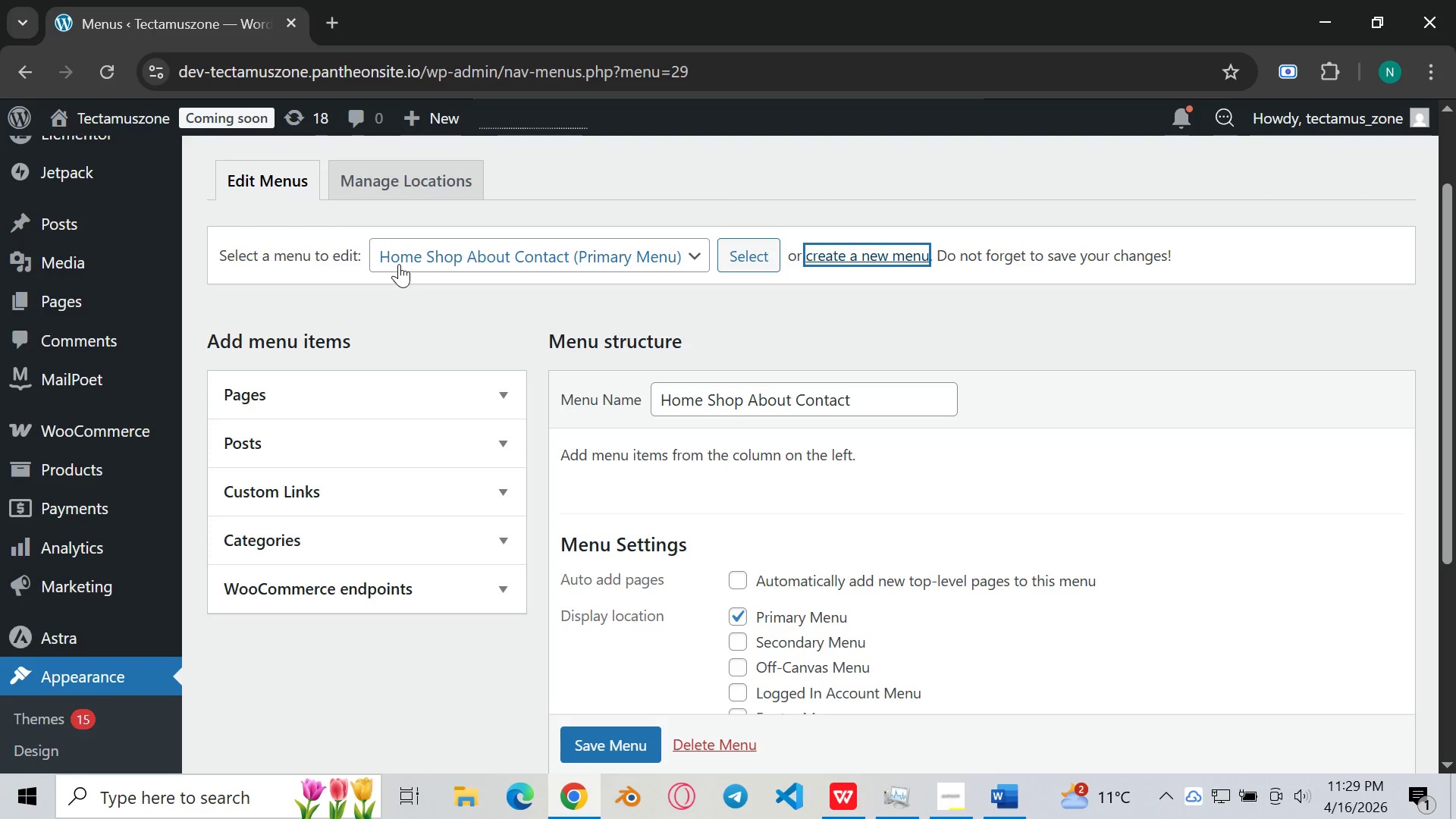 
left_click([411, 190])
 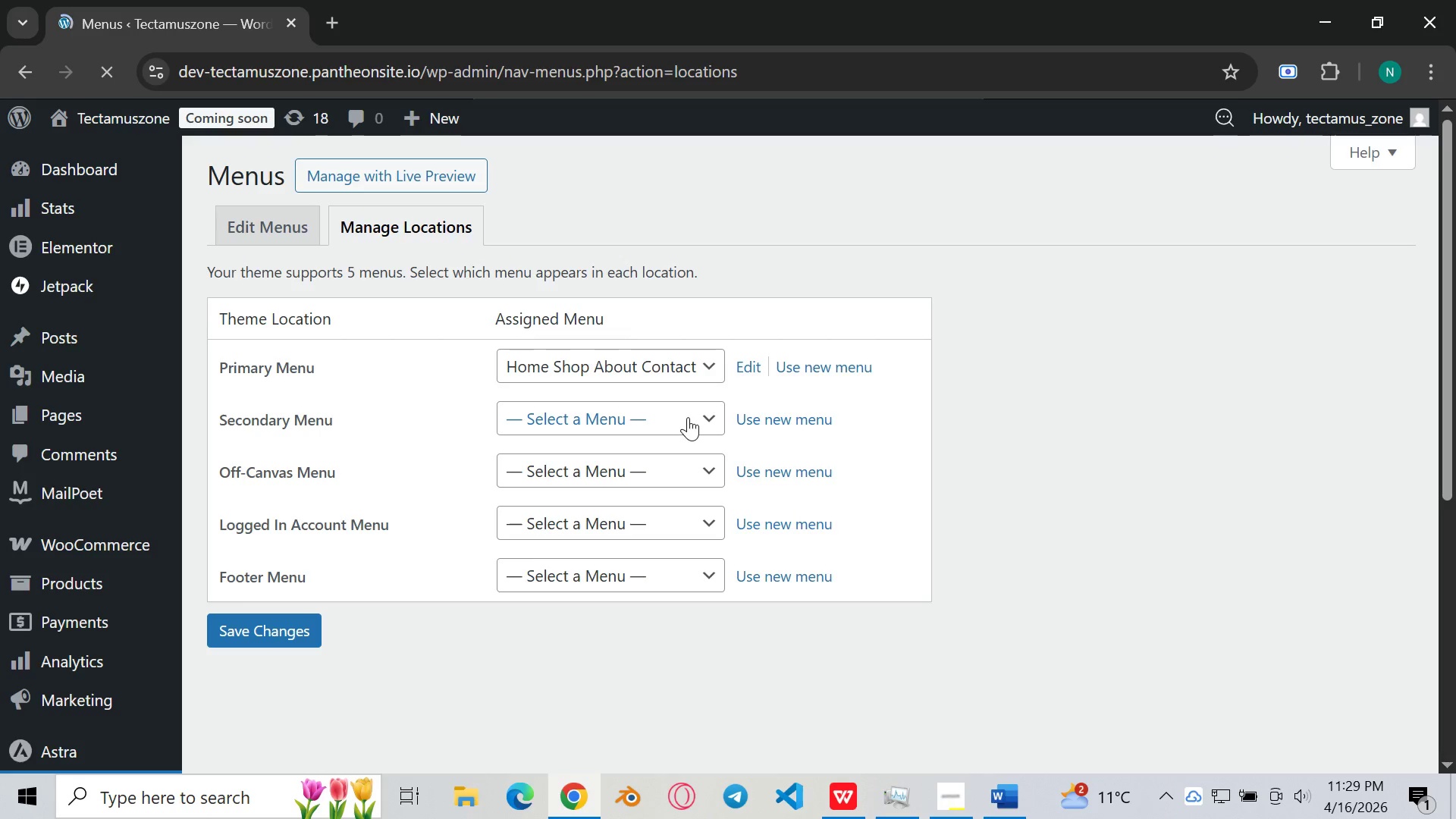 
wait(7.73)
 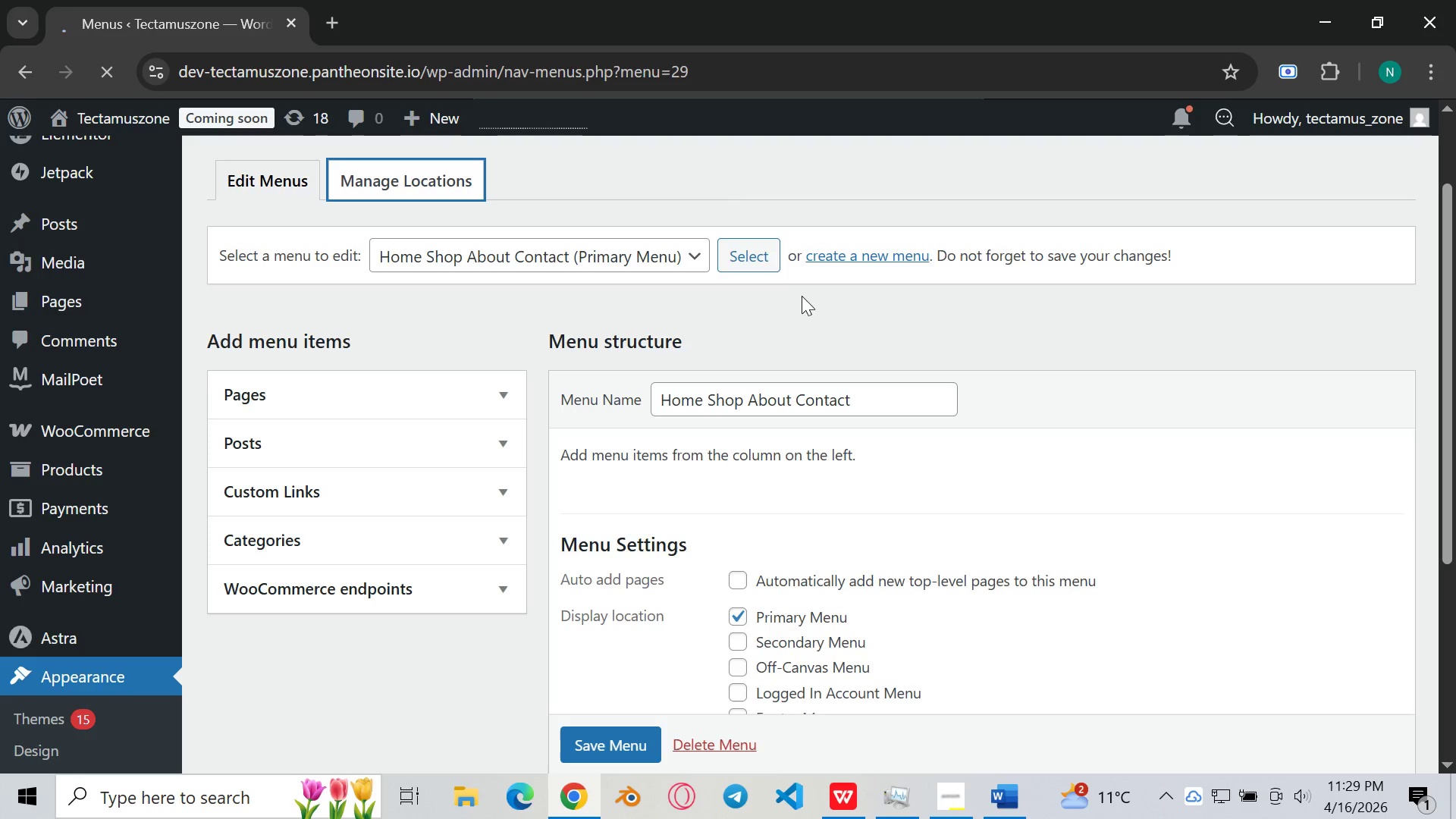 
left_click([703, 359])
 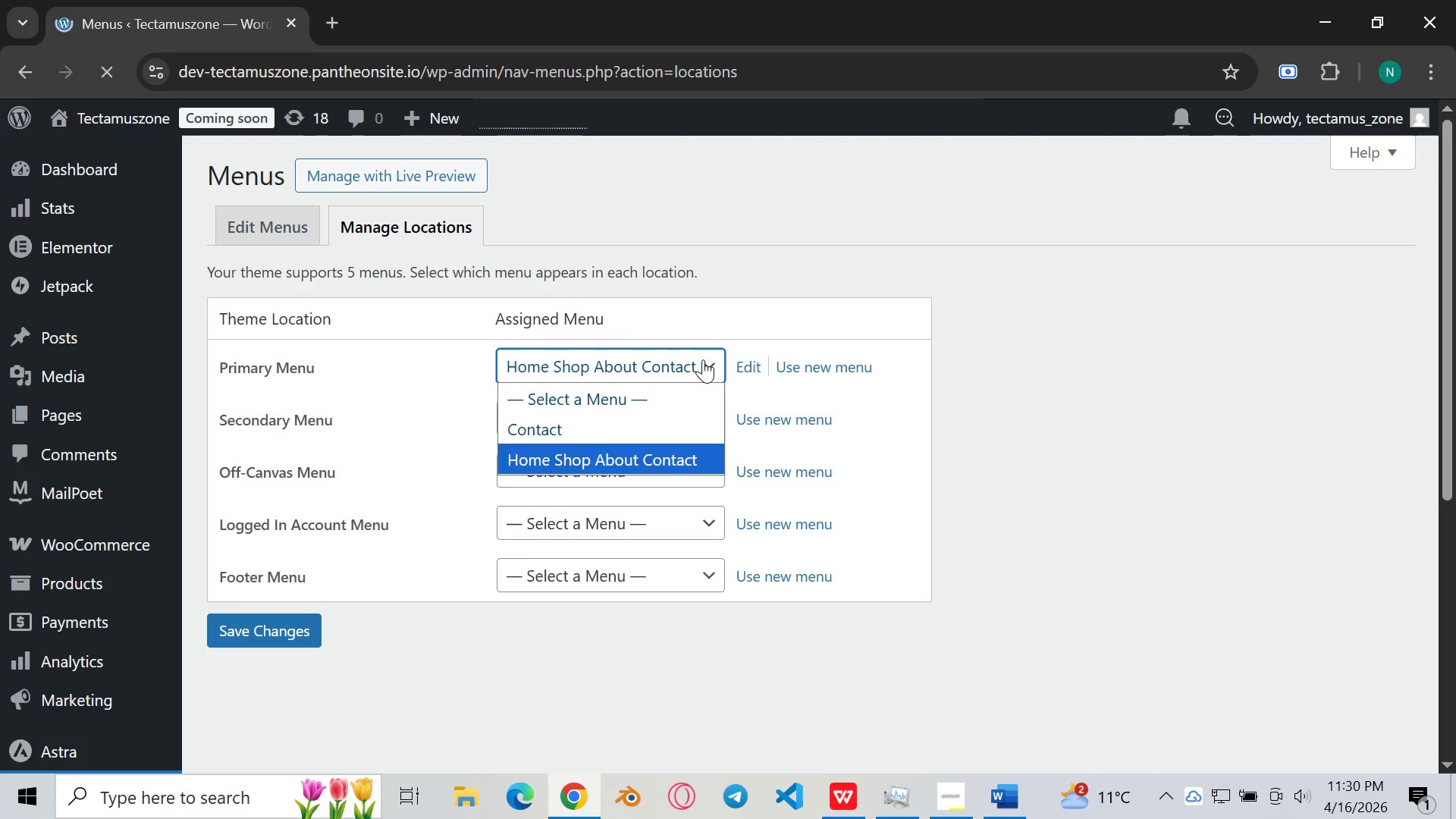 
left_click([703, 359])
 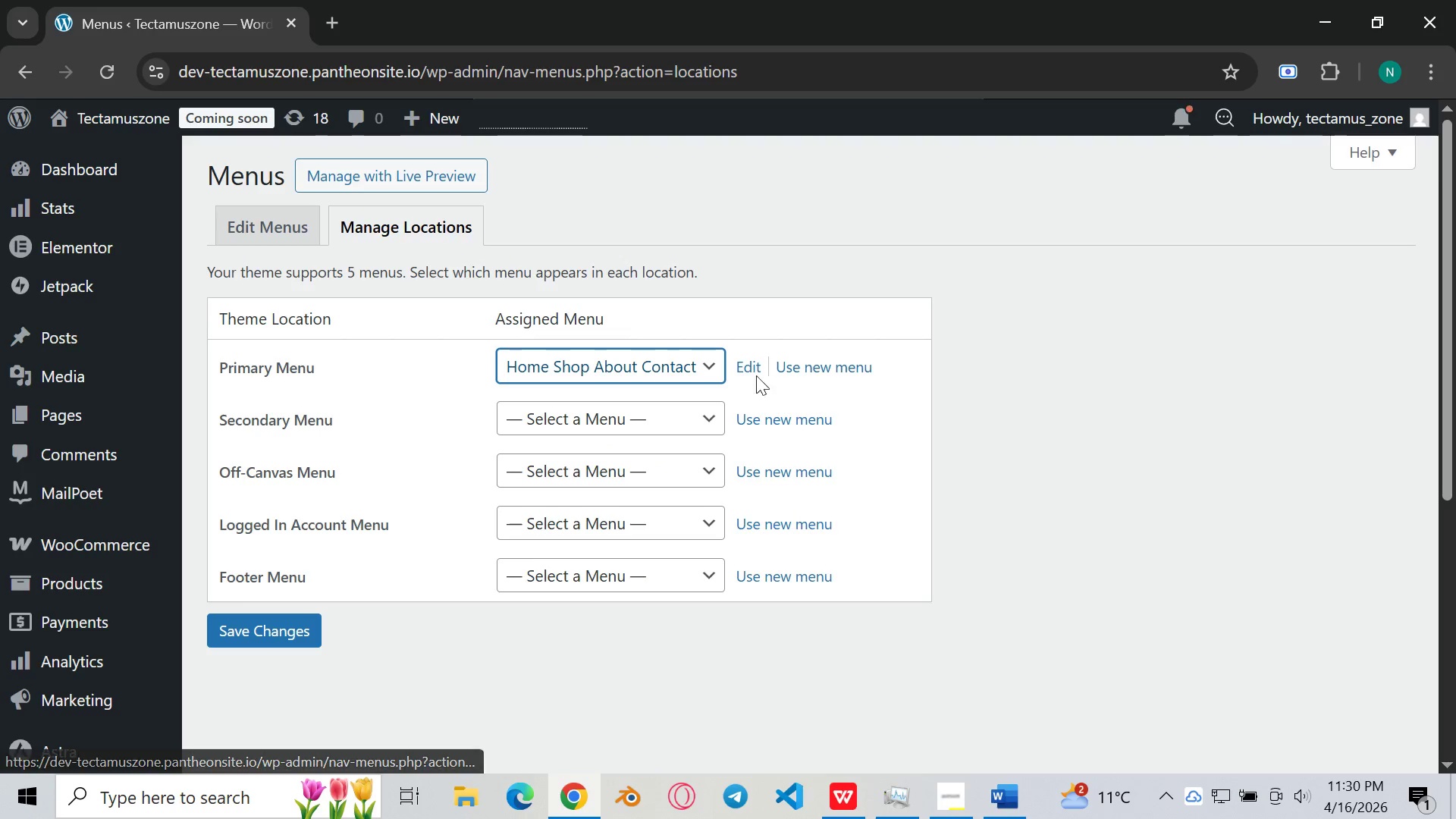 
left_click([752, 367])
 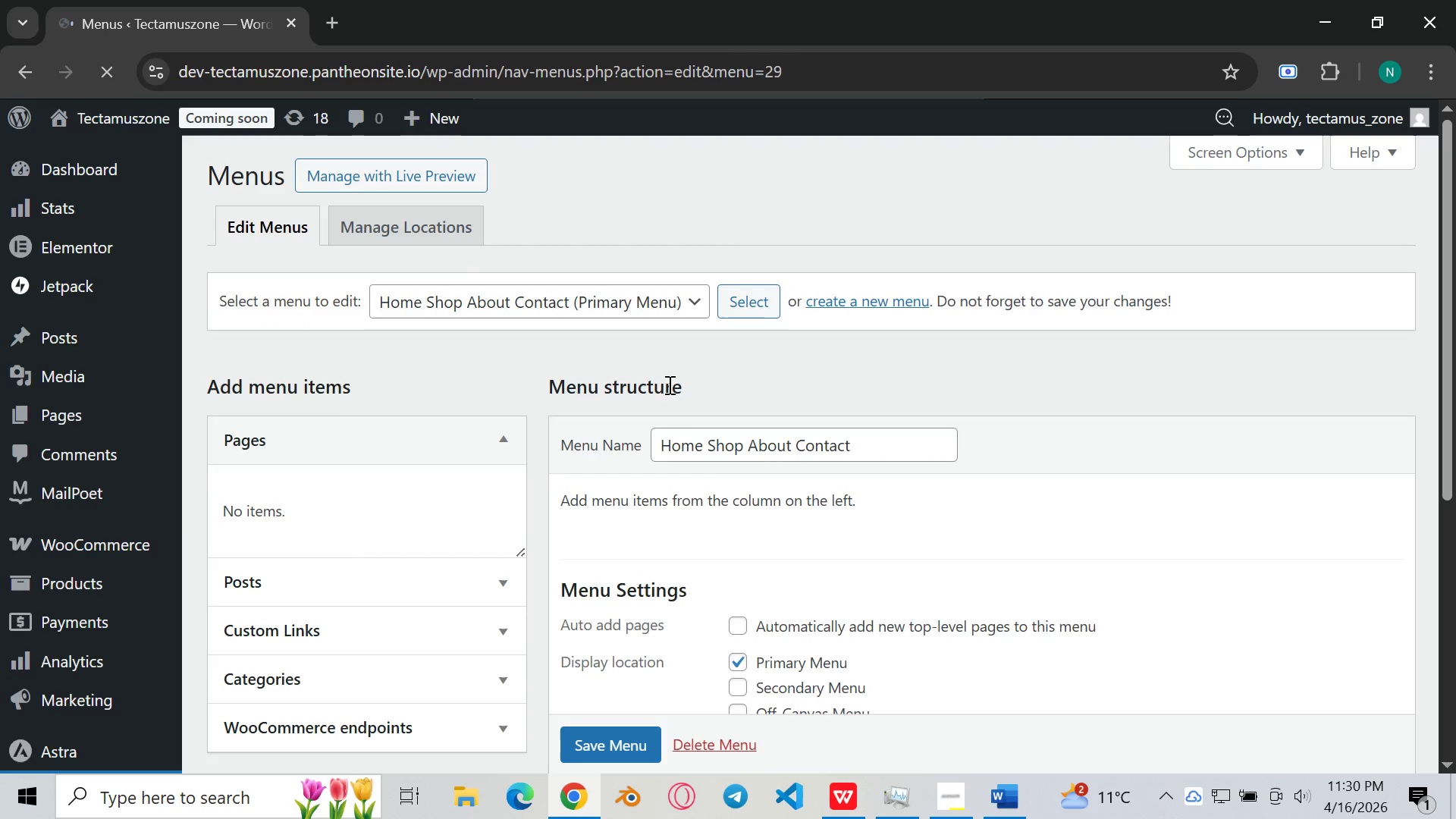 
wait(10.25)
 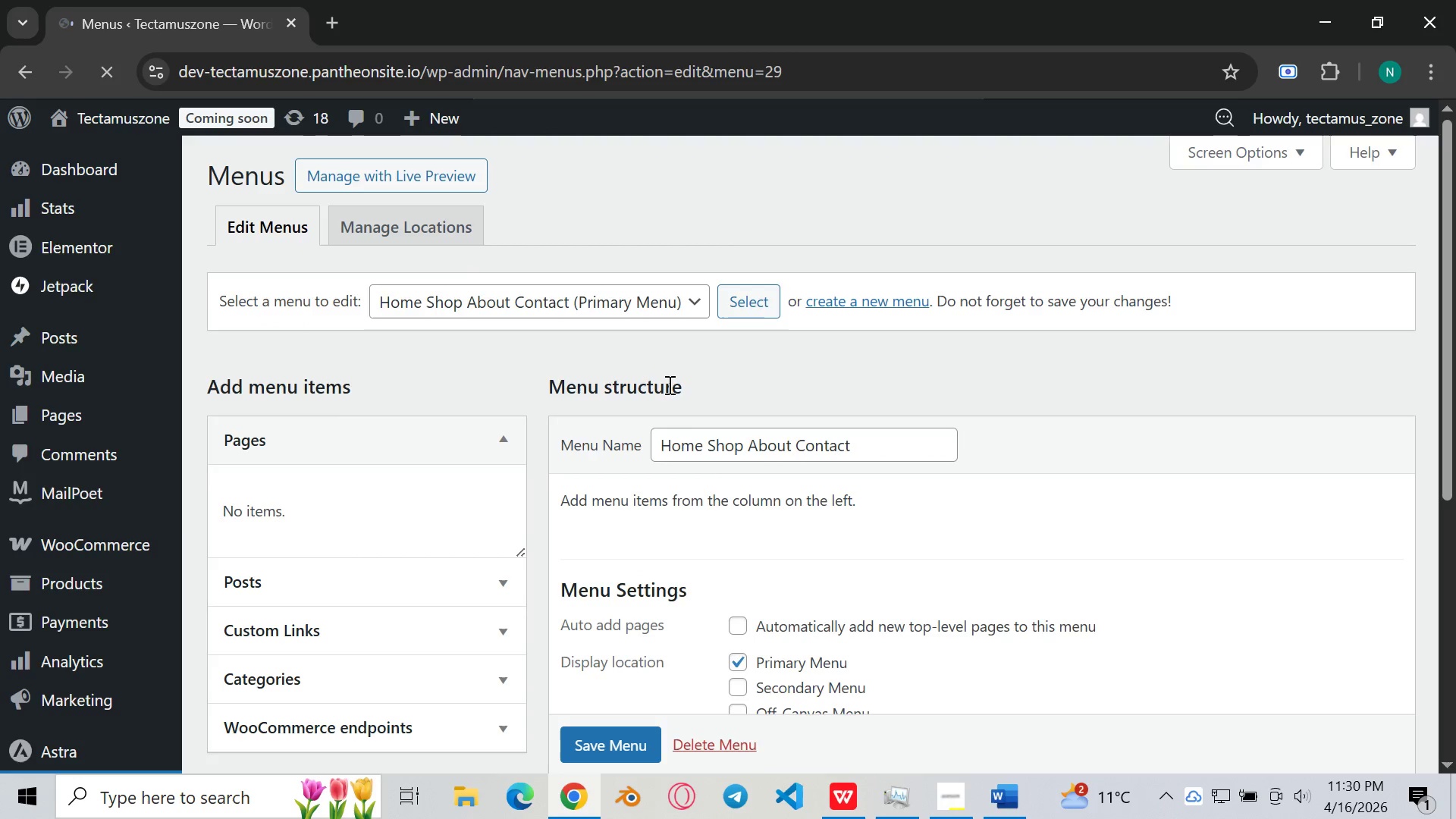 
left_click([400, 174])
 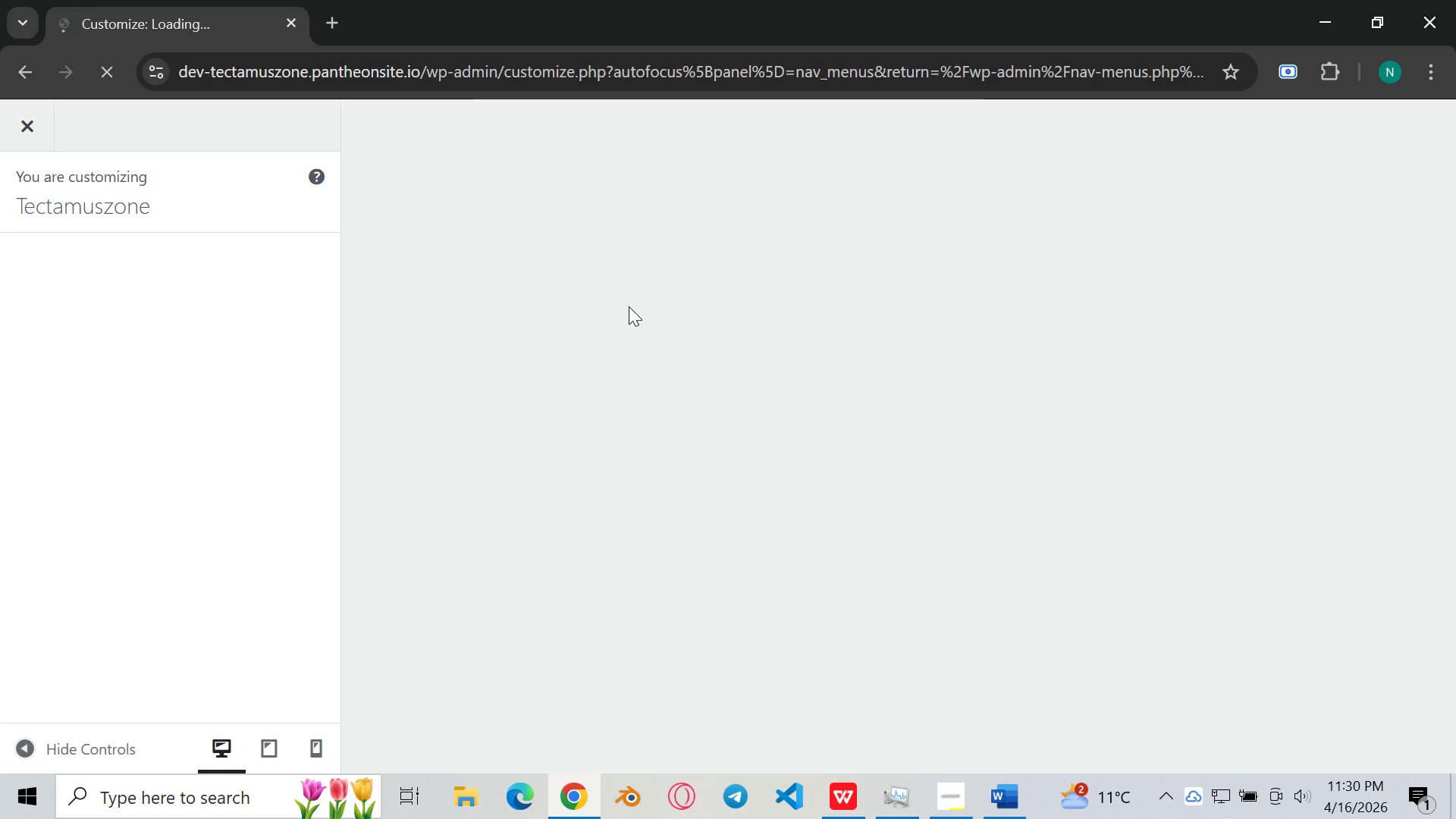 
wait(13.0)
 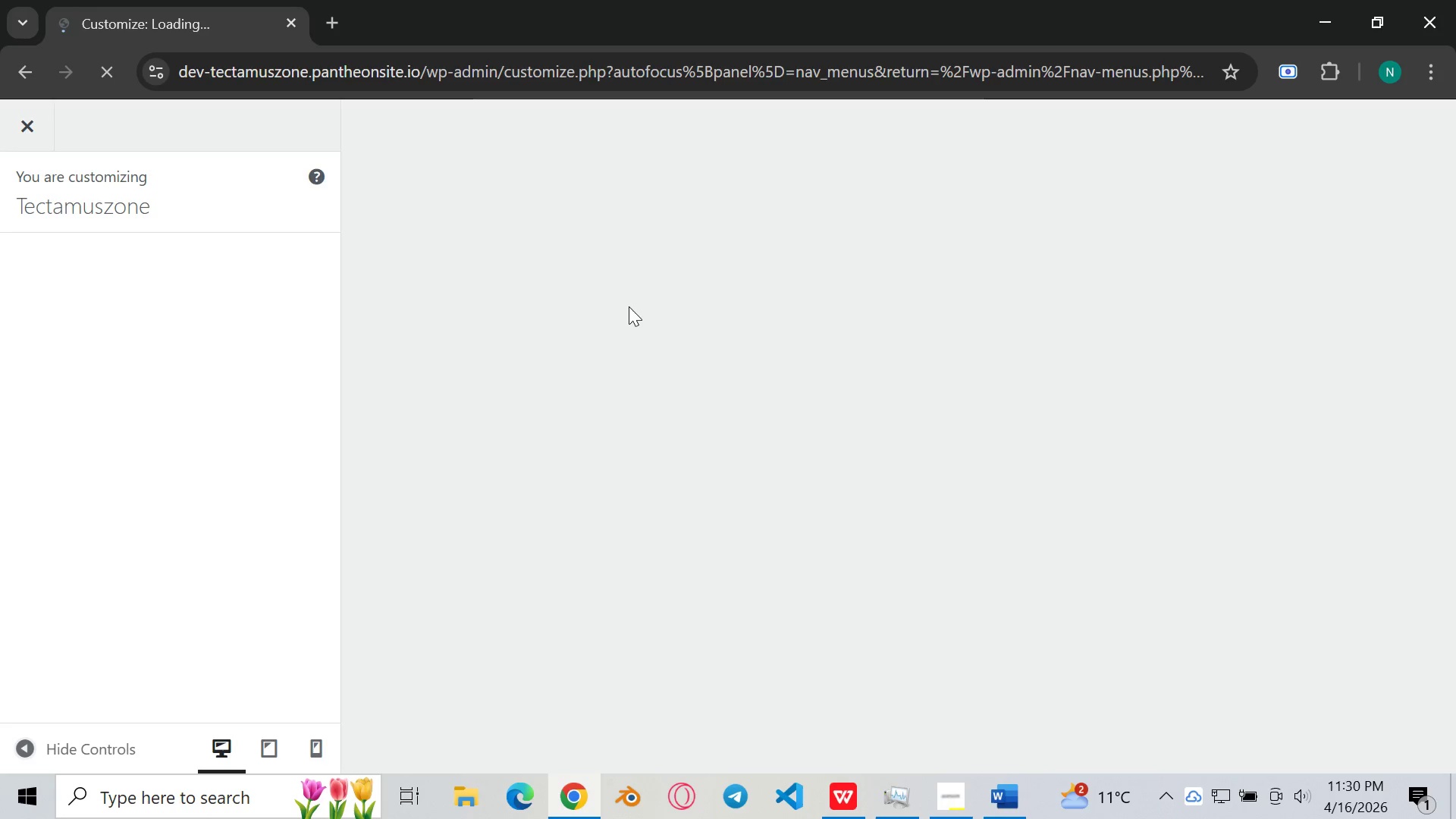 
left_click([268, 331])
 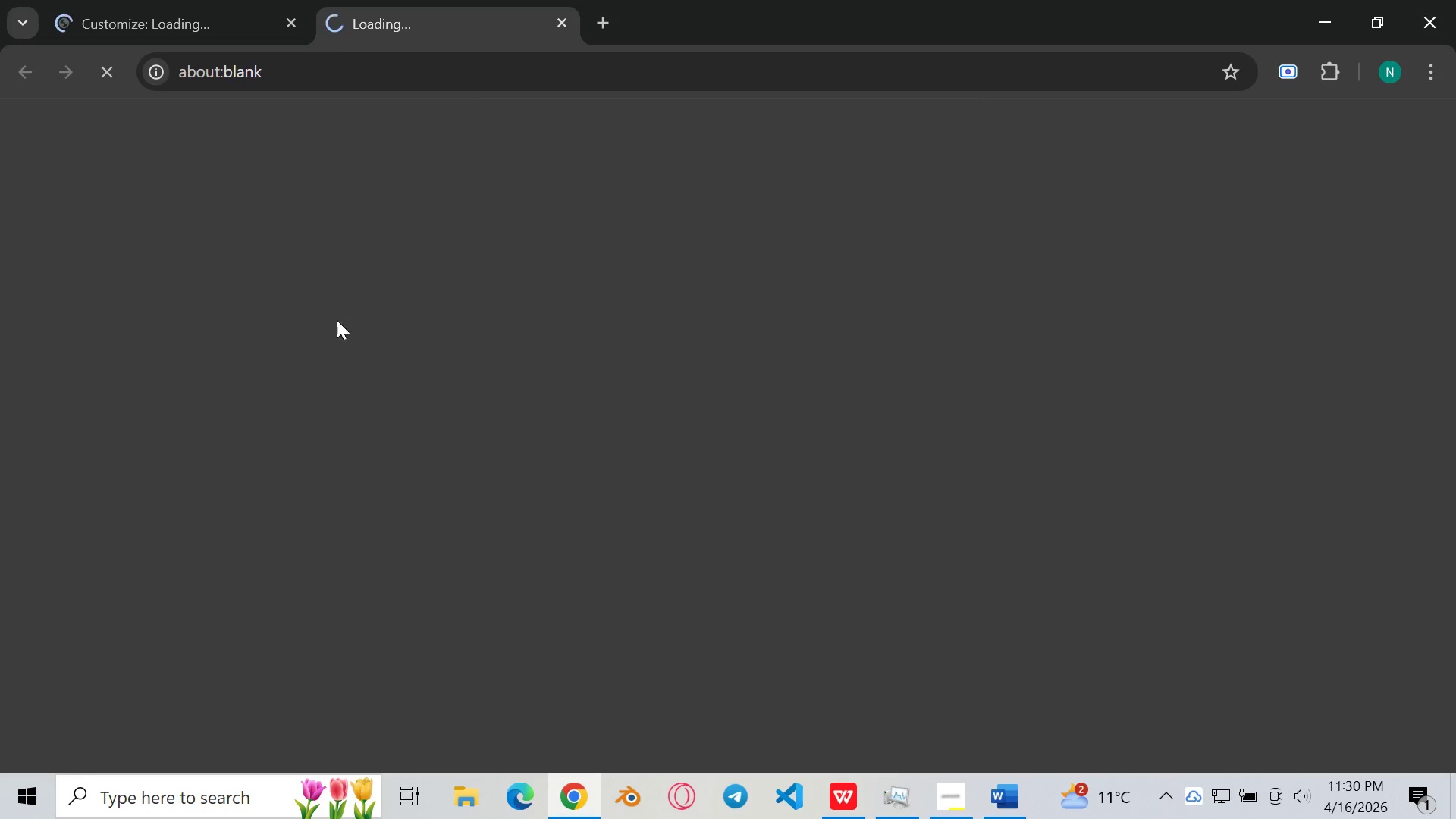 
left_click([126, 2])
 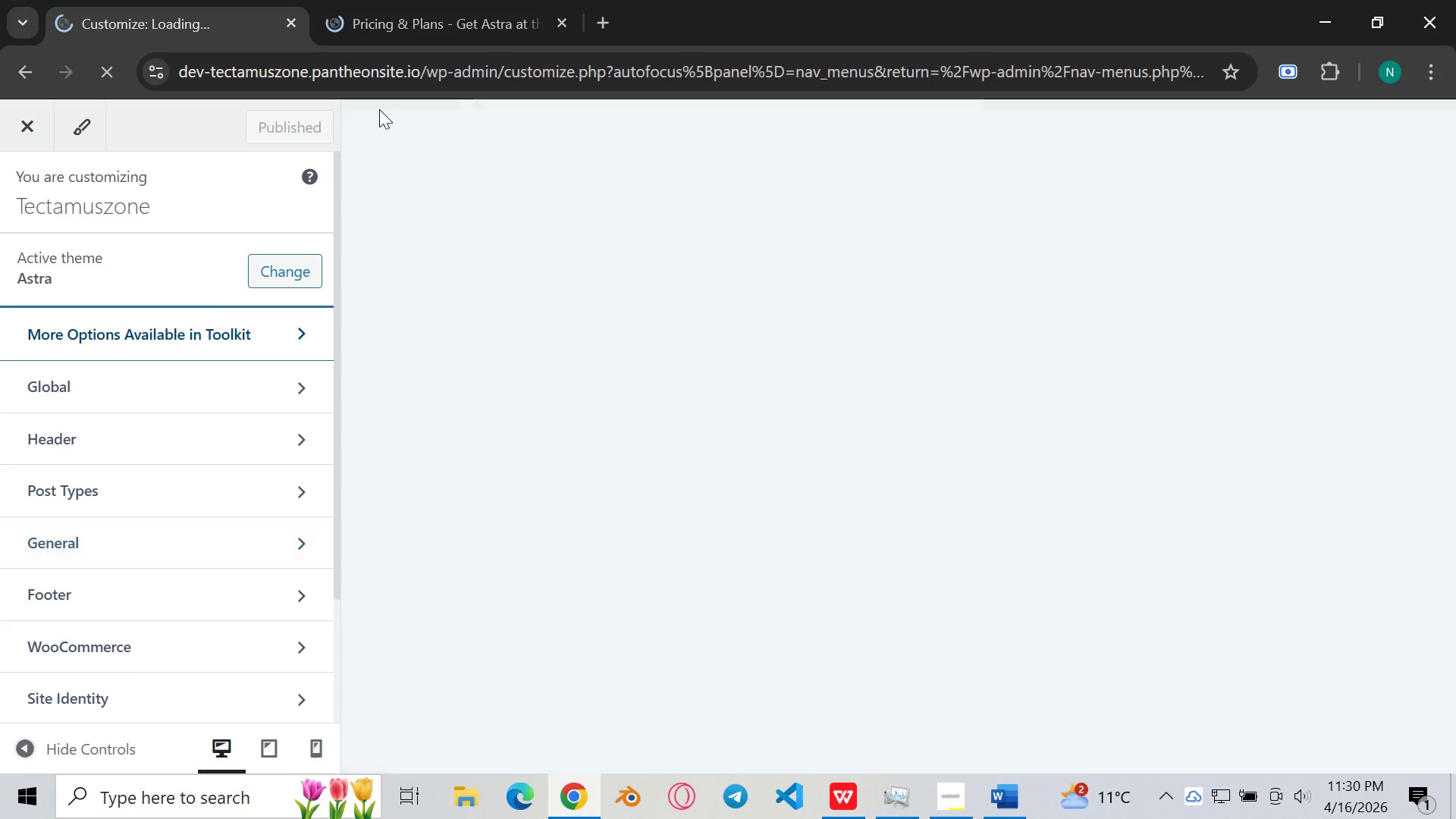 
left_click([425, 15])
 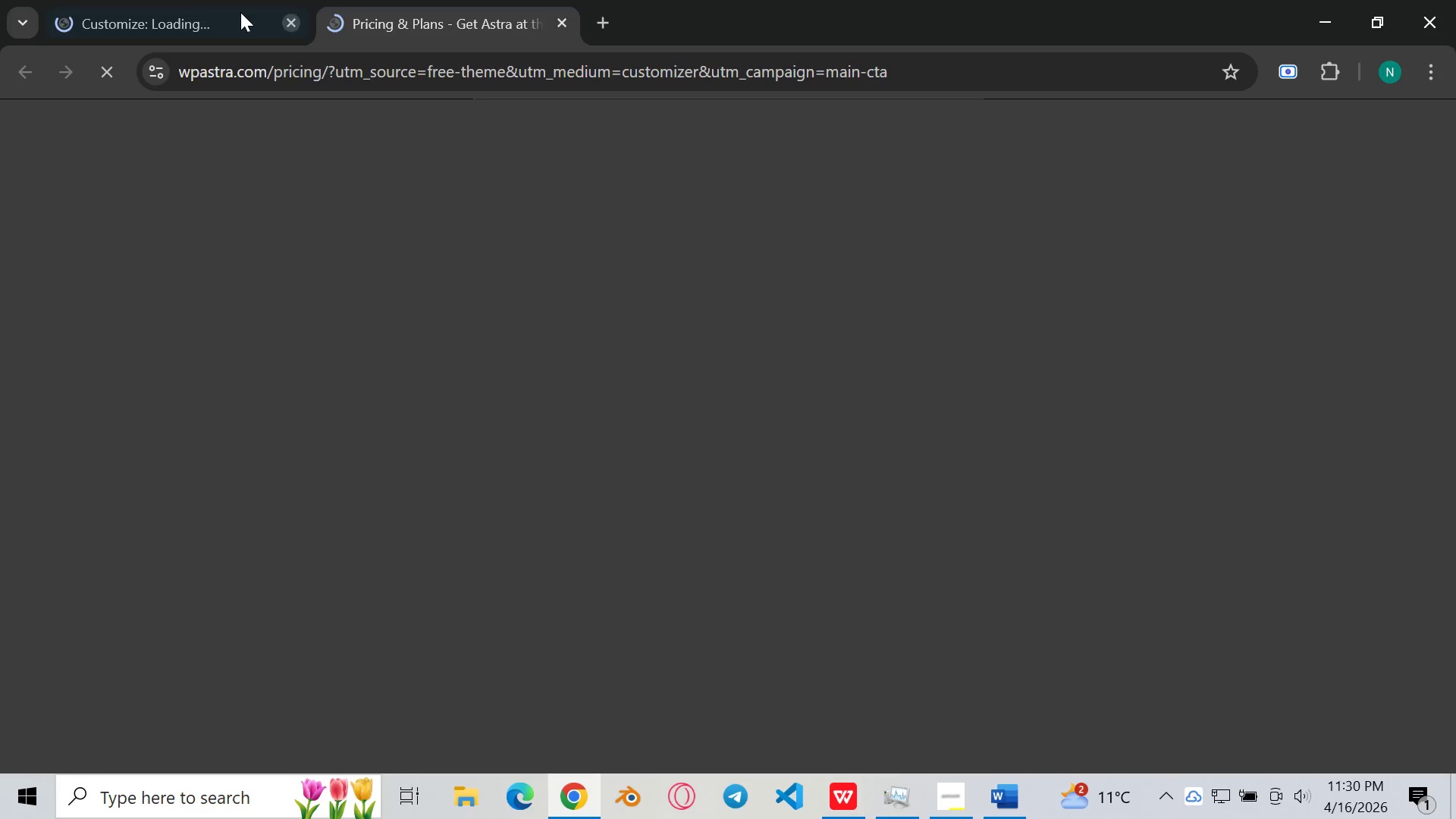 
left_click([192, 10])
 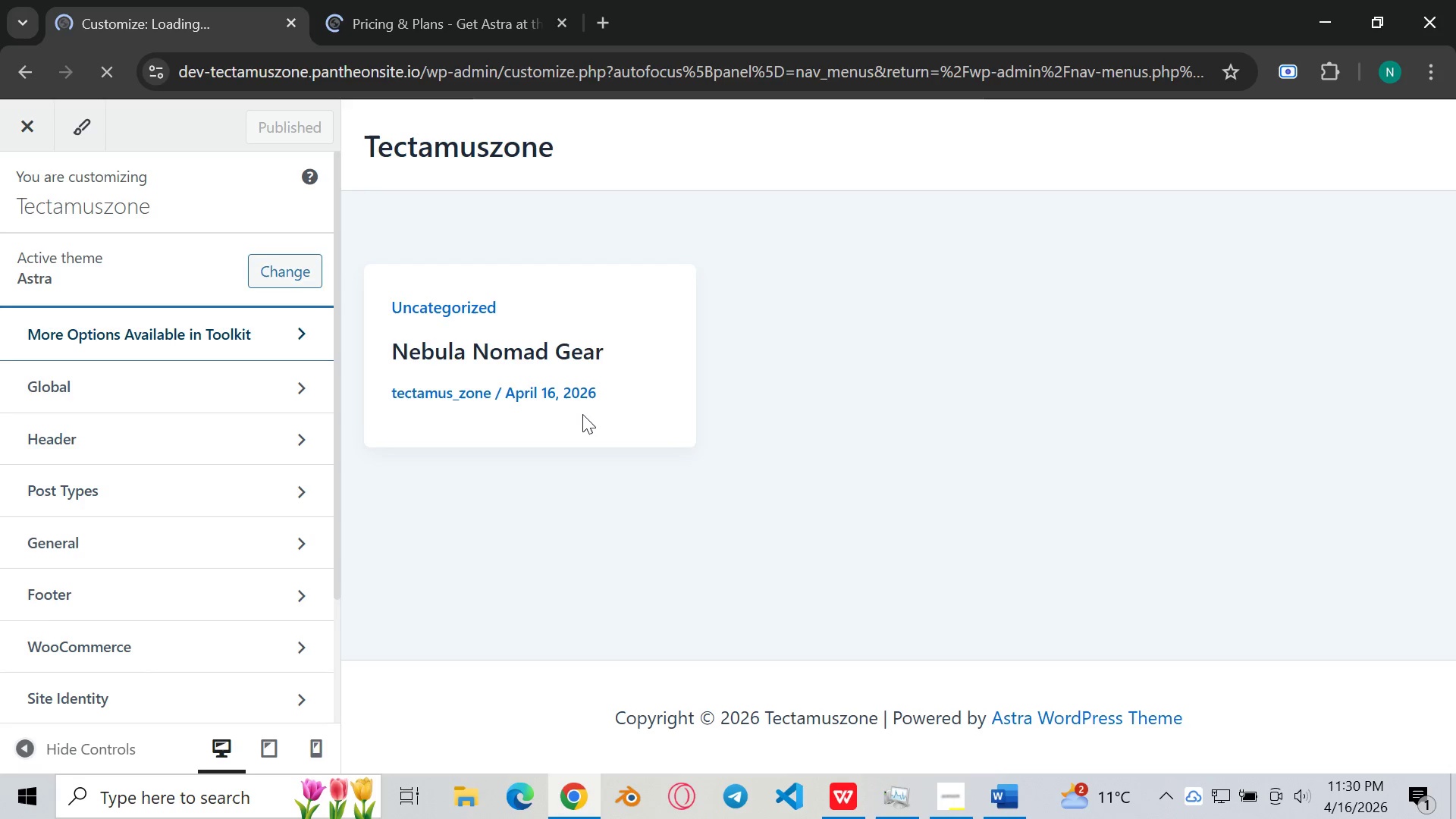 
scroll: coordinate [572, 394], scroll_direction: down, amount: 4.0
 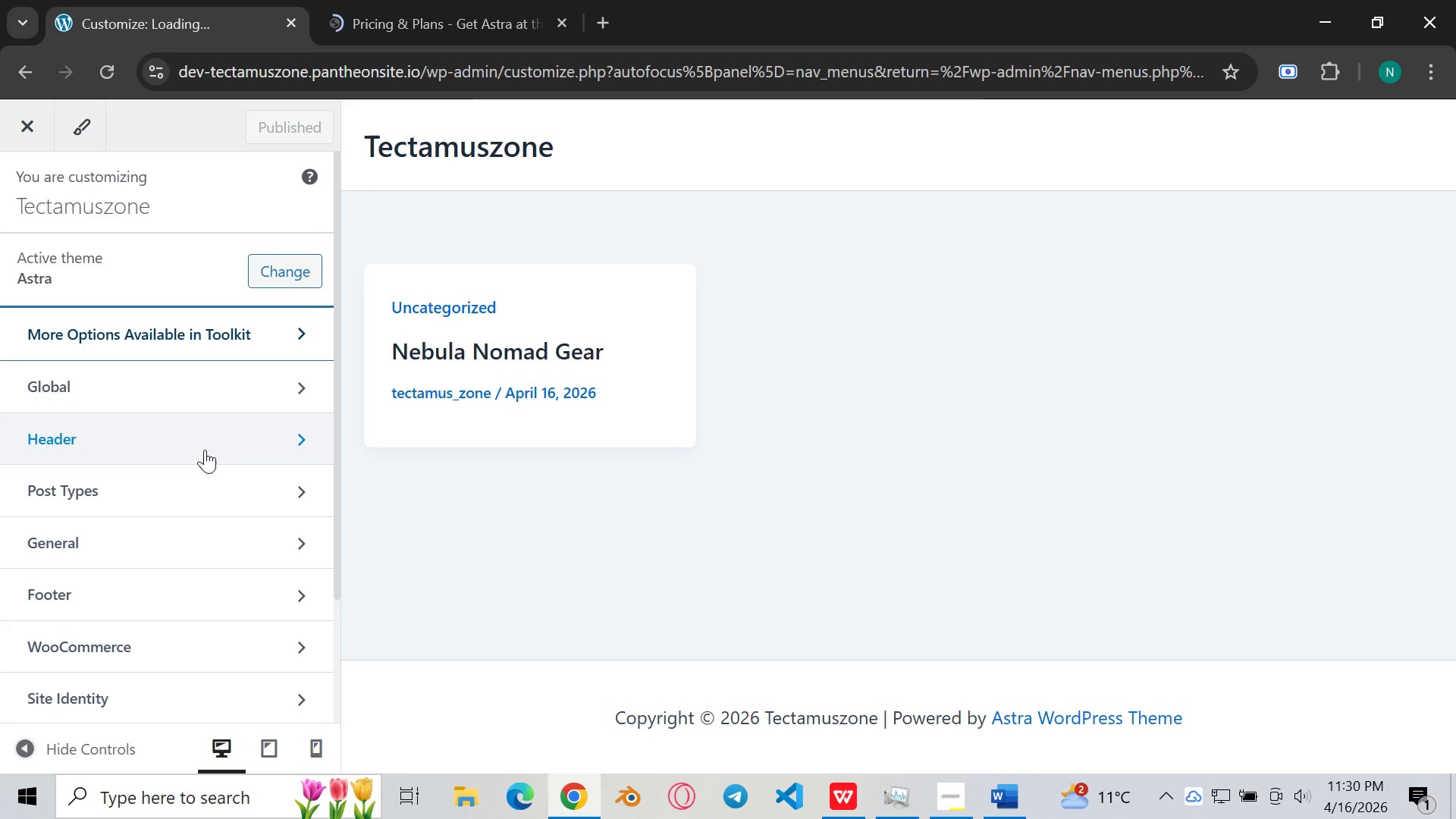 
left_click([446, 11])
 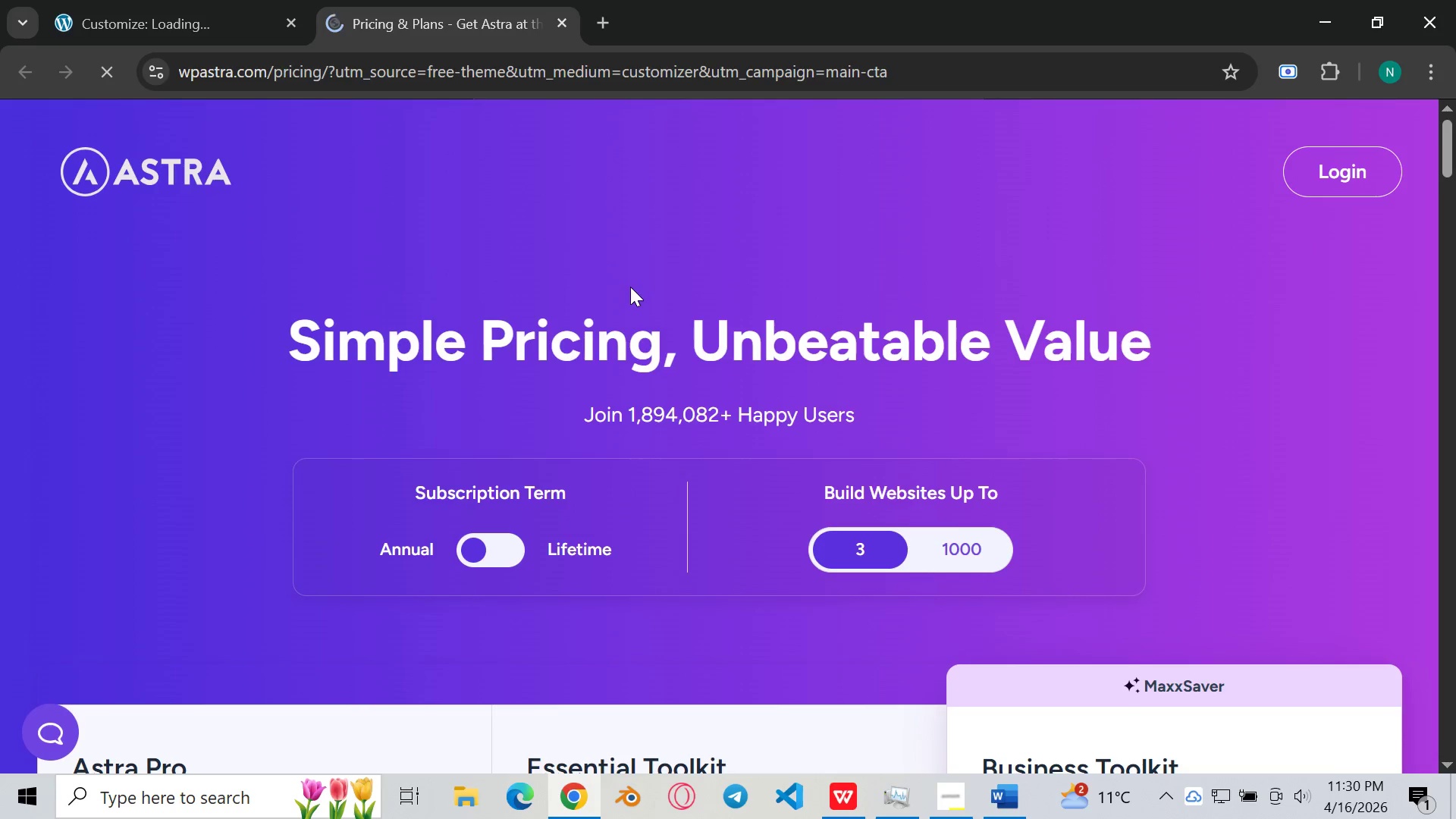 
scroll: coordinate [630, 287], scroll_direction: down, amount: 1.0
 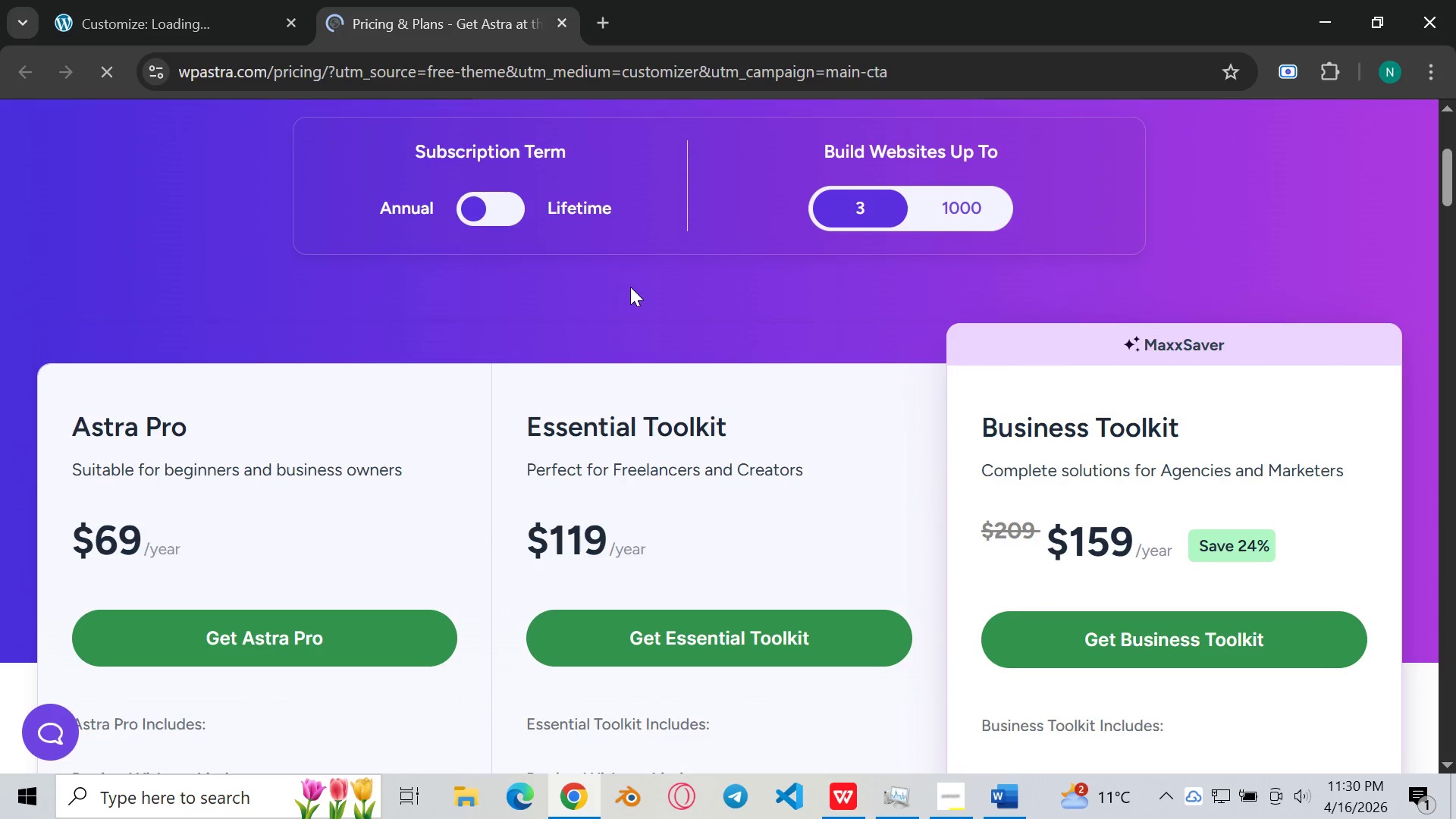 
scroll: coordinate [630, 287], scroll_direction: up, amount: 3.0
 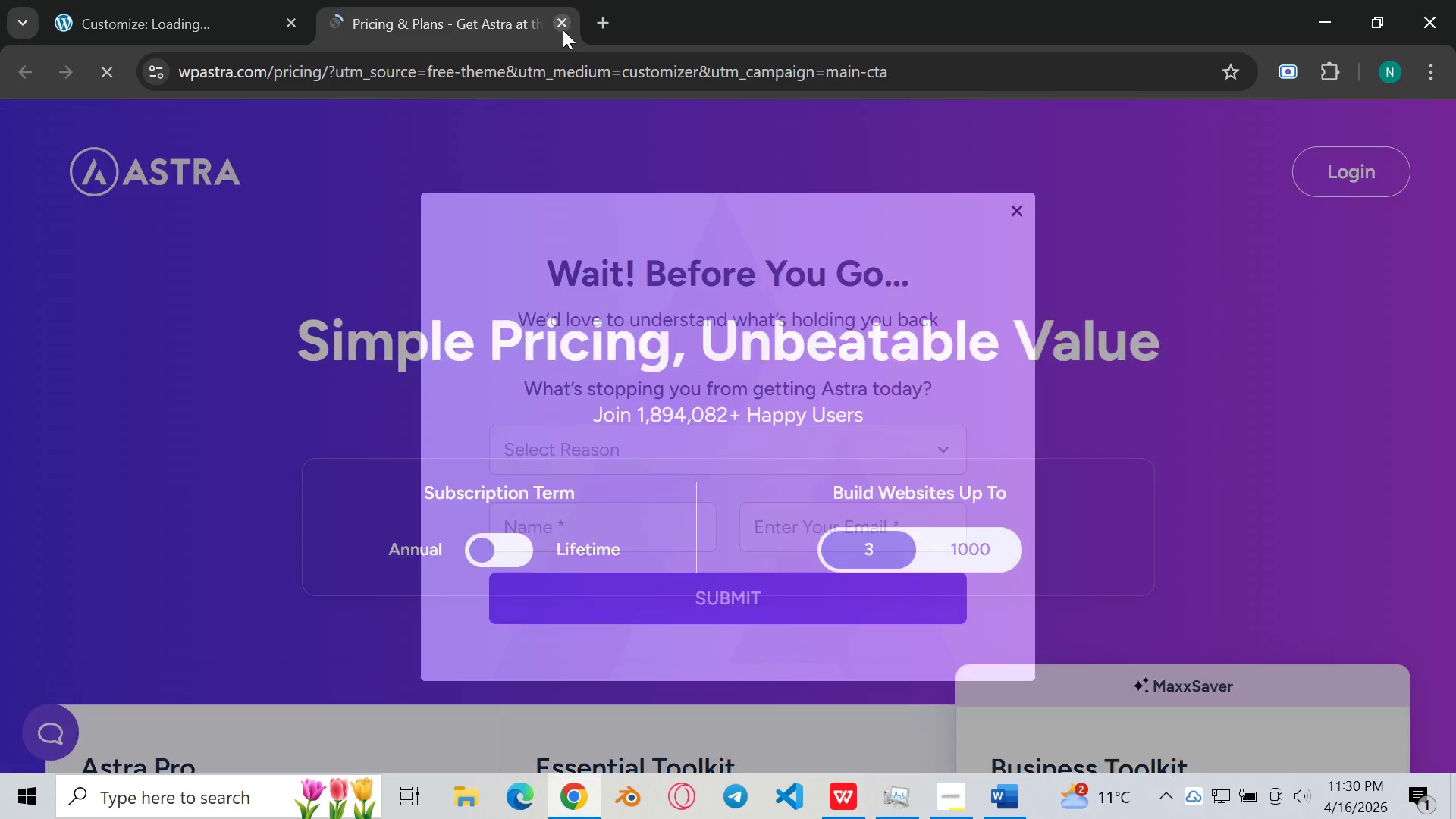 
left_click([562, 29])
 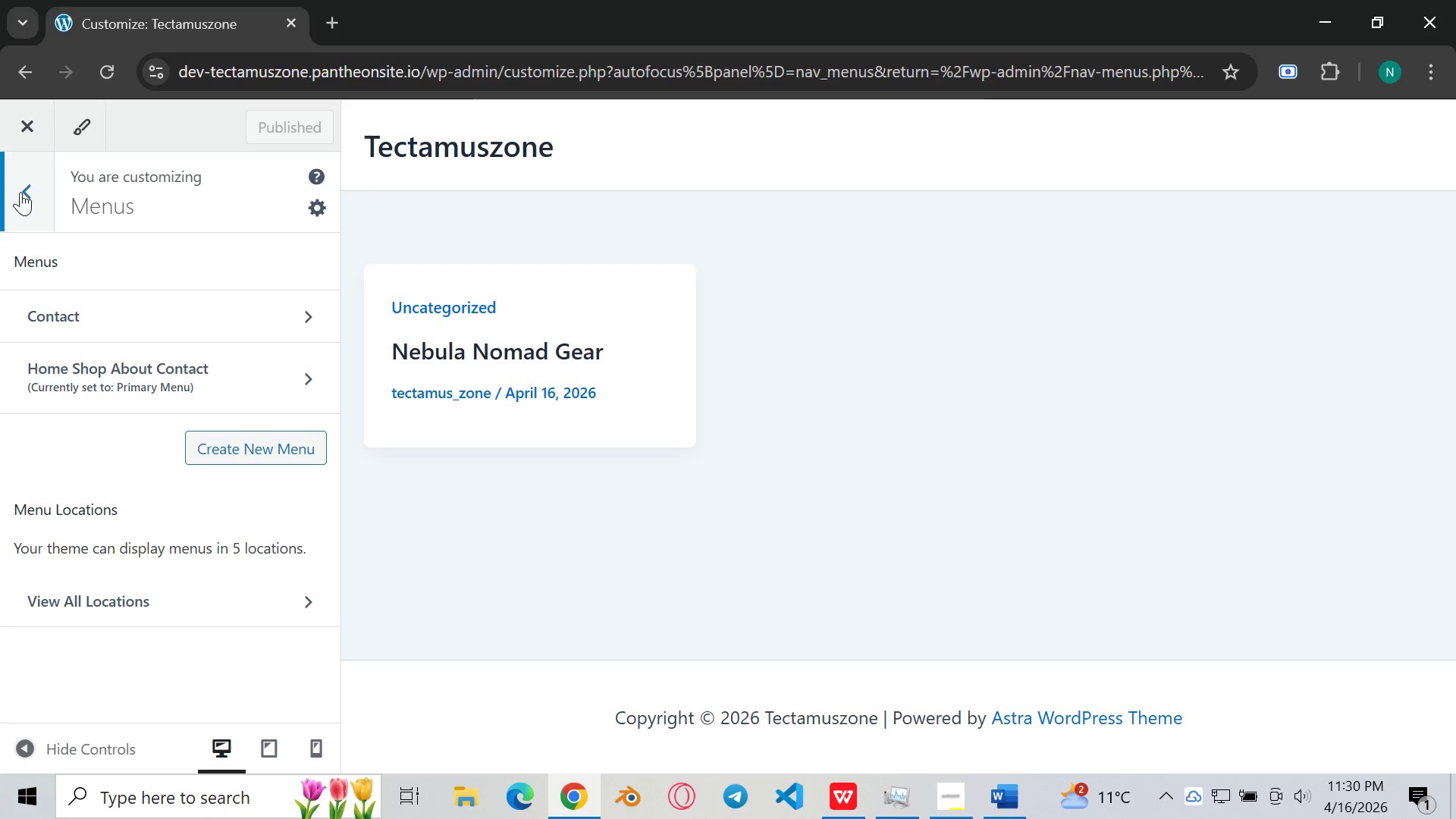 
wait(7.73)
 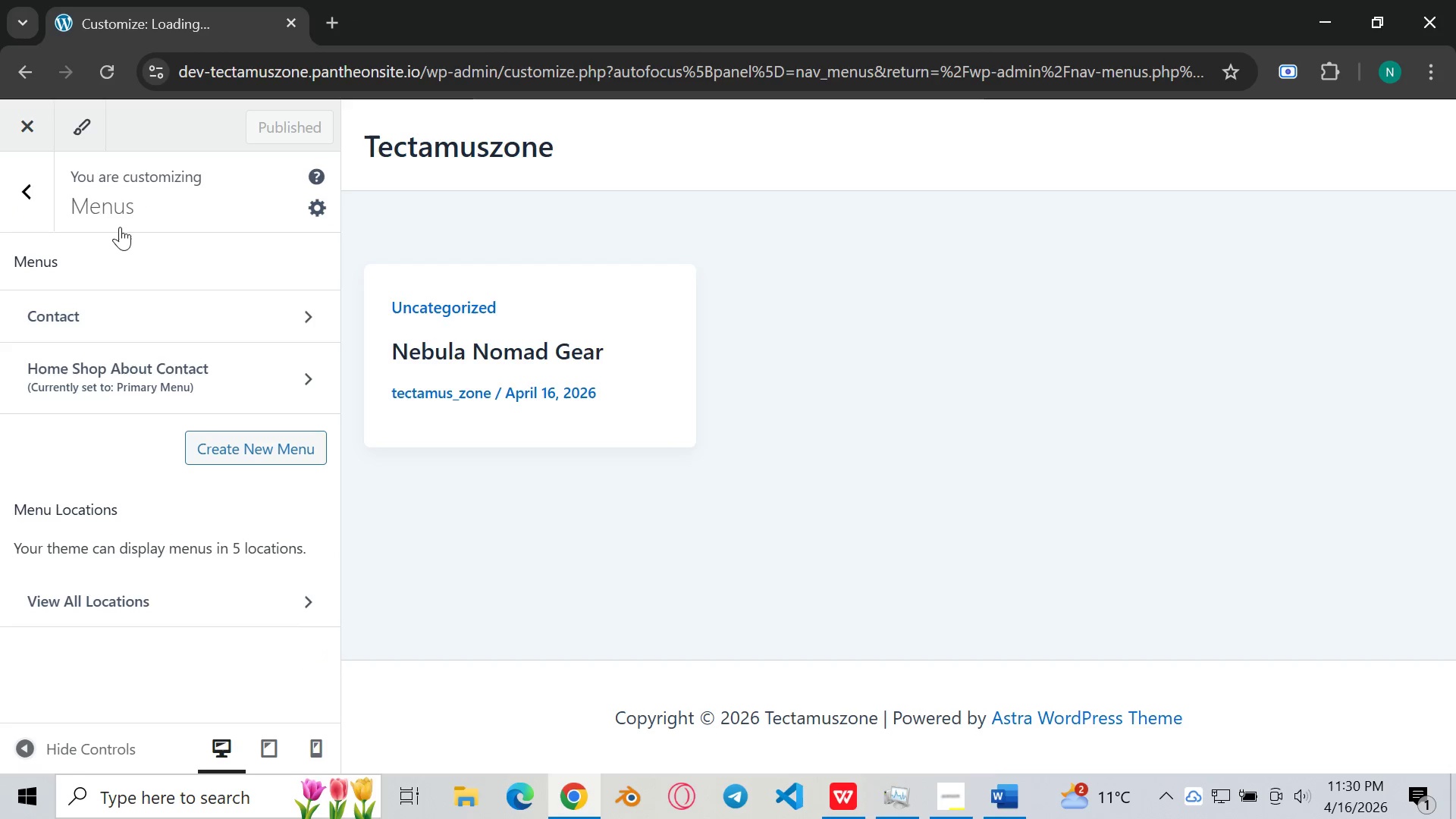 
left_click([296, 378])
 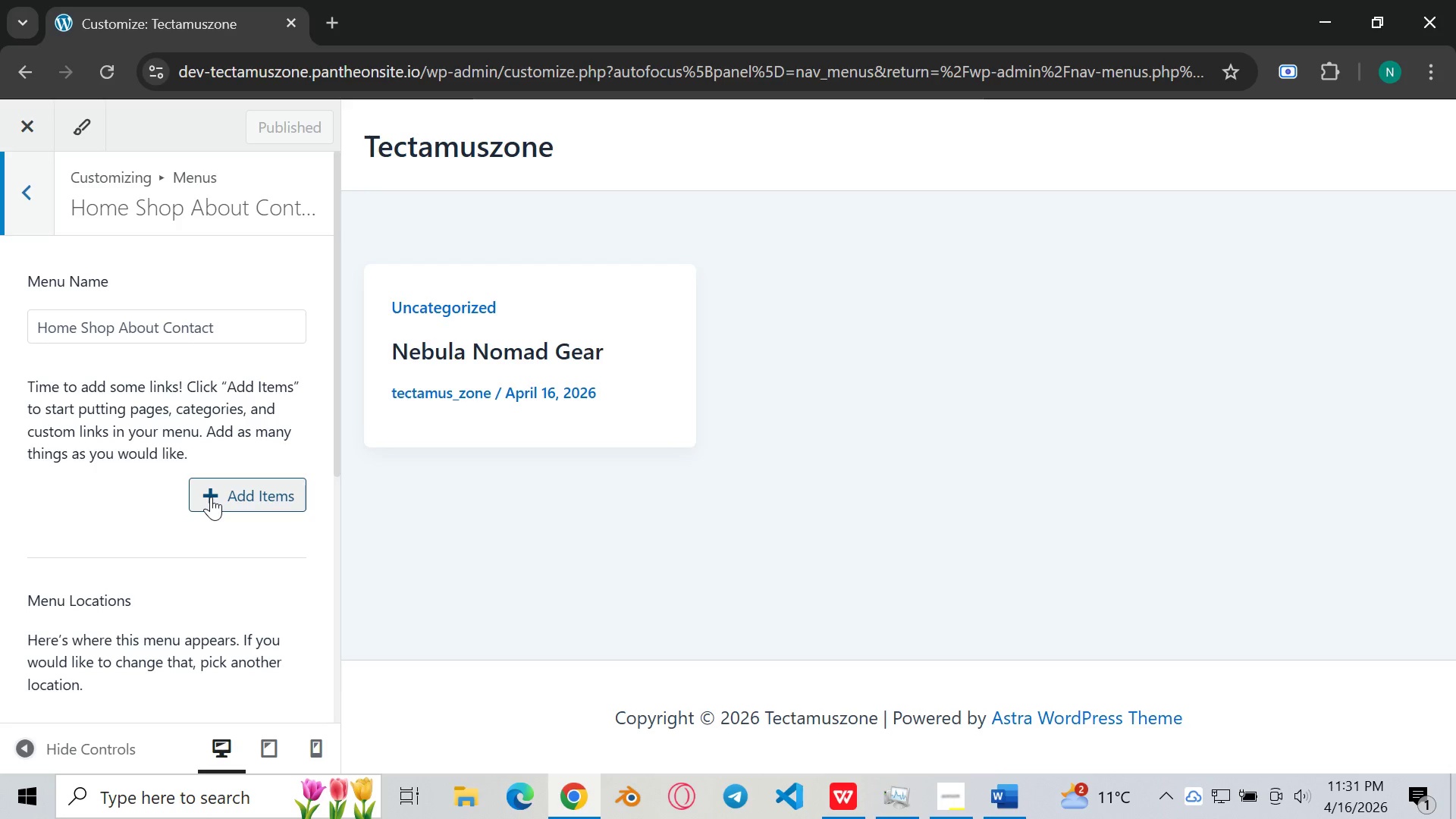 
wait(7.8)
 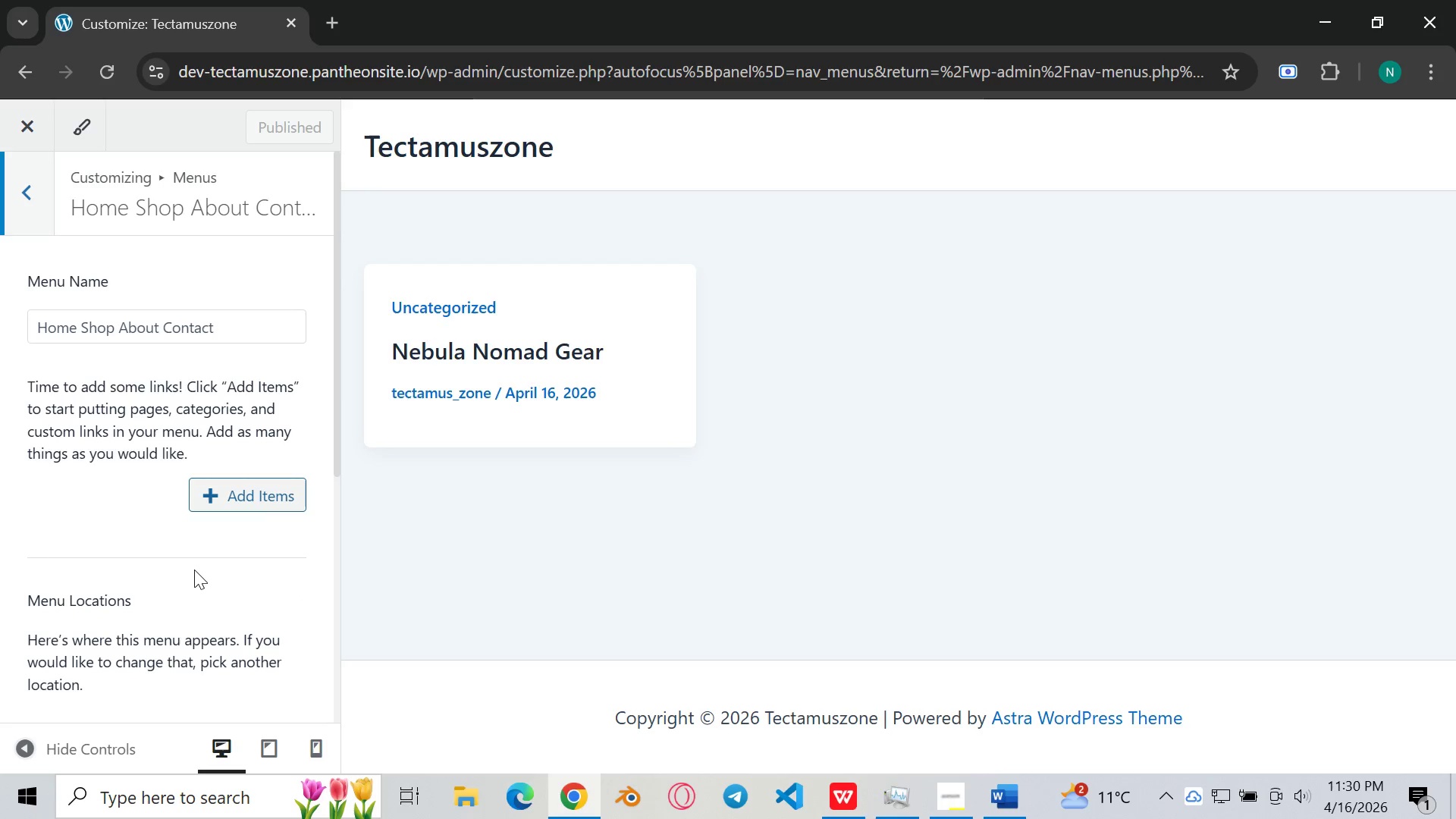 
left_click([211, 497])
 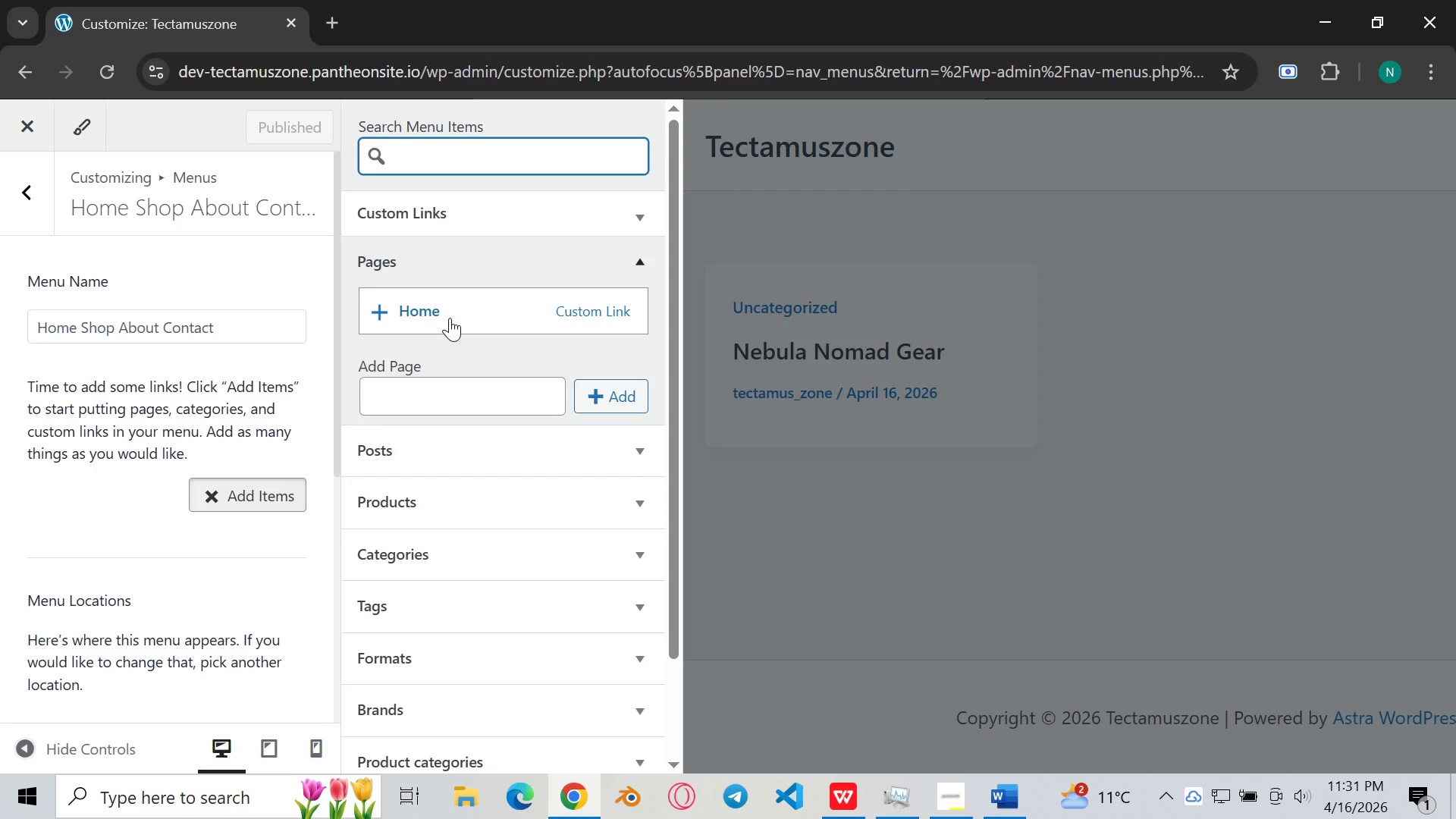 
wait(5.64)
 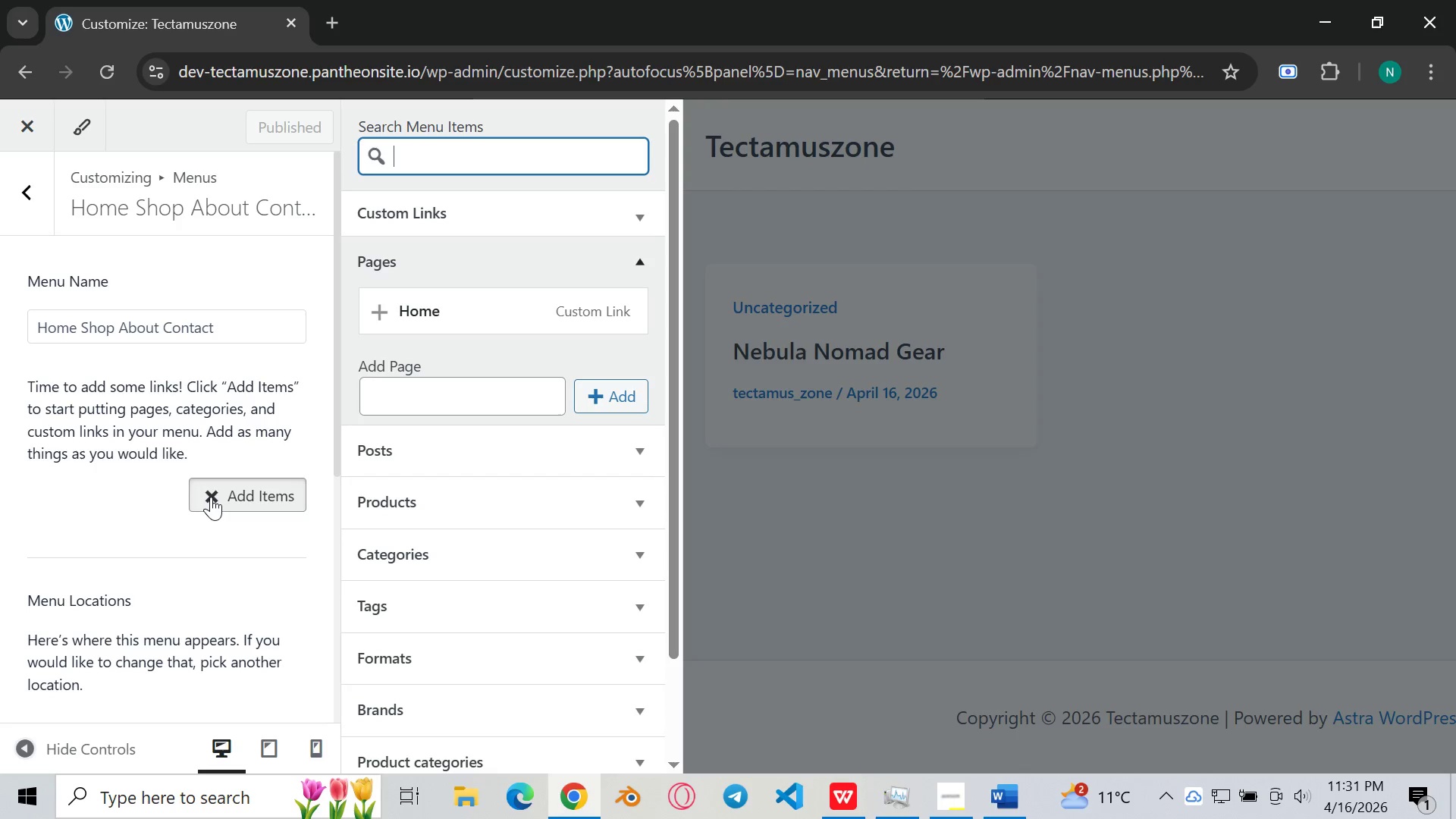 
left_click([396, 321])
 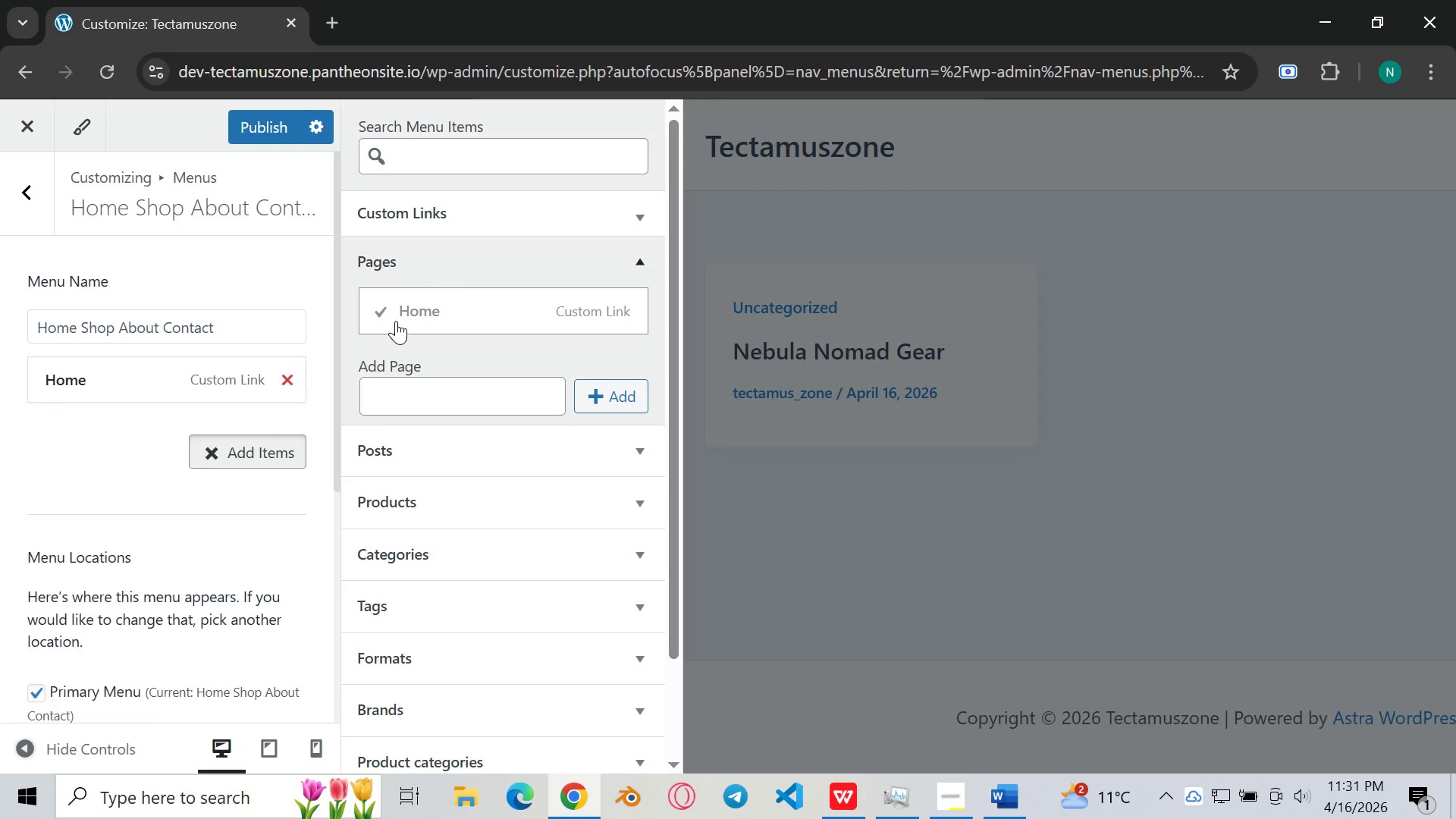 
left_click([396, 321])
 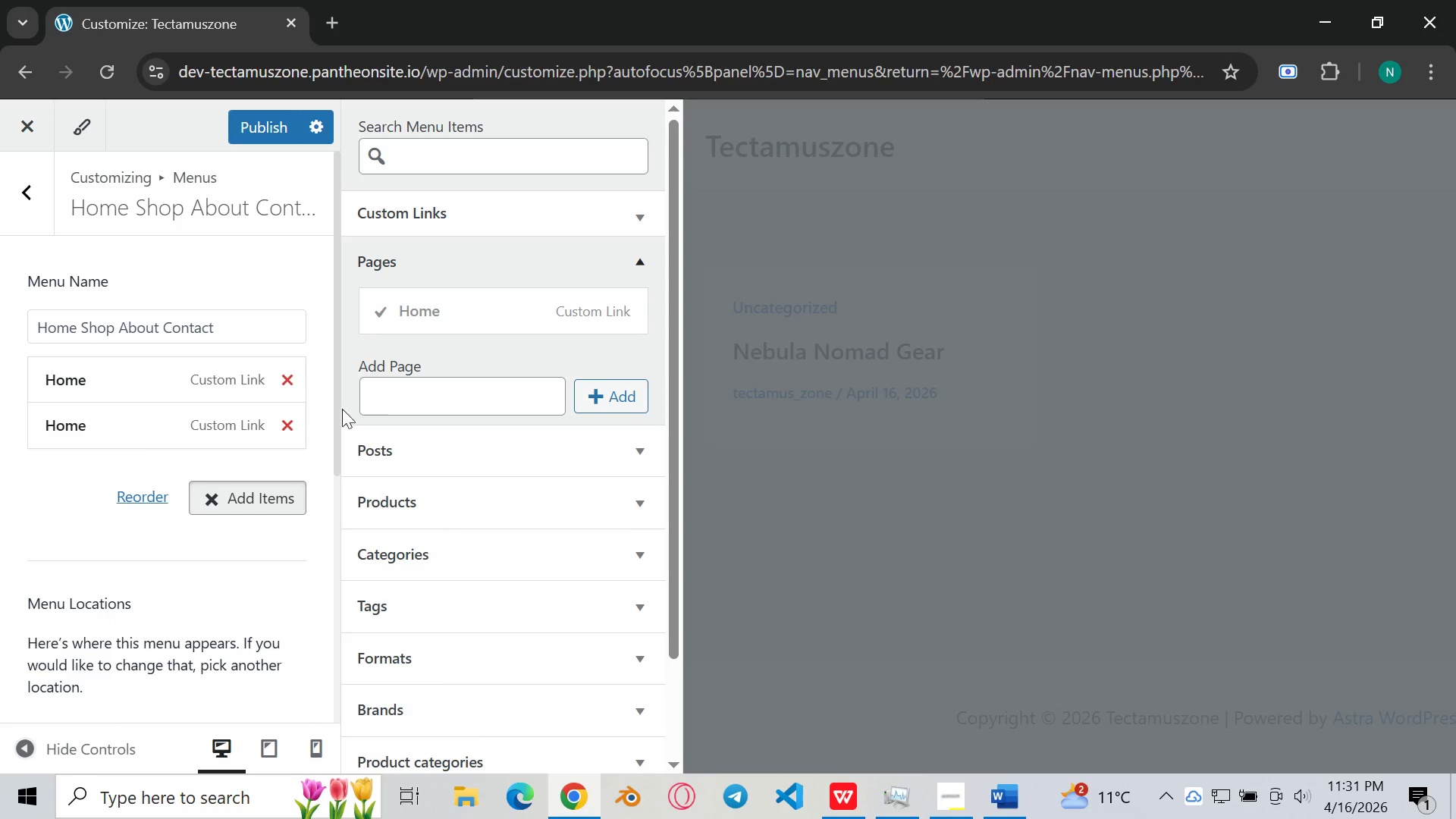 
left_click([284, 421])
 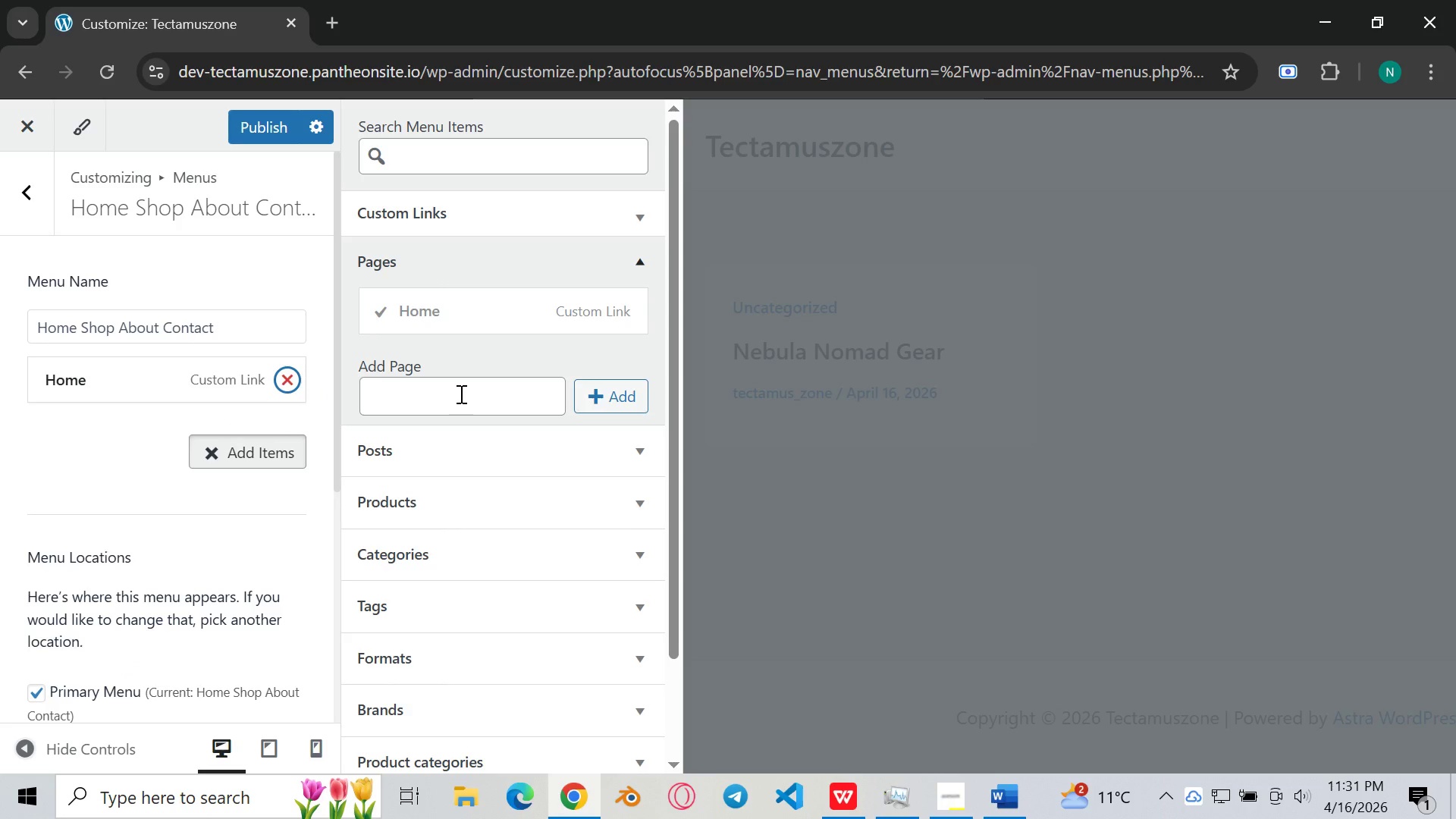 
left_click([460, 394])
 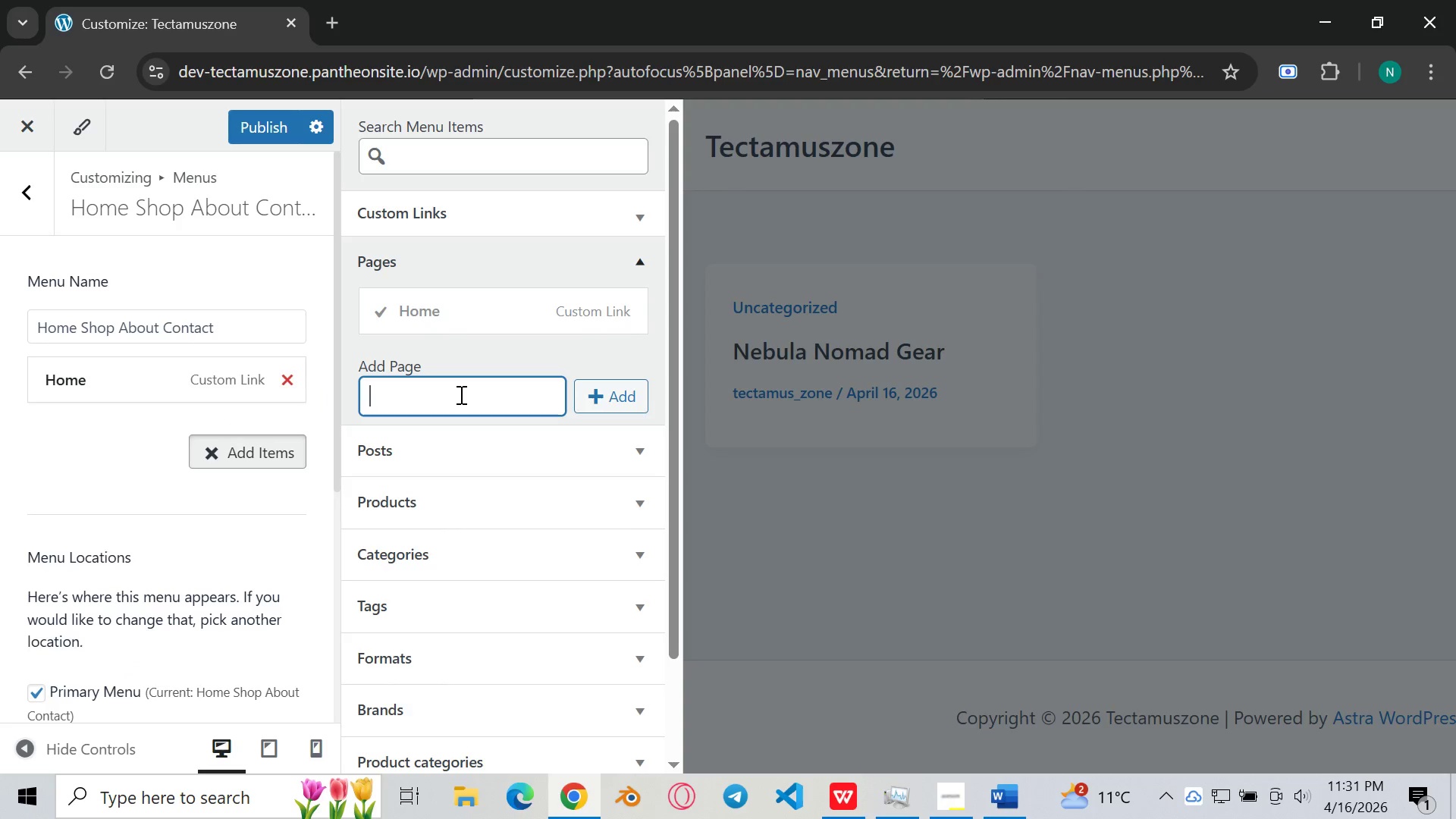 
type(Shop)
 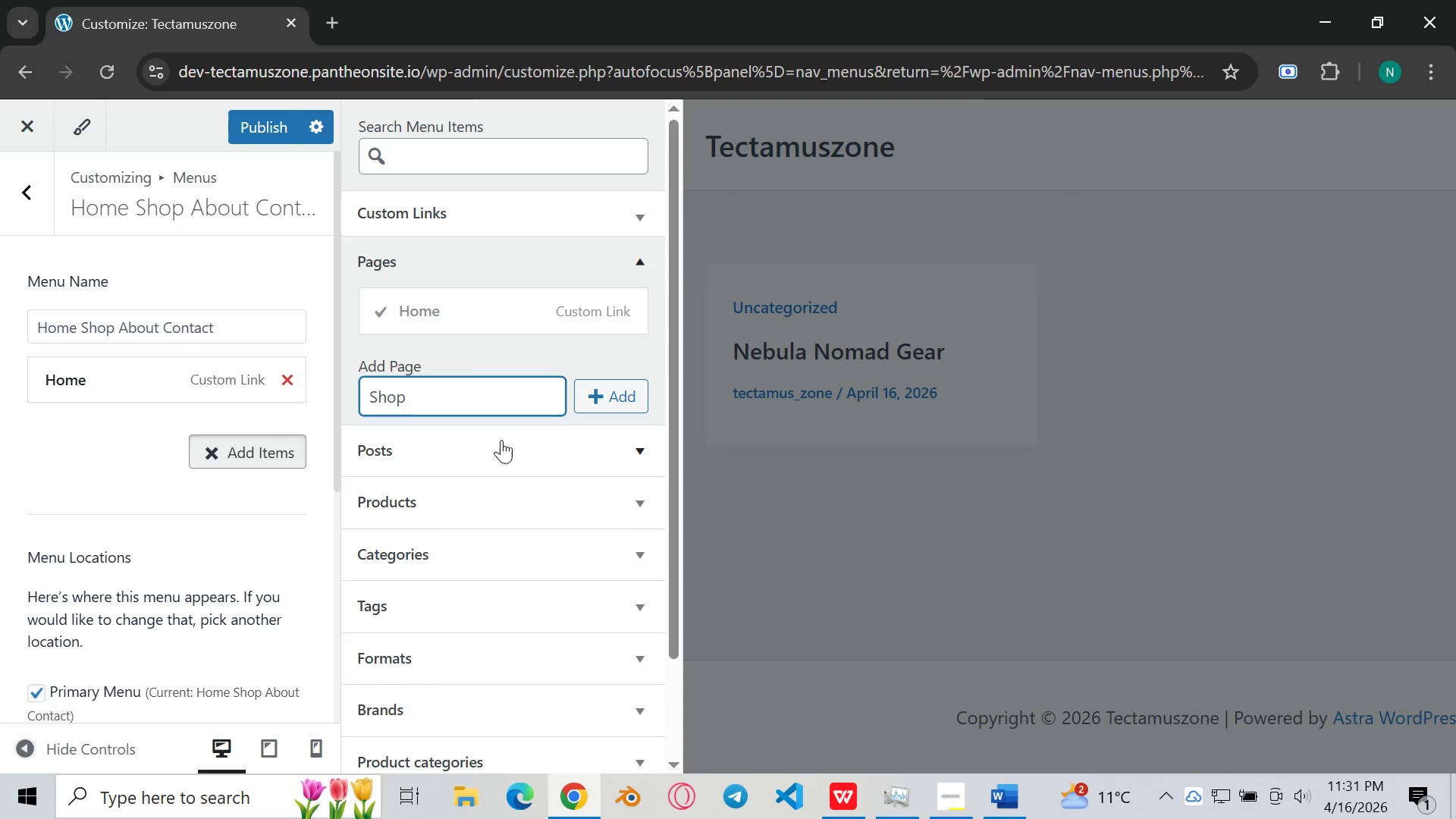 
left_click([623, 397])
 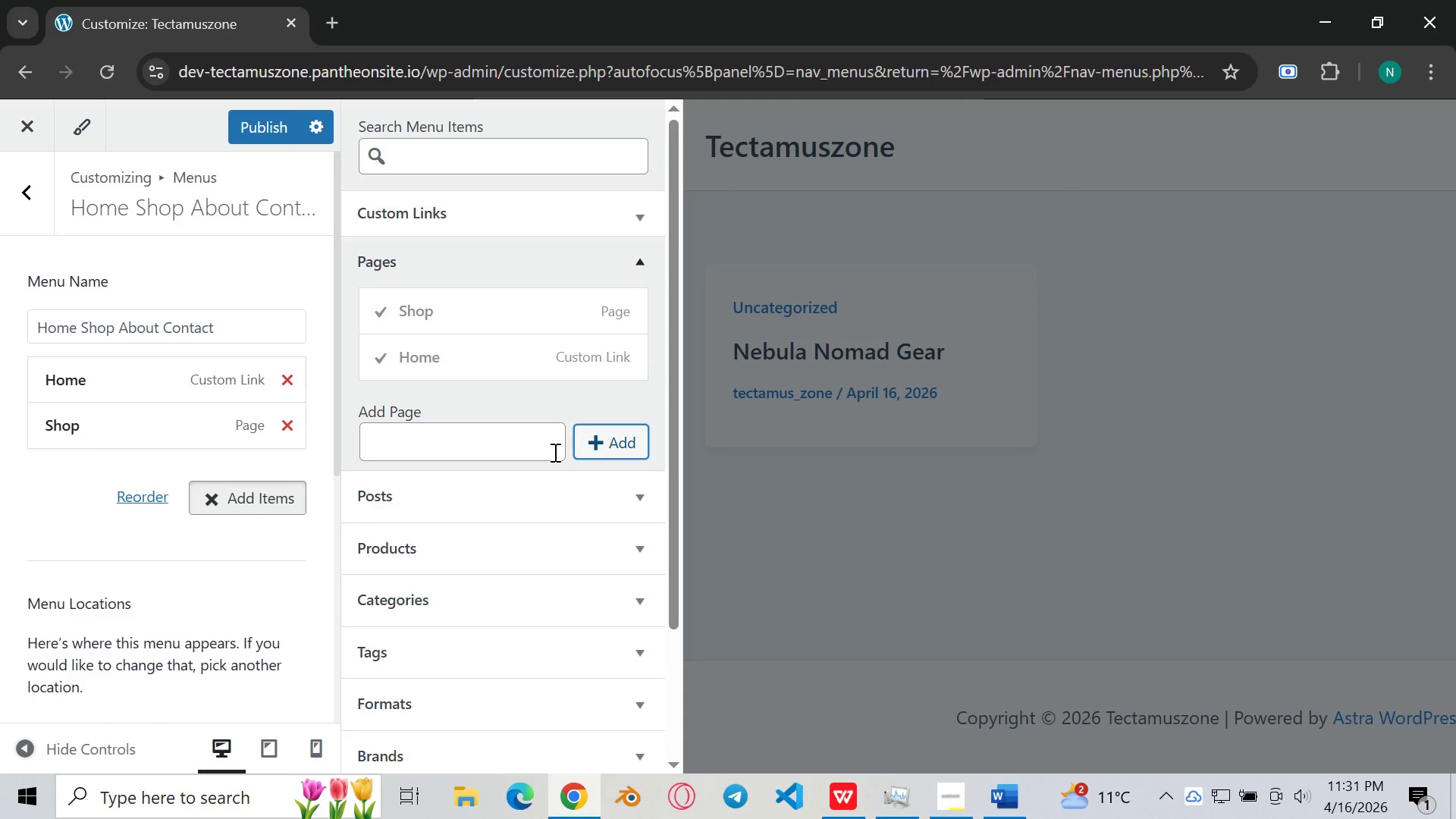 
left_click([493, 451])
 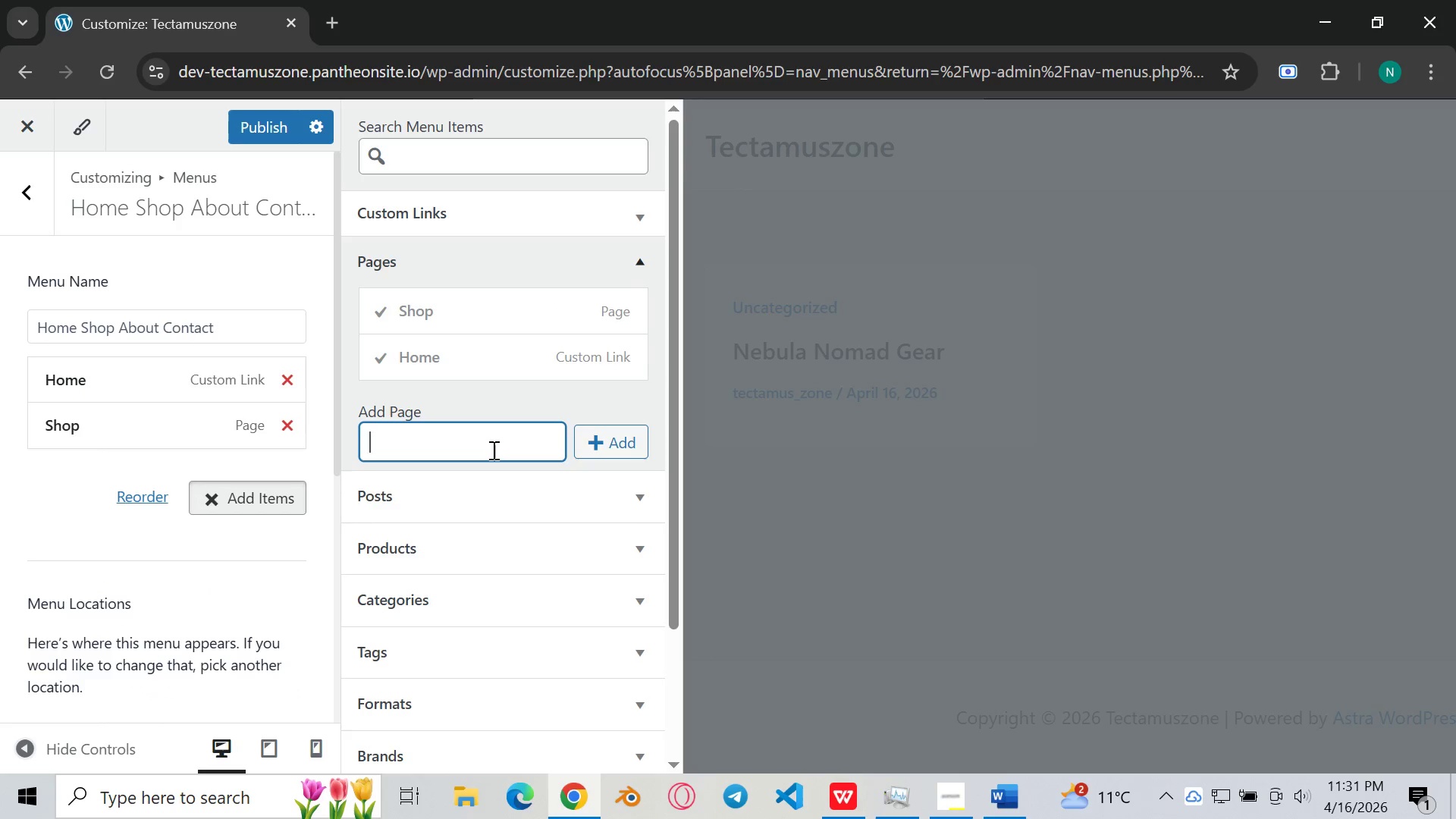 
type(About)
 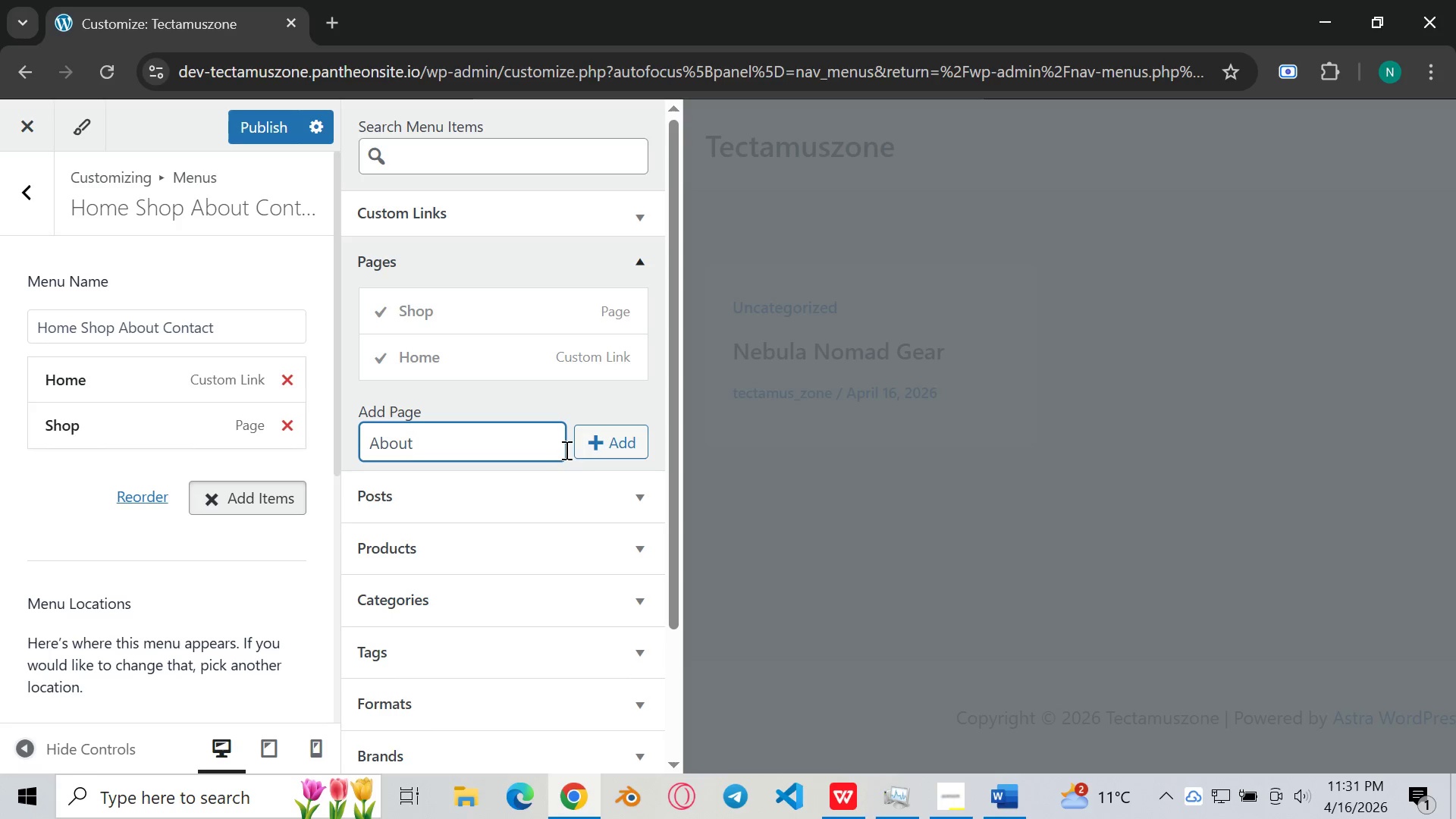 
left_click([594, 444])
 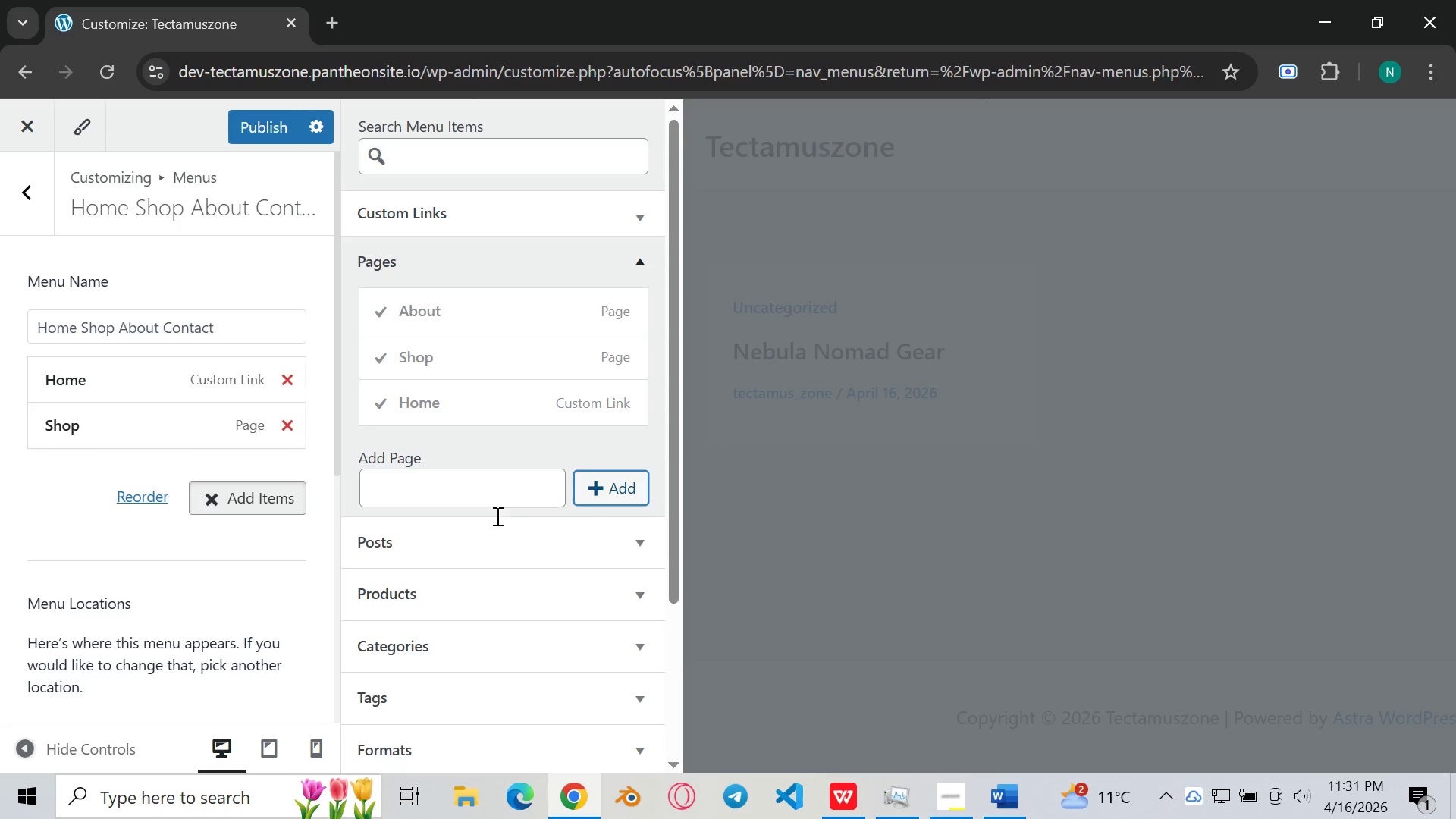 
left_click([464, 500])
 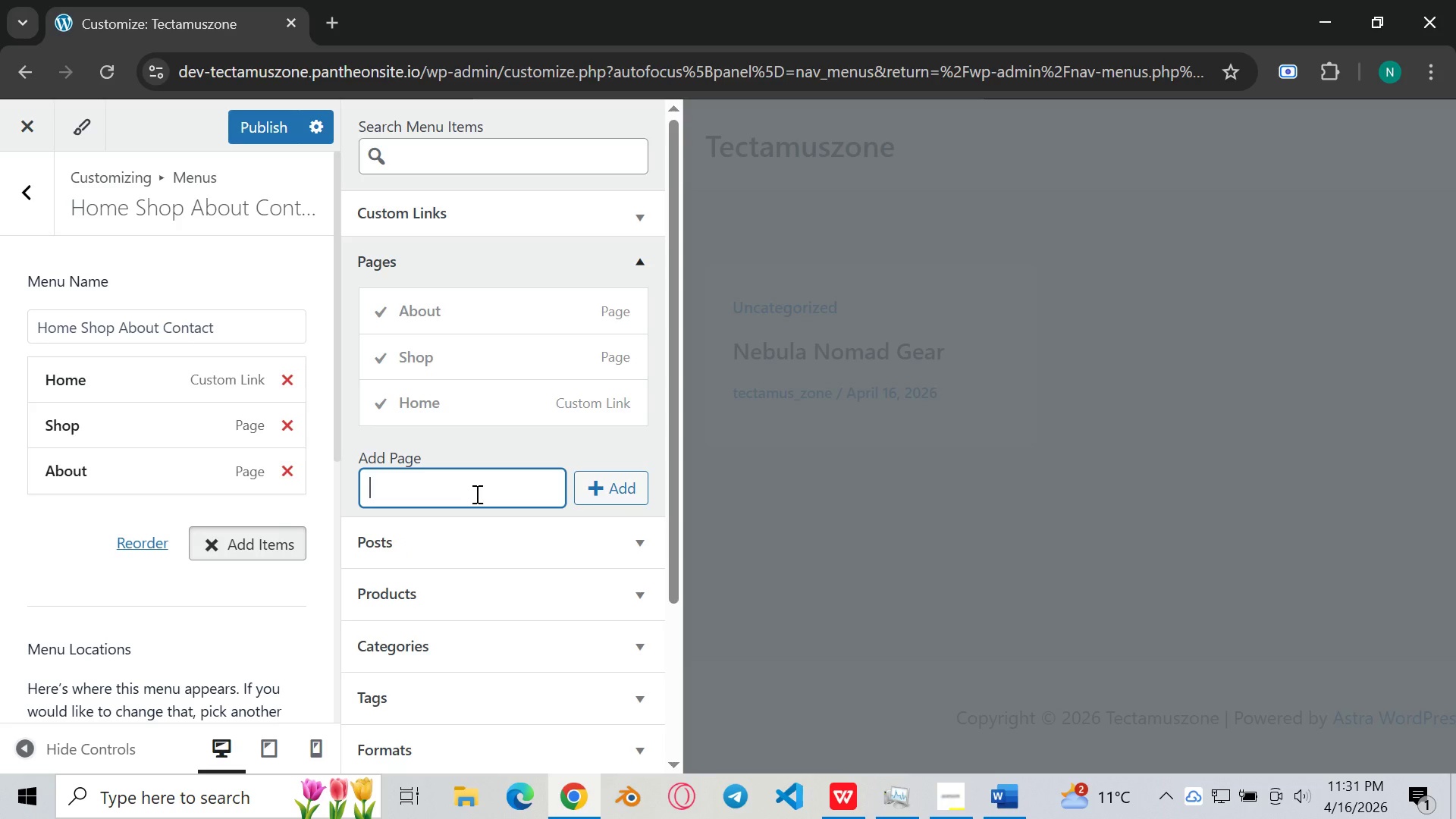 
type(Contaxc)
key(Backspace)
key(Backspace)
type(ct)
 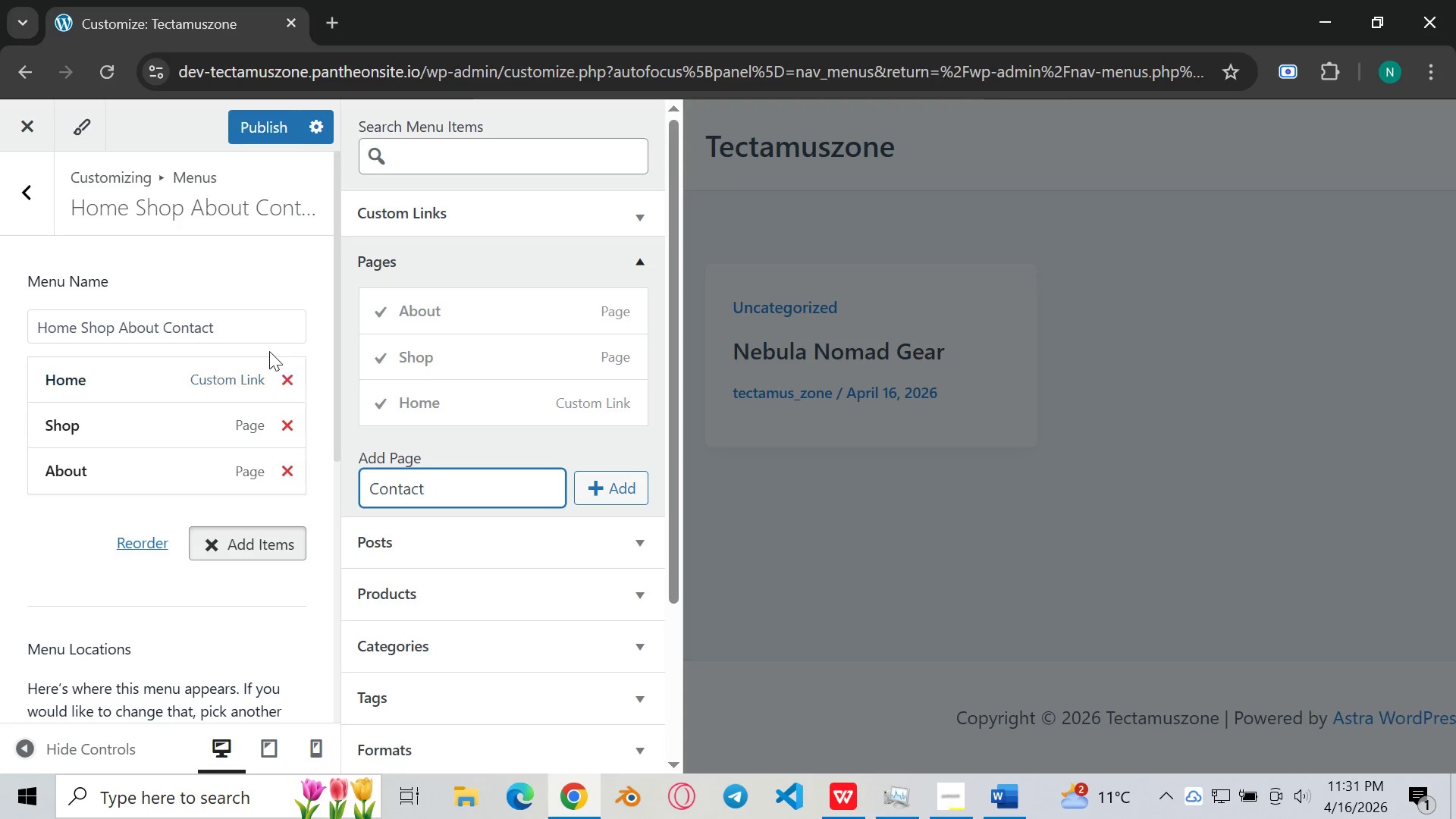 
left_click_drag(start_coordinate=[245, 331], to_coordinate=[0, 338])
 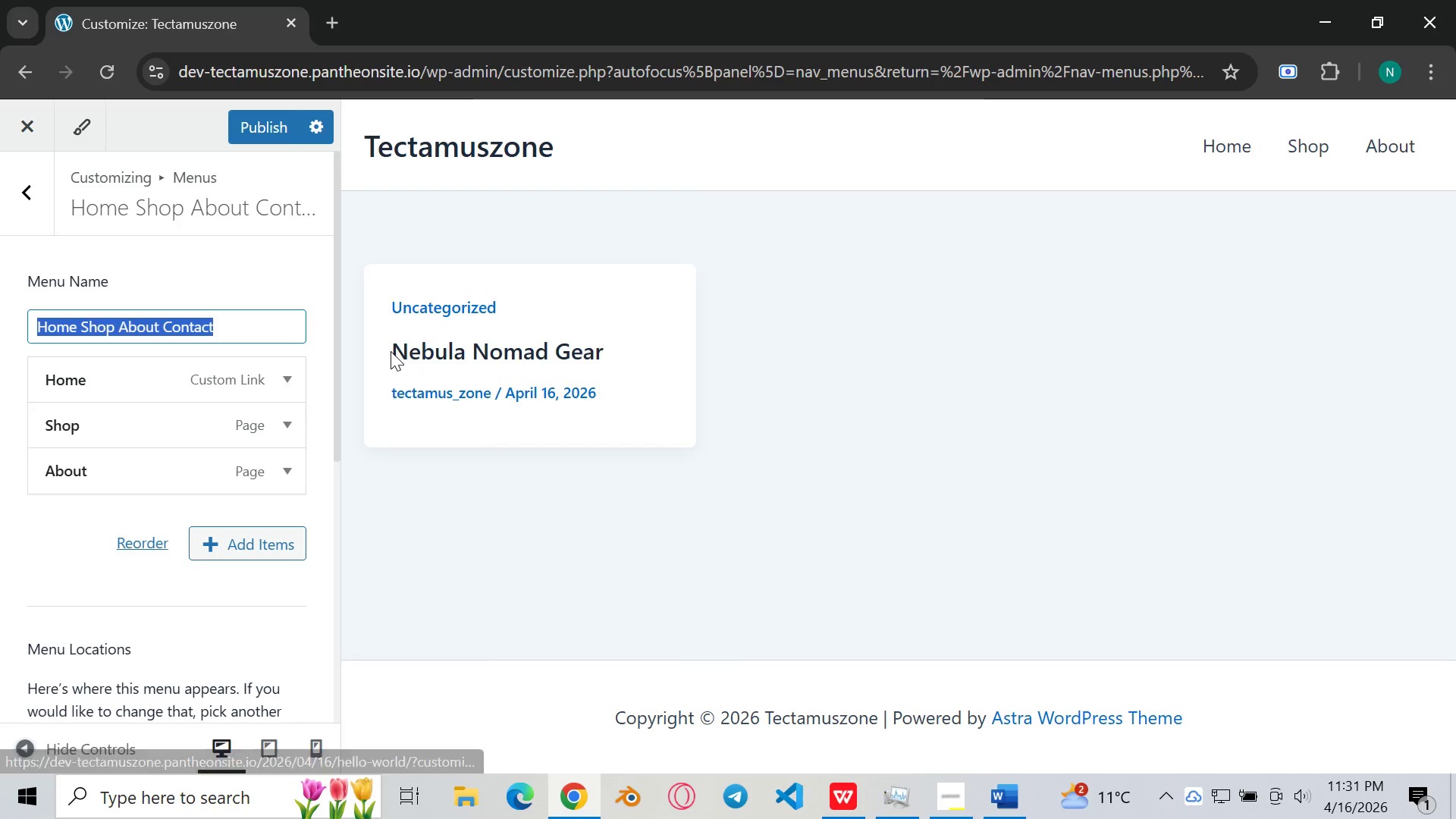 
left_click_drag(start_coordinate=[391, 351], to_coordinate=[610, 353])
 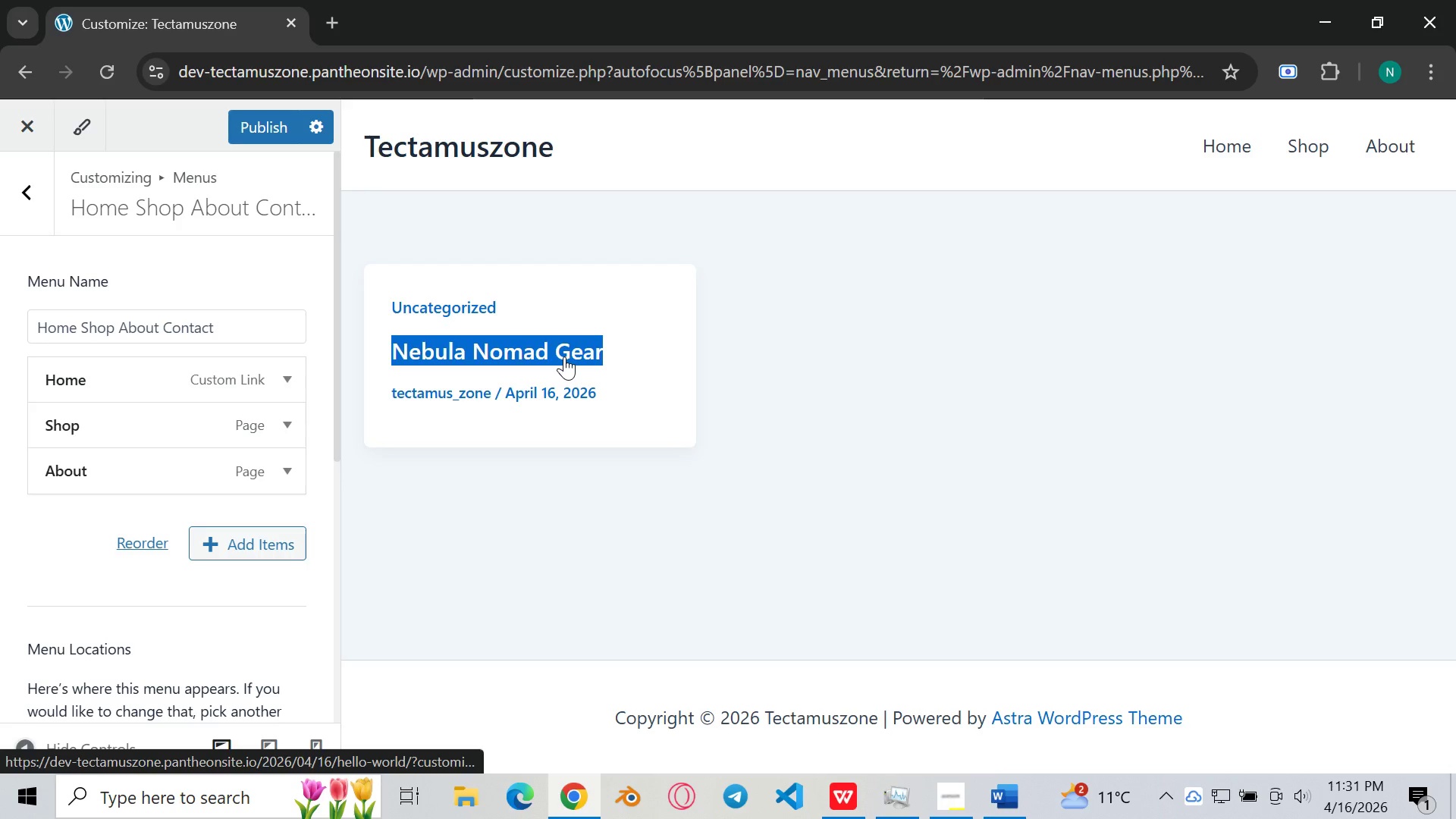 
key(Control+C)
 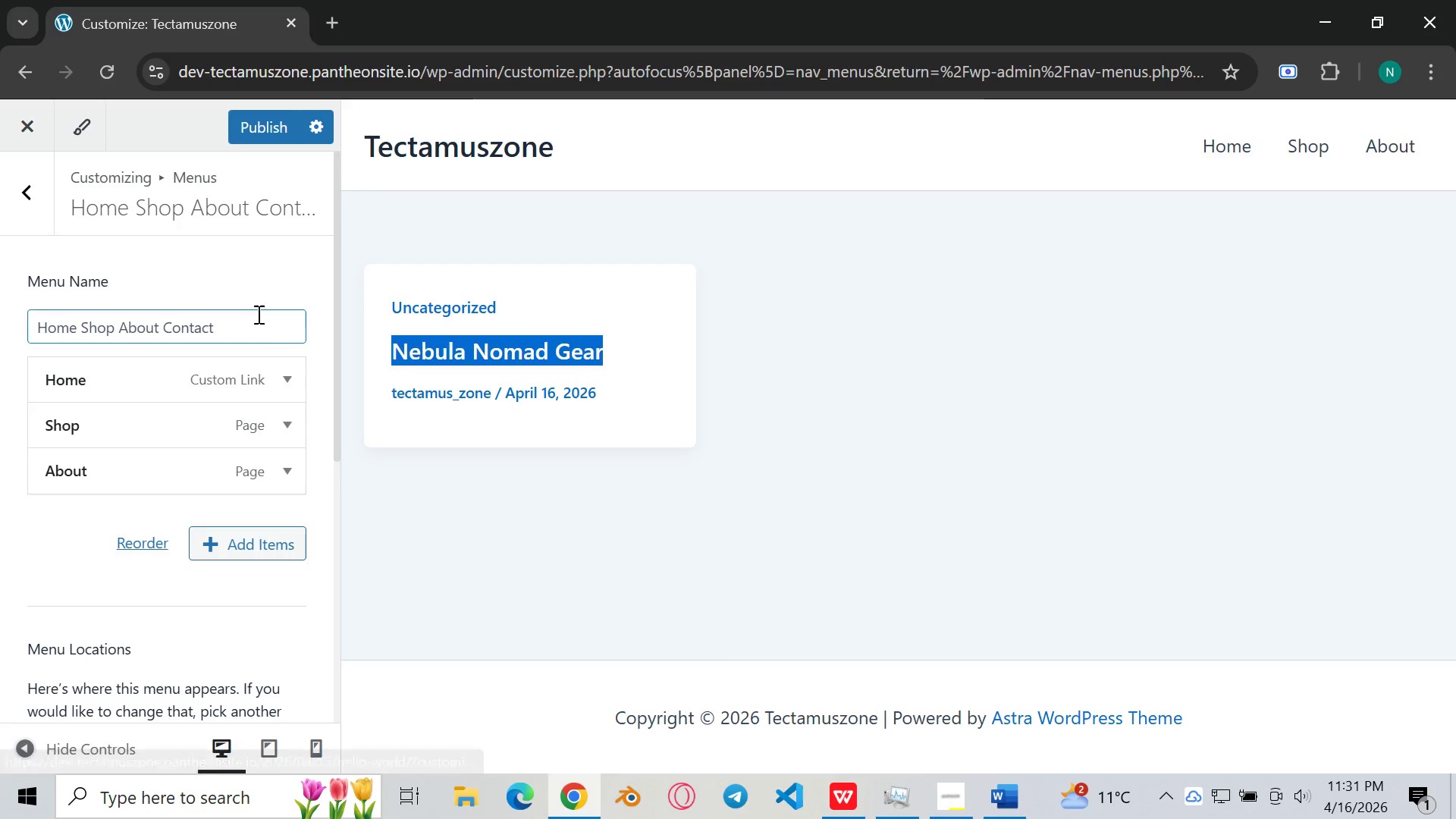 
left_click_drag(start_coordinate=[251, 320], to_coordinate=[105, 340])
 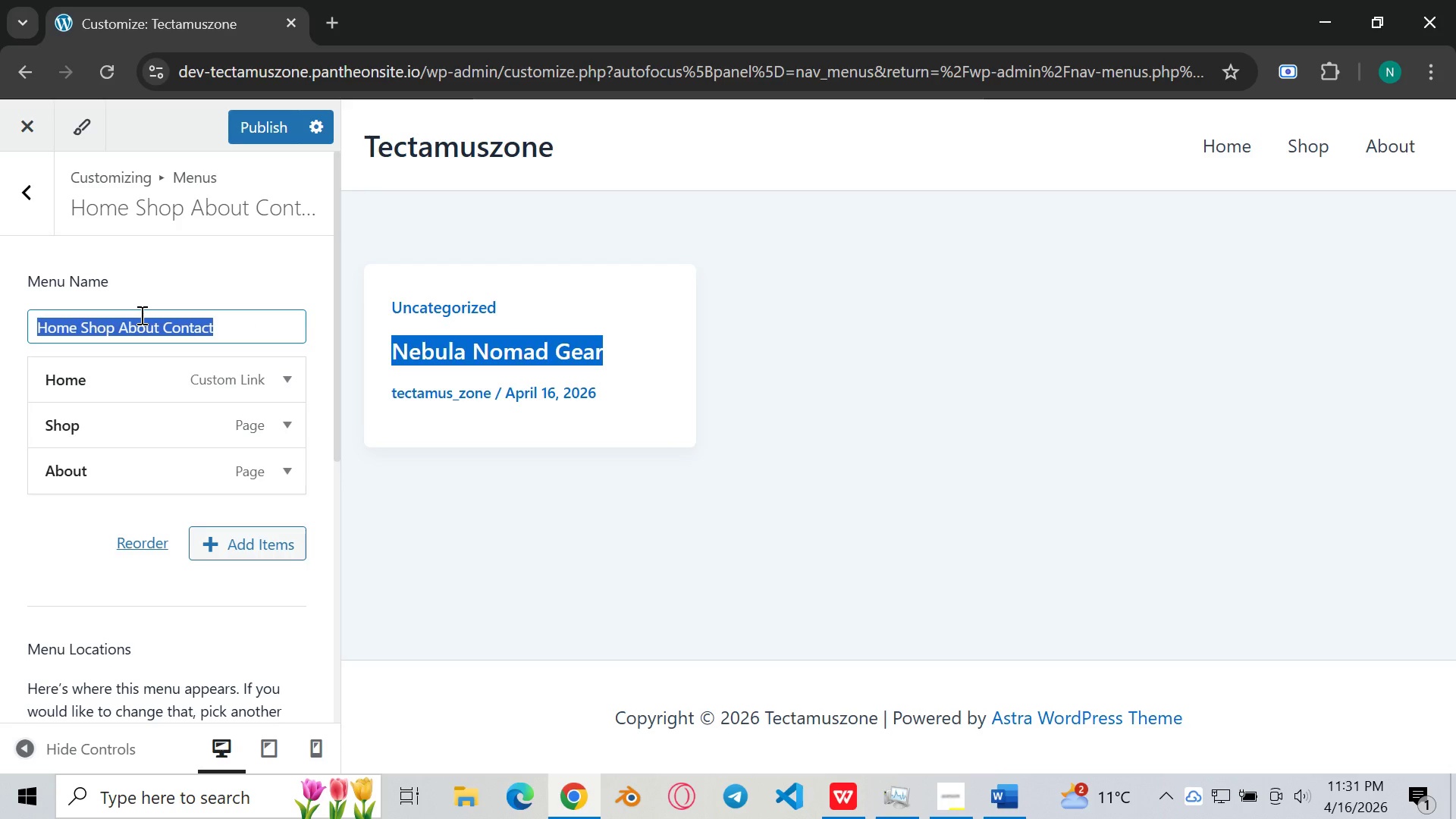 
key(Control+V)
 